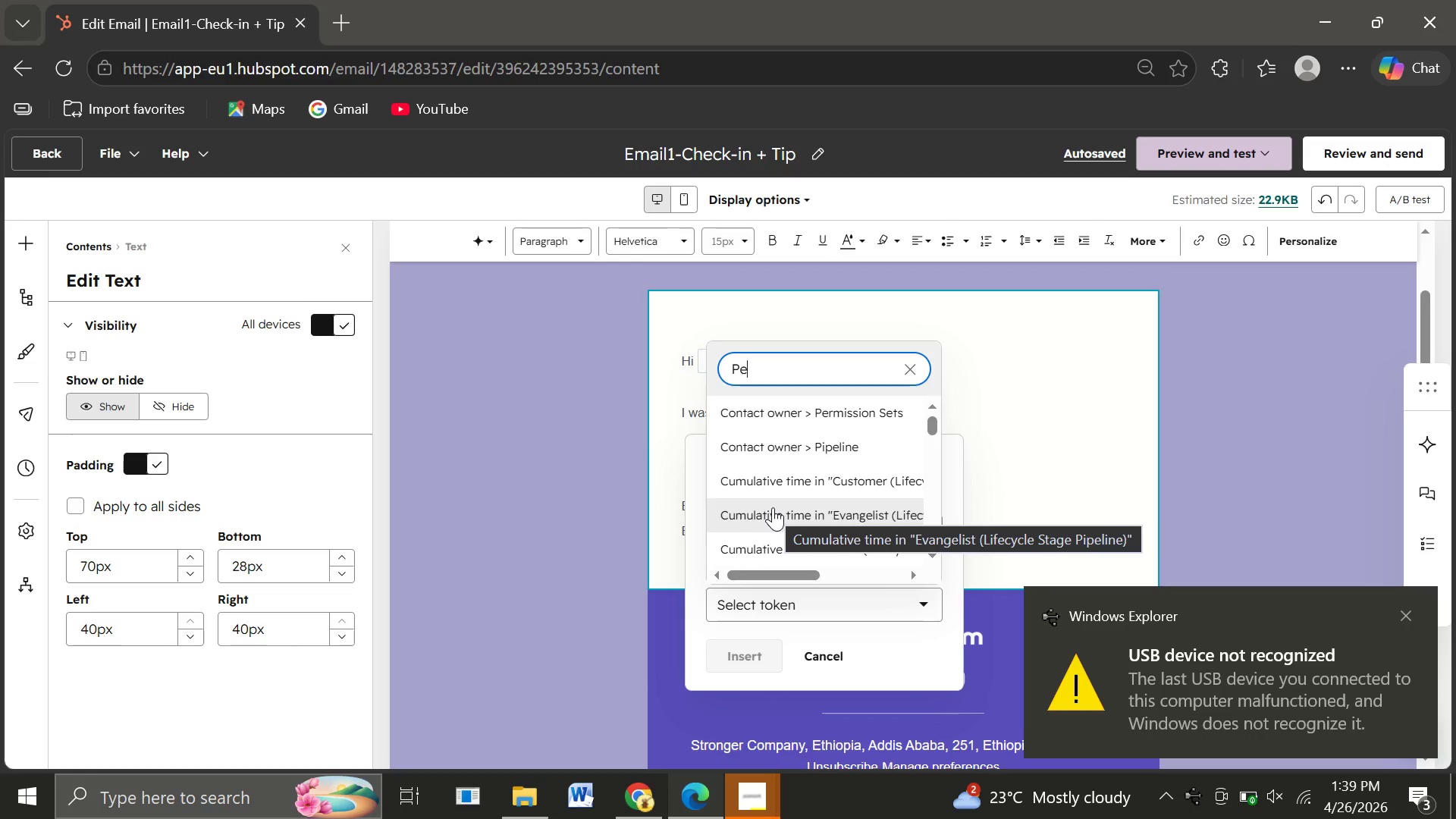 
wait(17.88)
 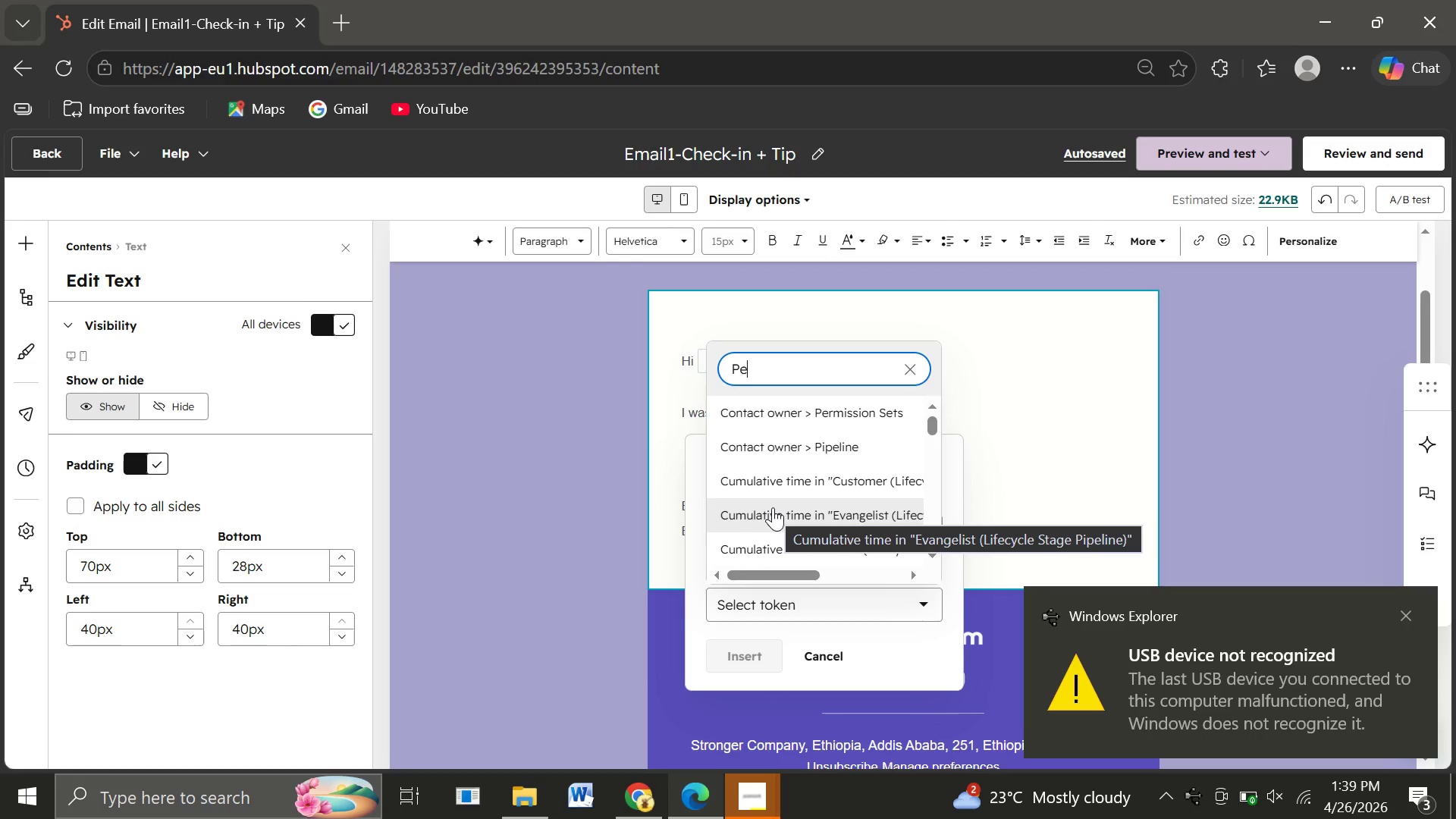 
key(Shift+P)
 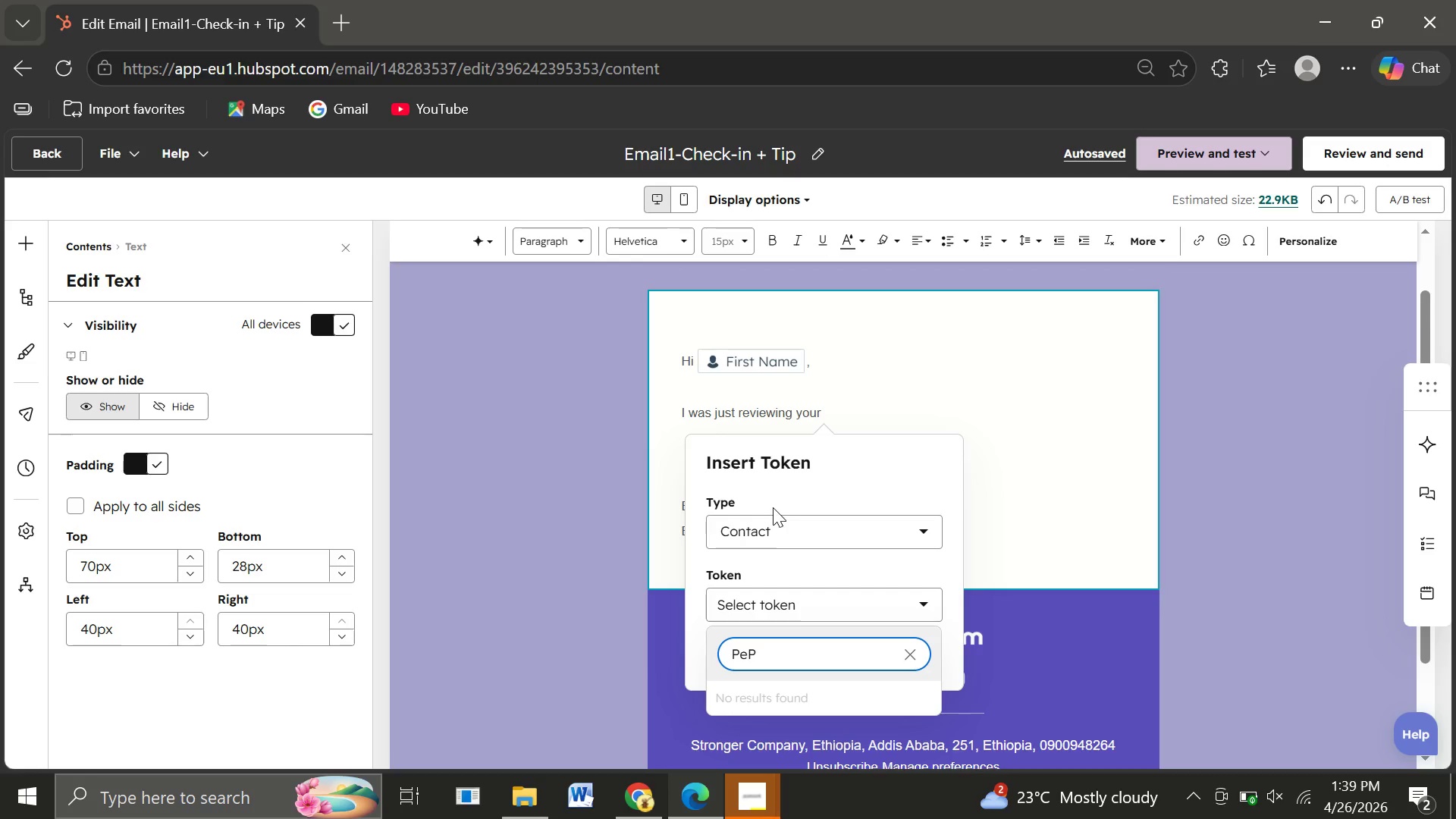 
wait(19.3)
 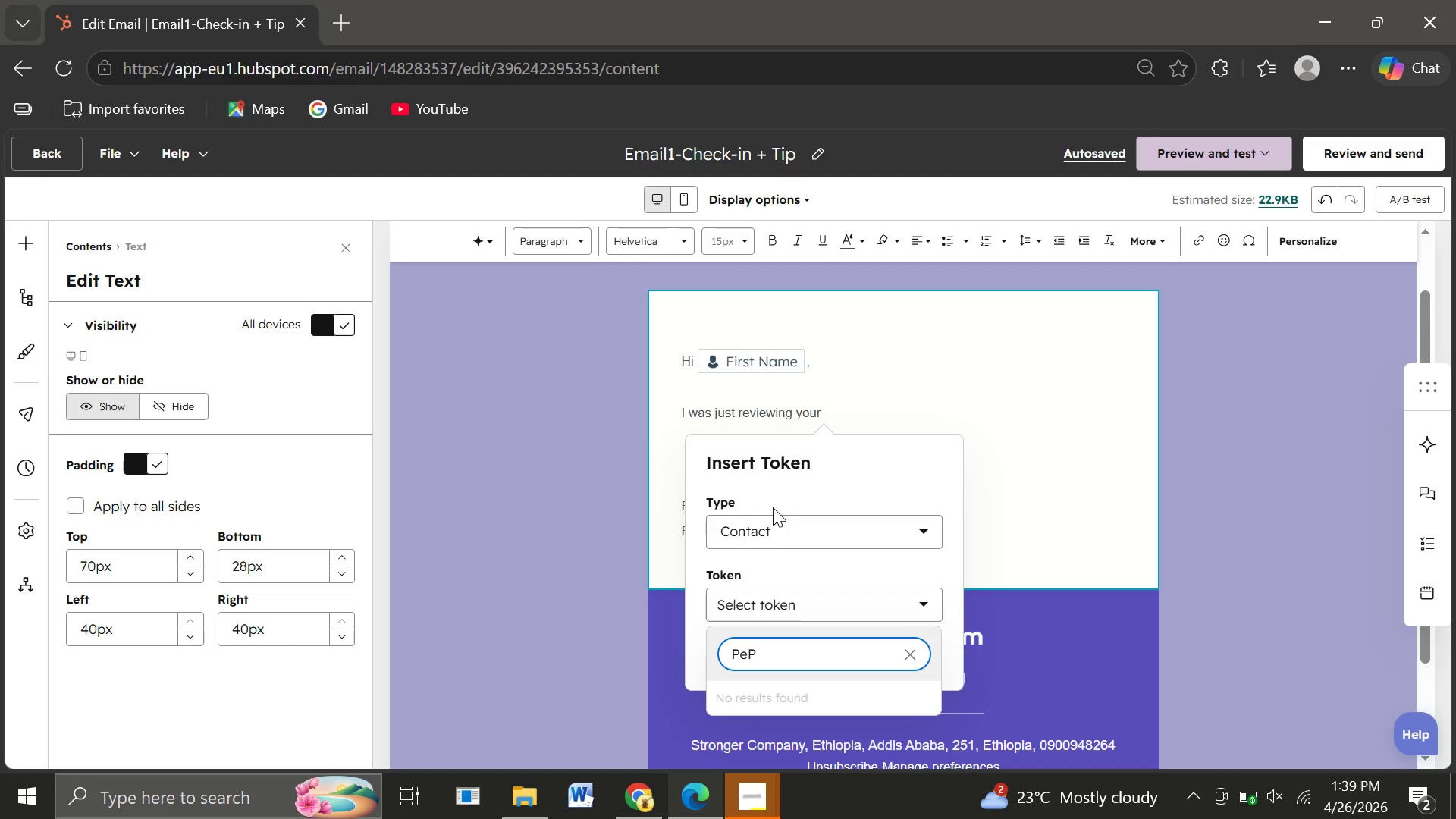 
type(o)
key(Backspace)
key(Backspace)
key(Backspace)
type(ro)
 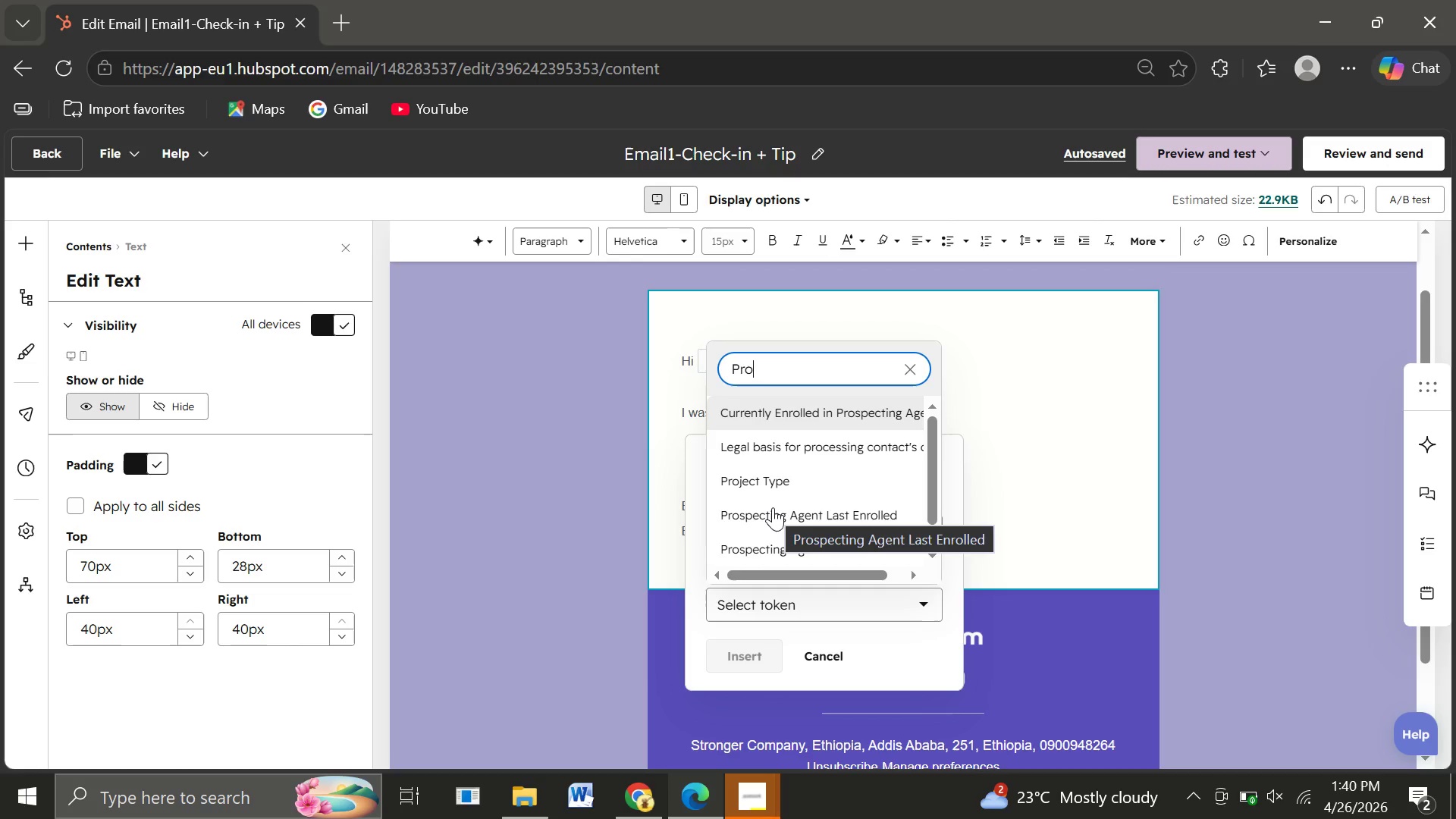 
wait(12.52)
 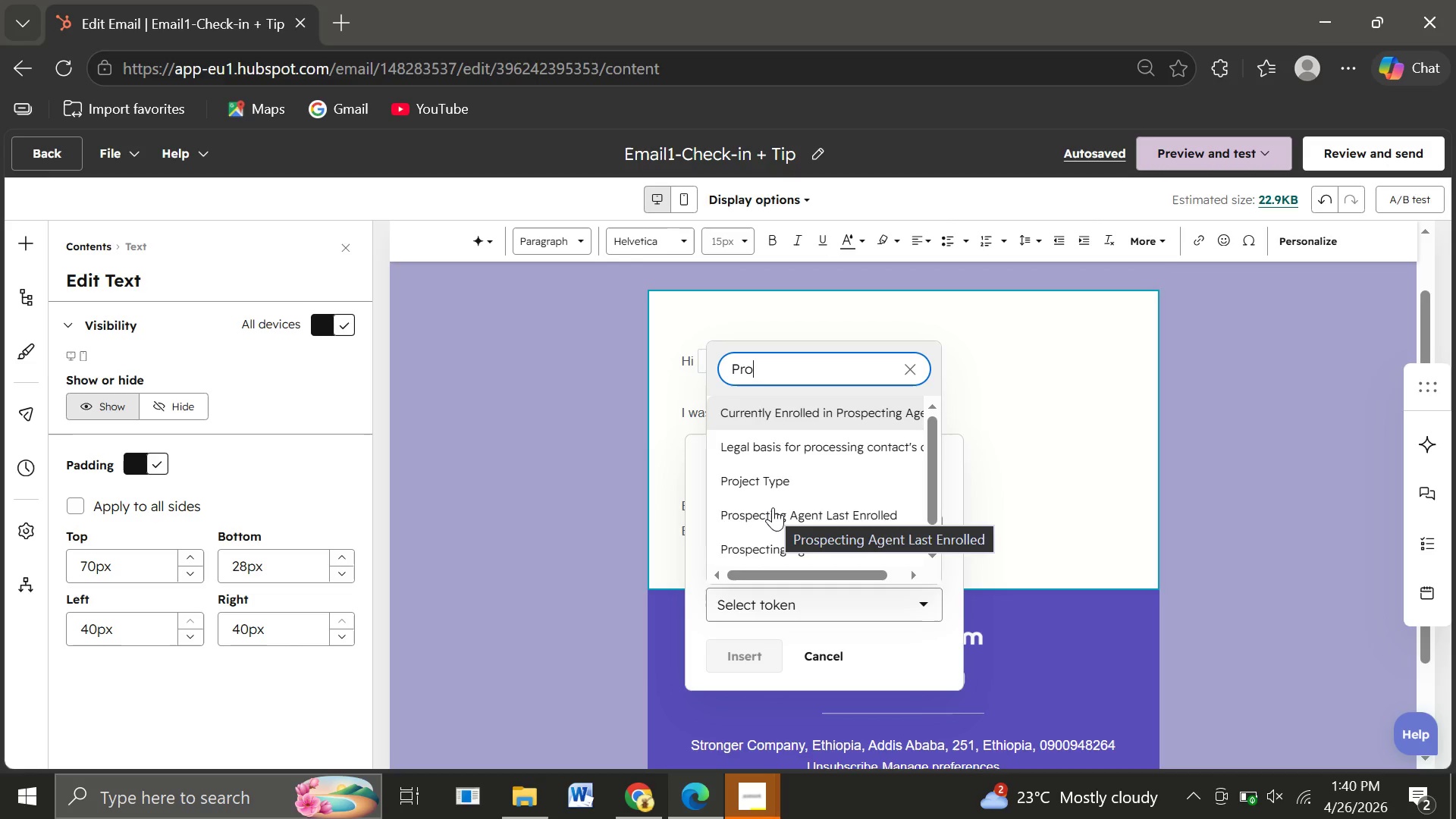 
left_click([763, 475])
 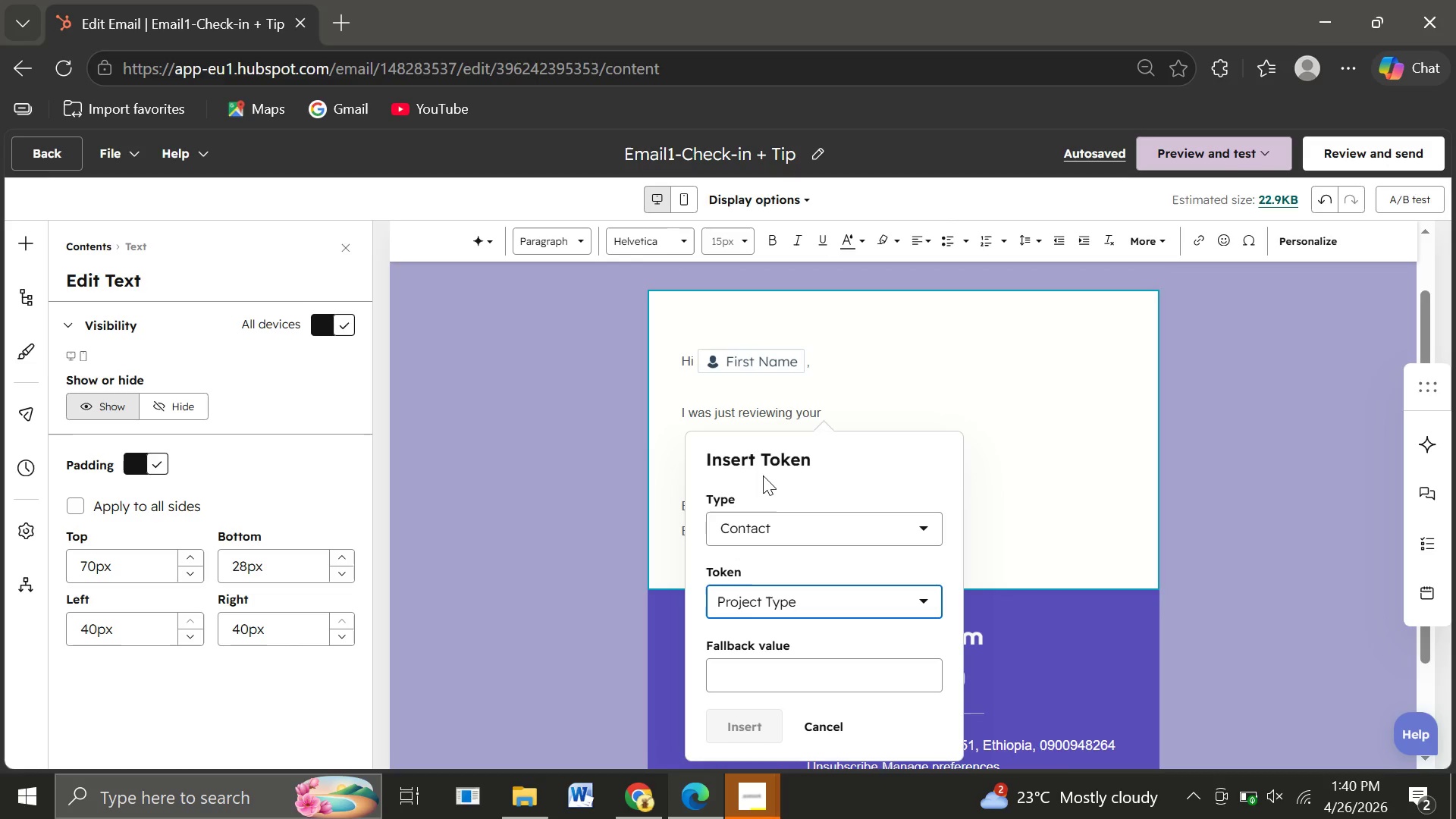 
wait(20.58)
 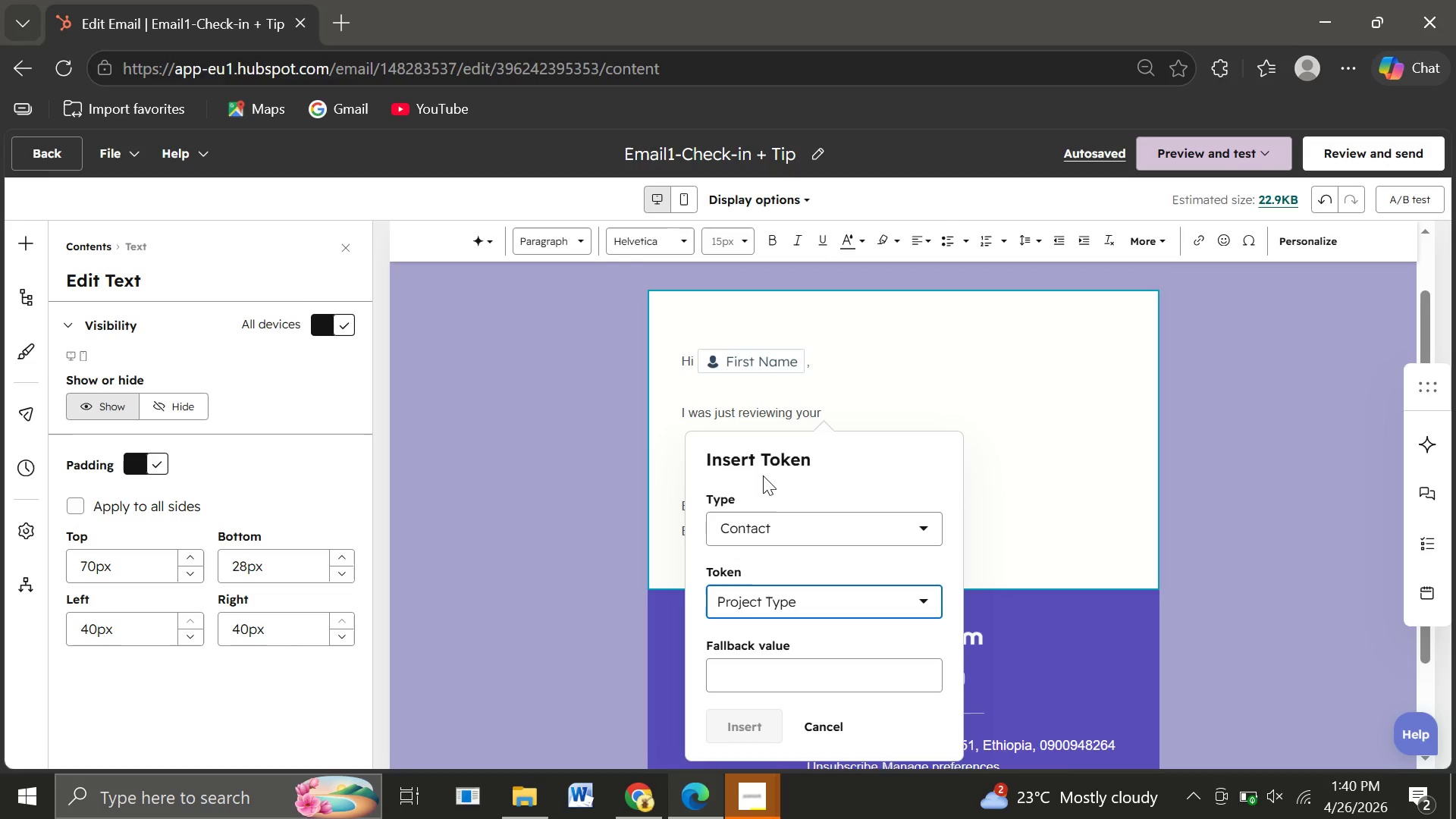 
left_click([767, 673])
 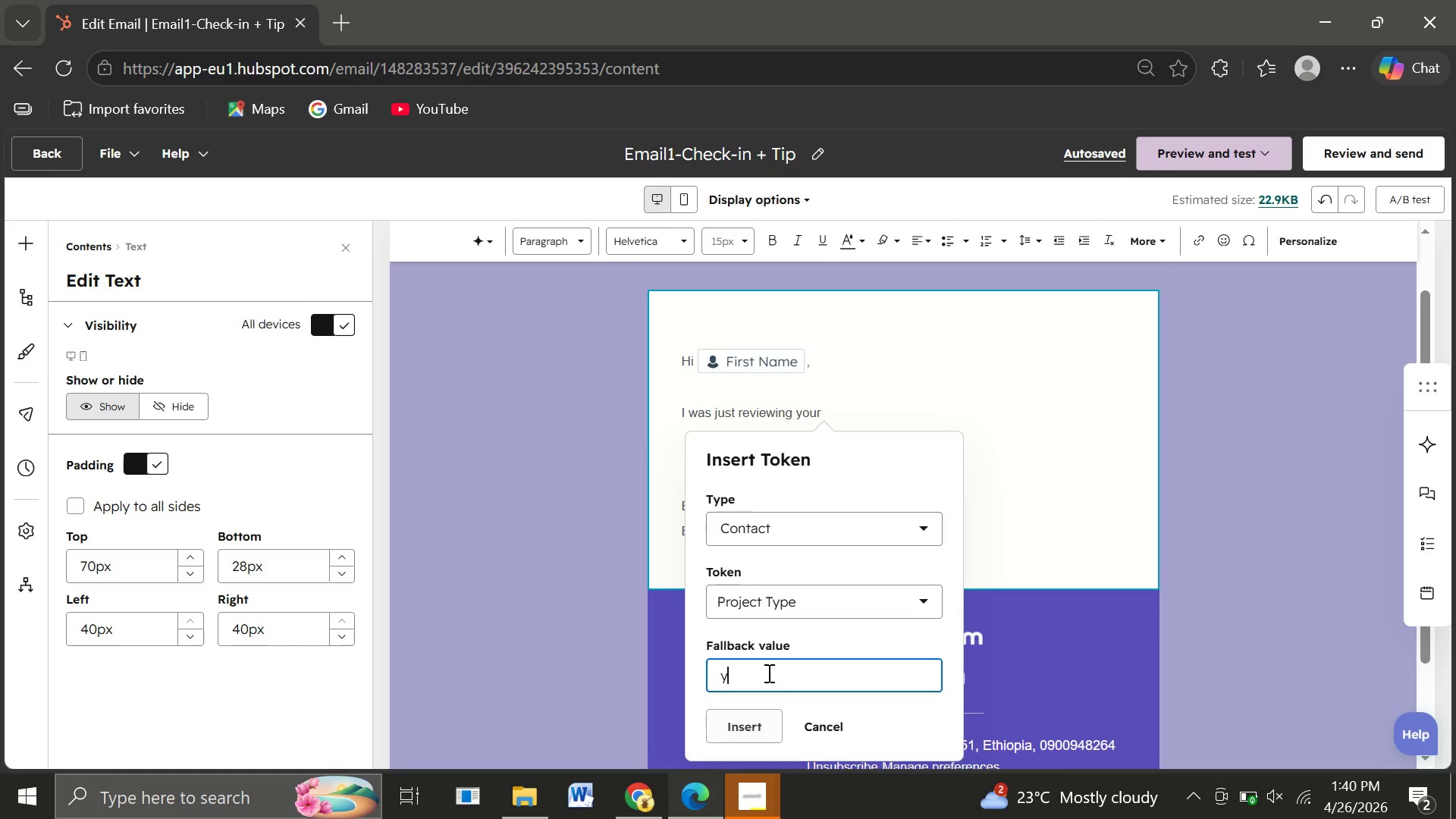 
type(yout)
key(Backspace)
type(r plan)
 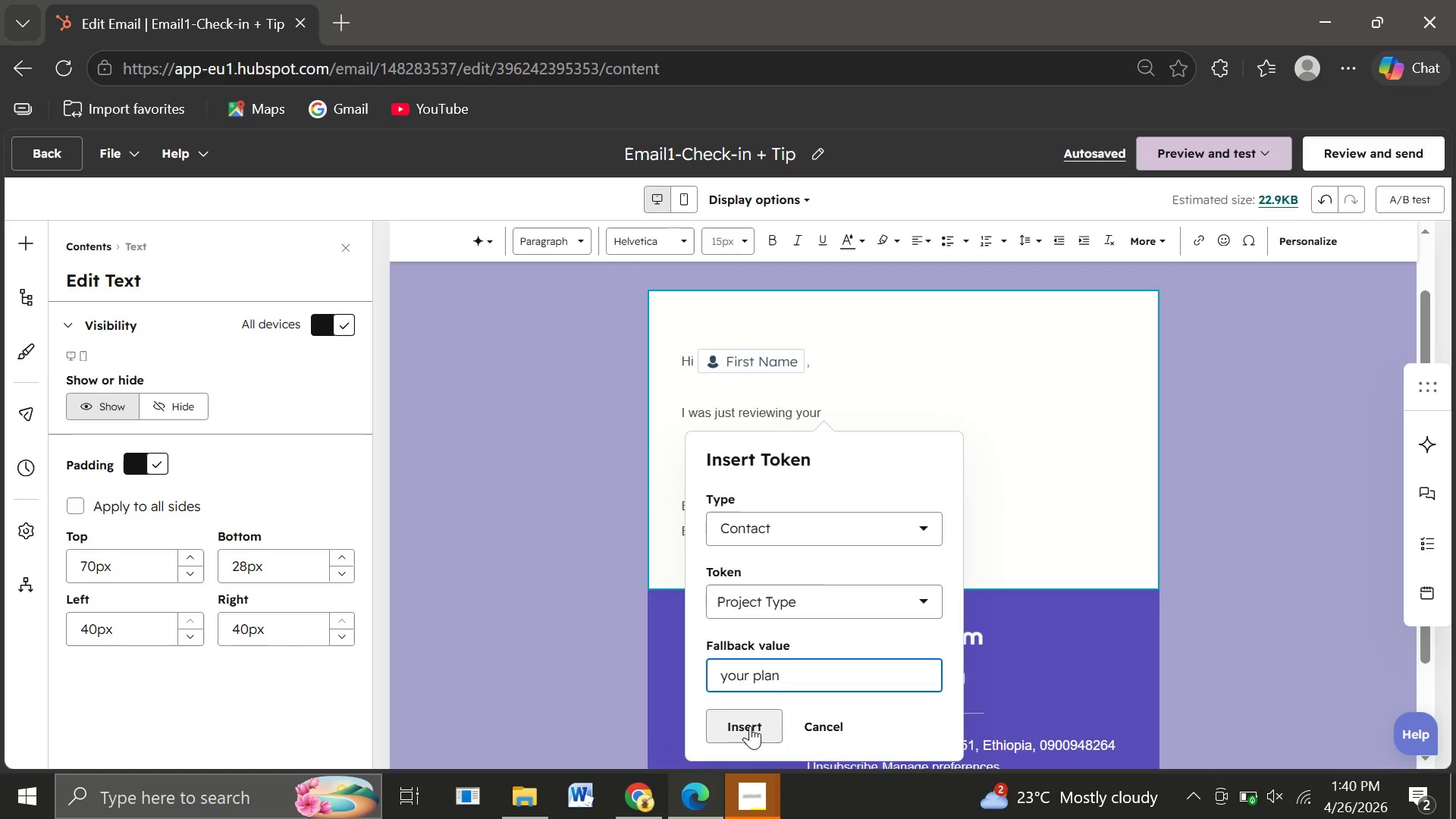 
wait(8.78)
 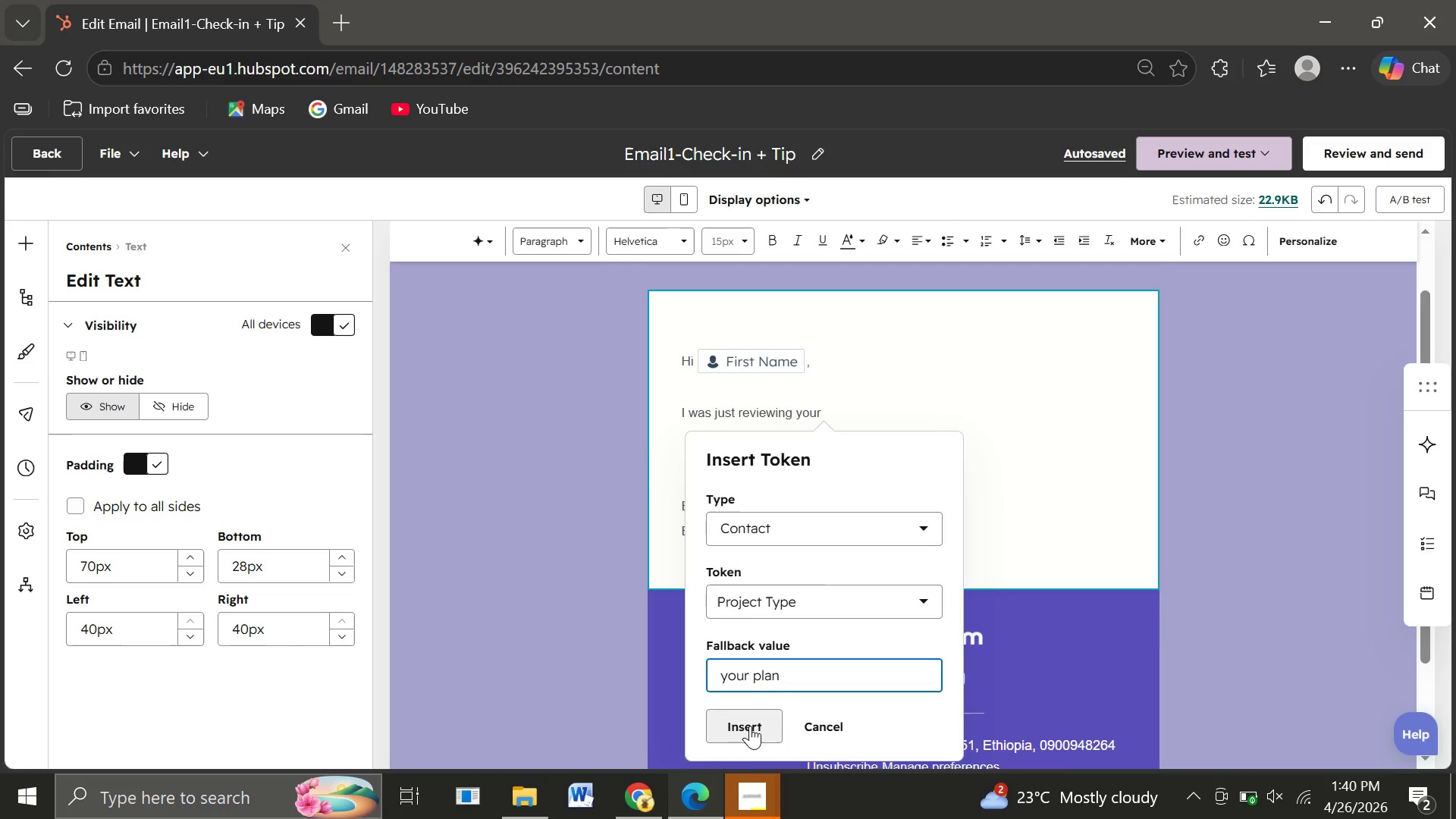 
left_click([737, 726])
 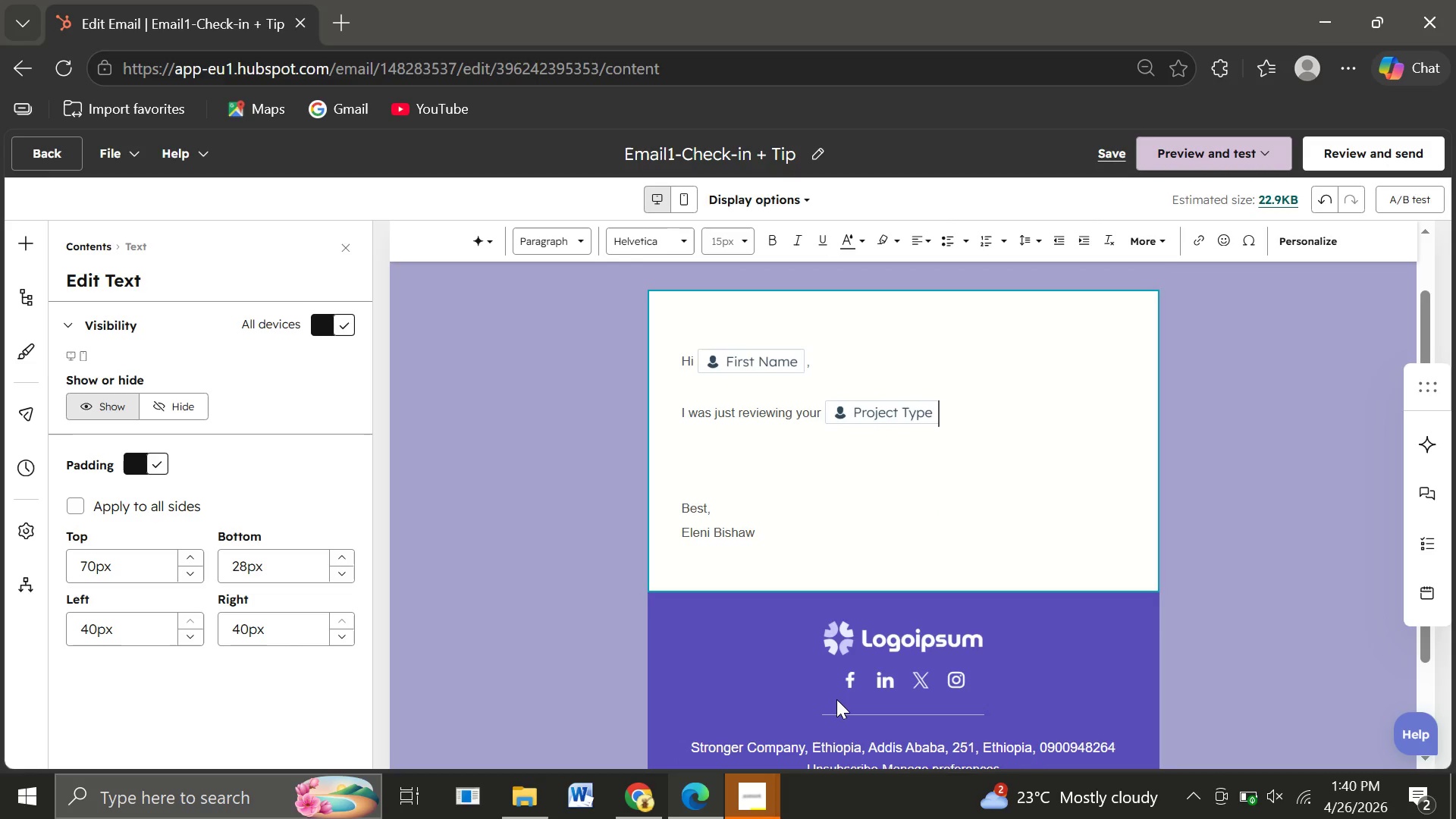 
type( plans and wanted)
 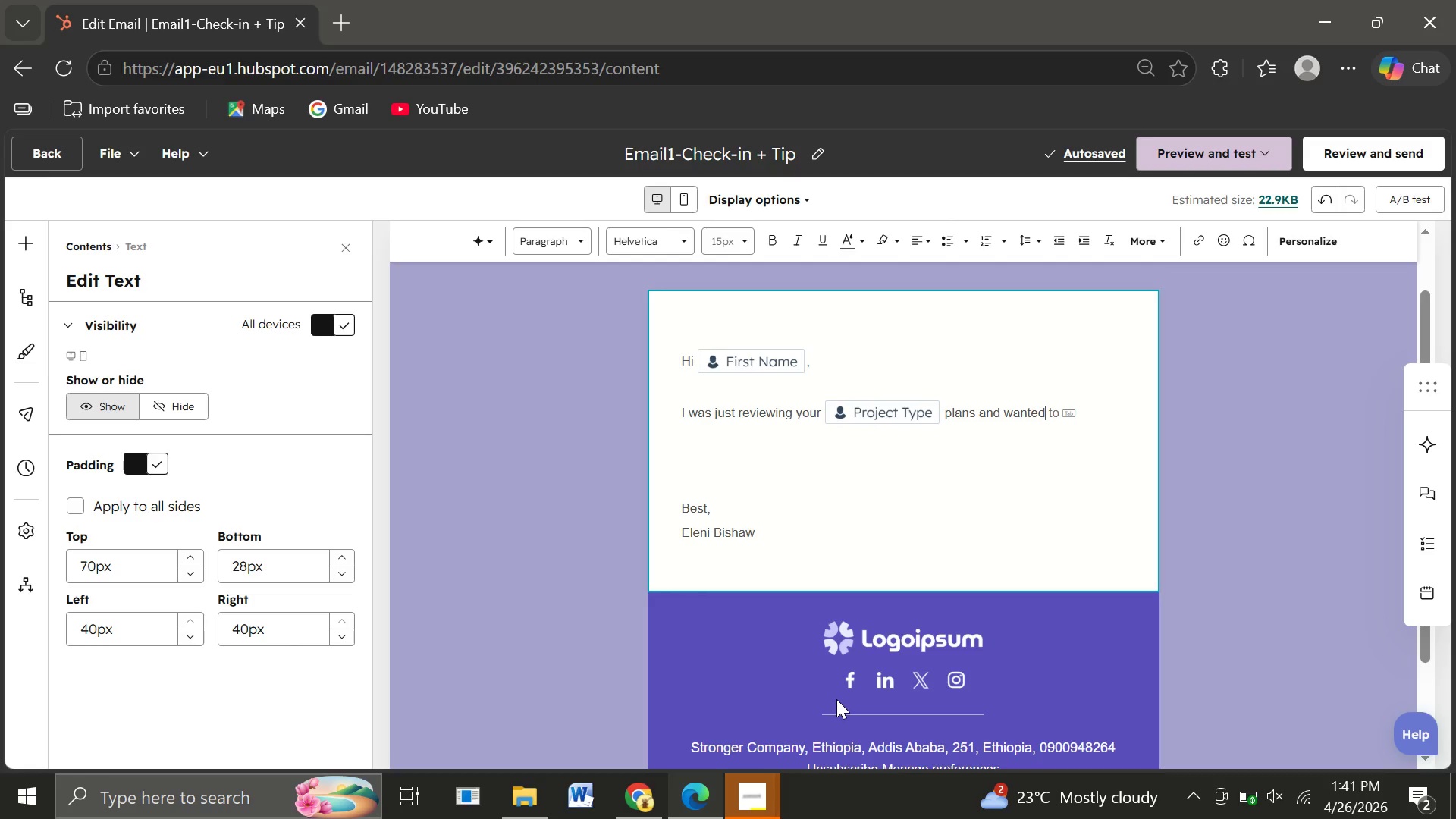 
wait(7.19)
 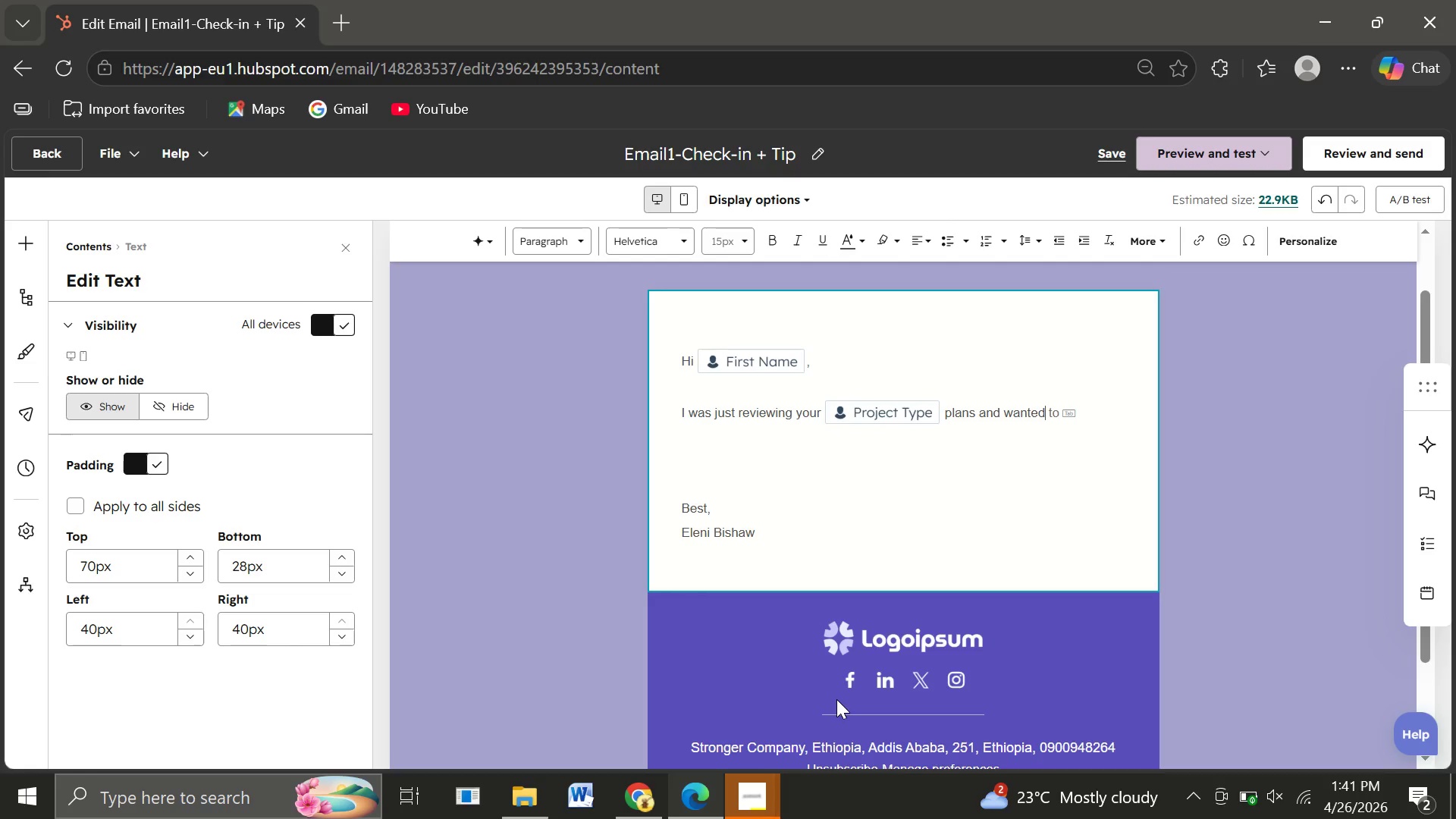 
key(Tab)
type(quickl)
key(Backspace)
key(Backspace)
key(Backspace)
key(Backspace)
key(Backspace)
key(Backspace)
type( quickly check in.)
 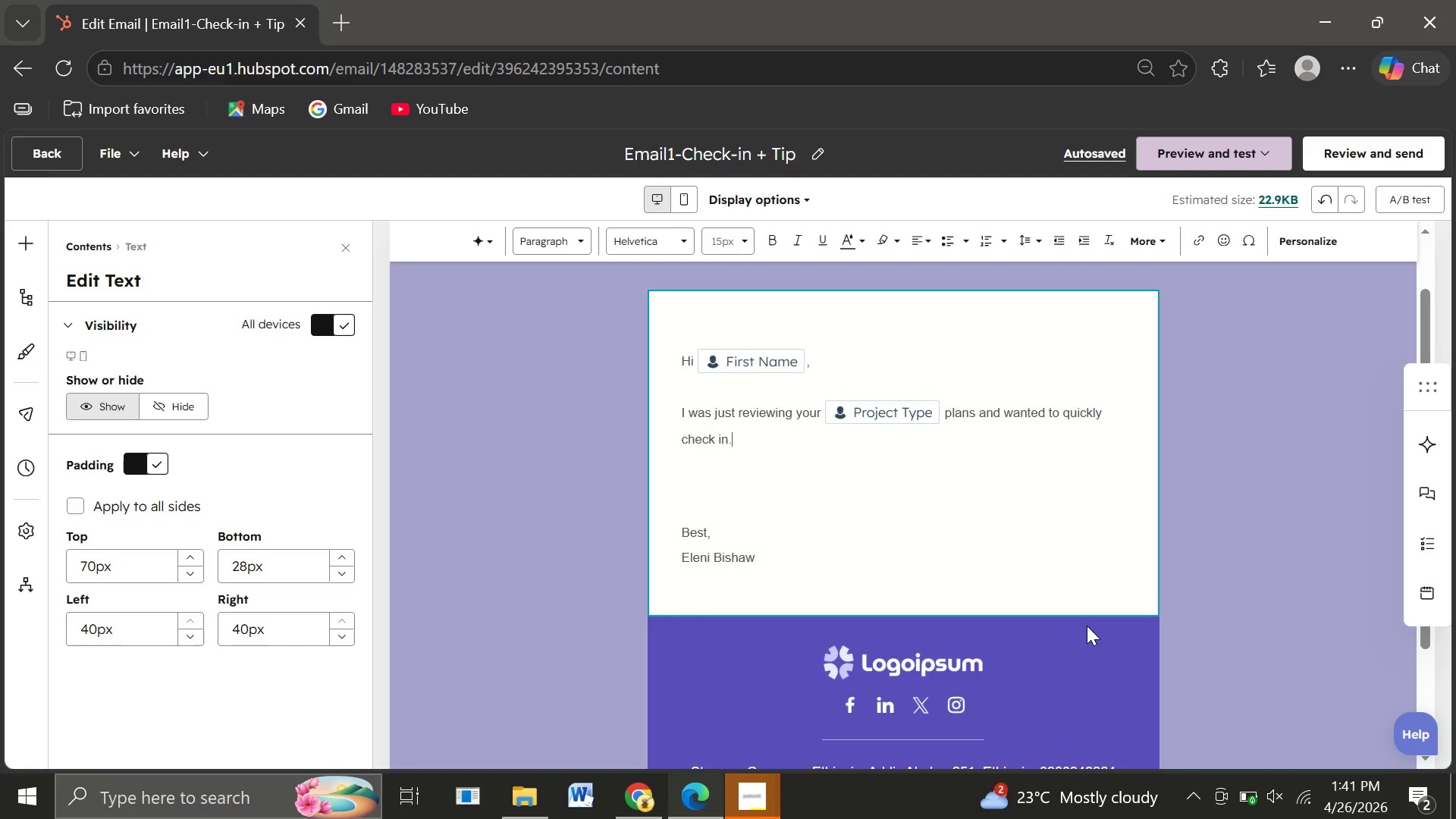 
wait(28.38)
 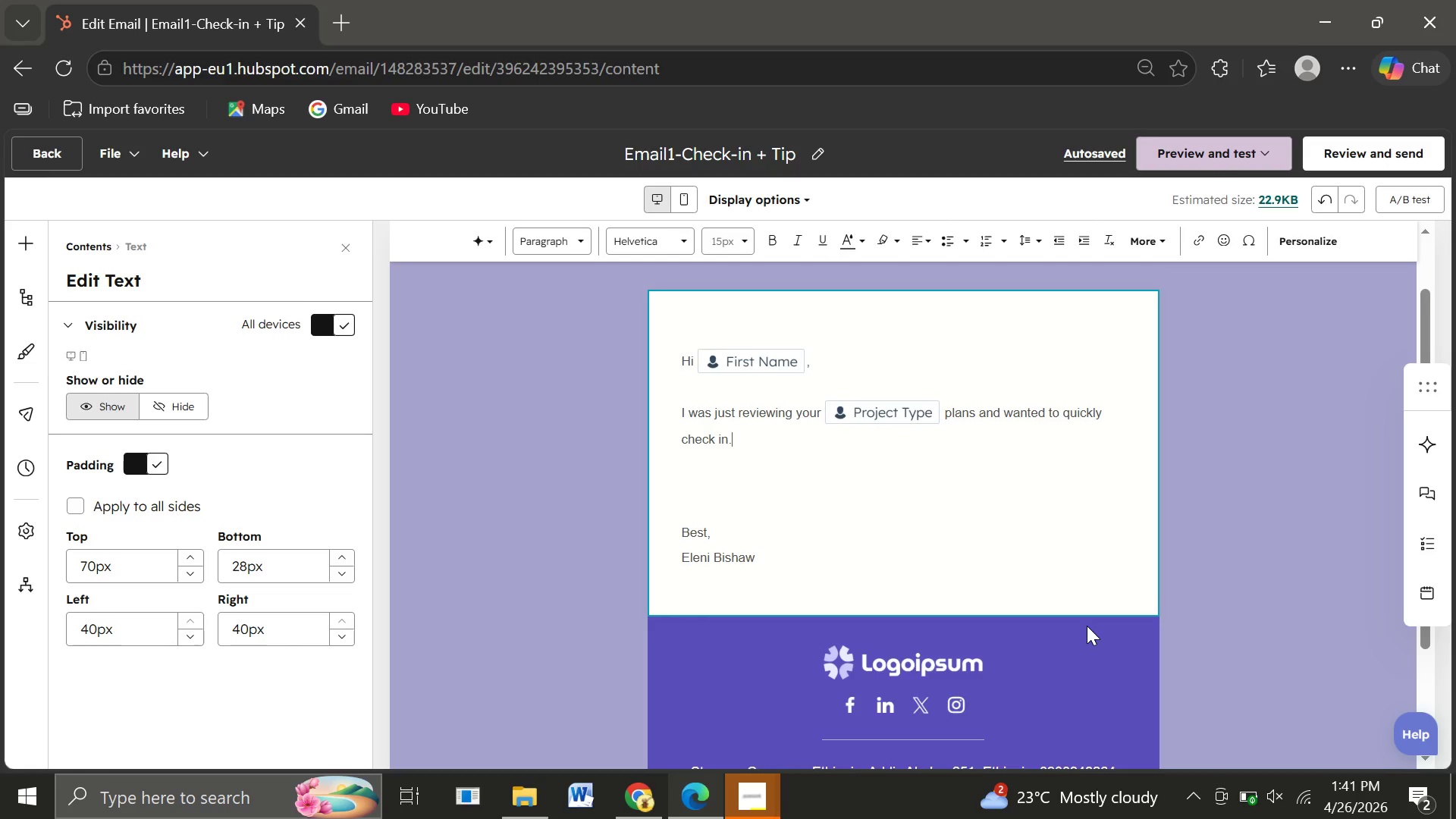 
key(Enter)
 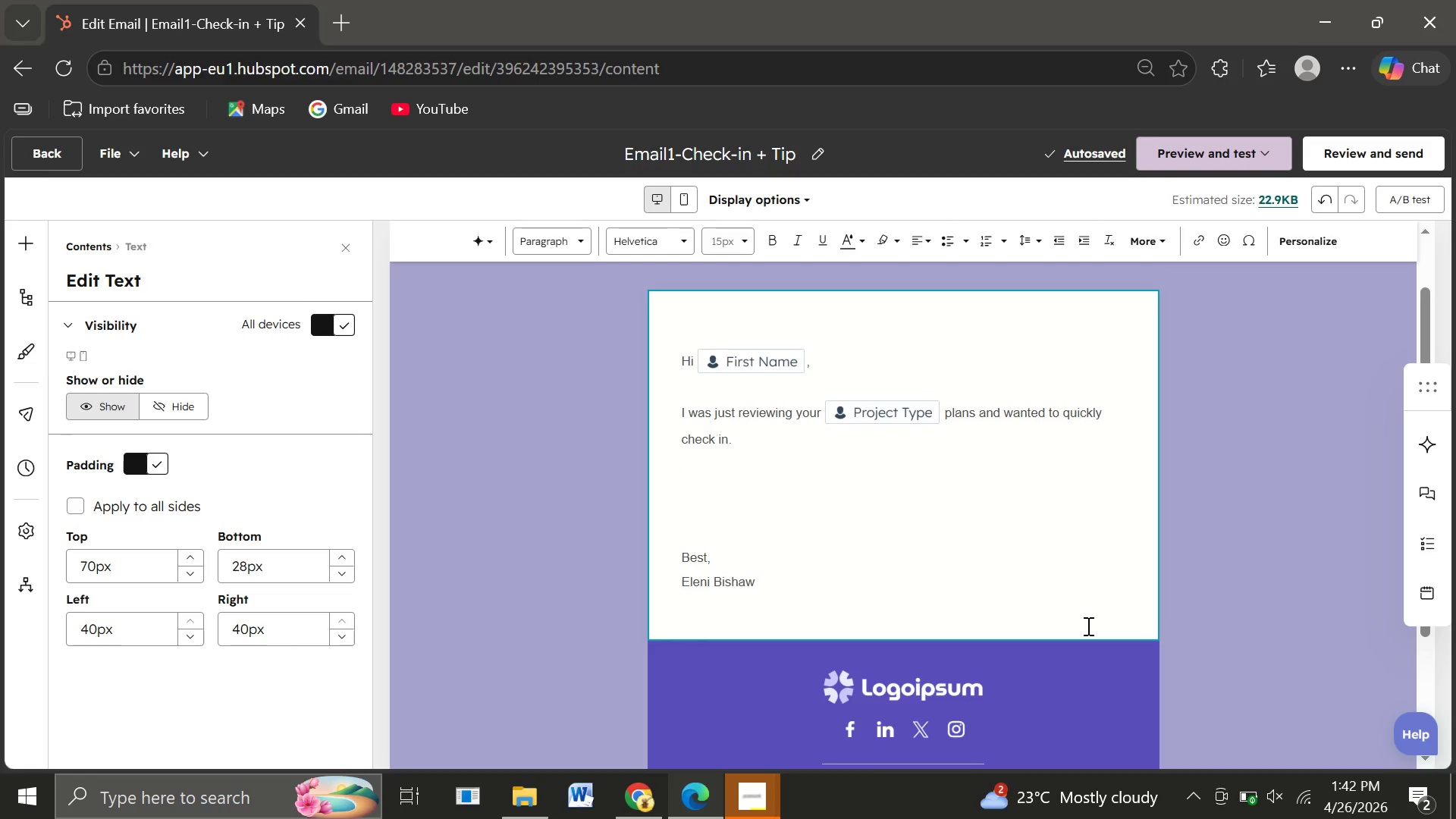 
wait(11.78)
 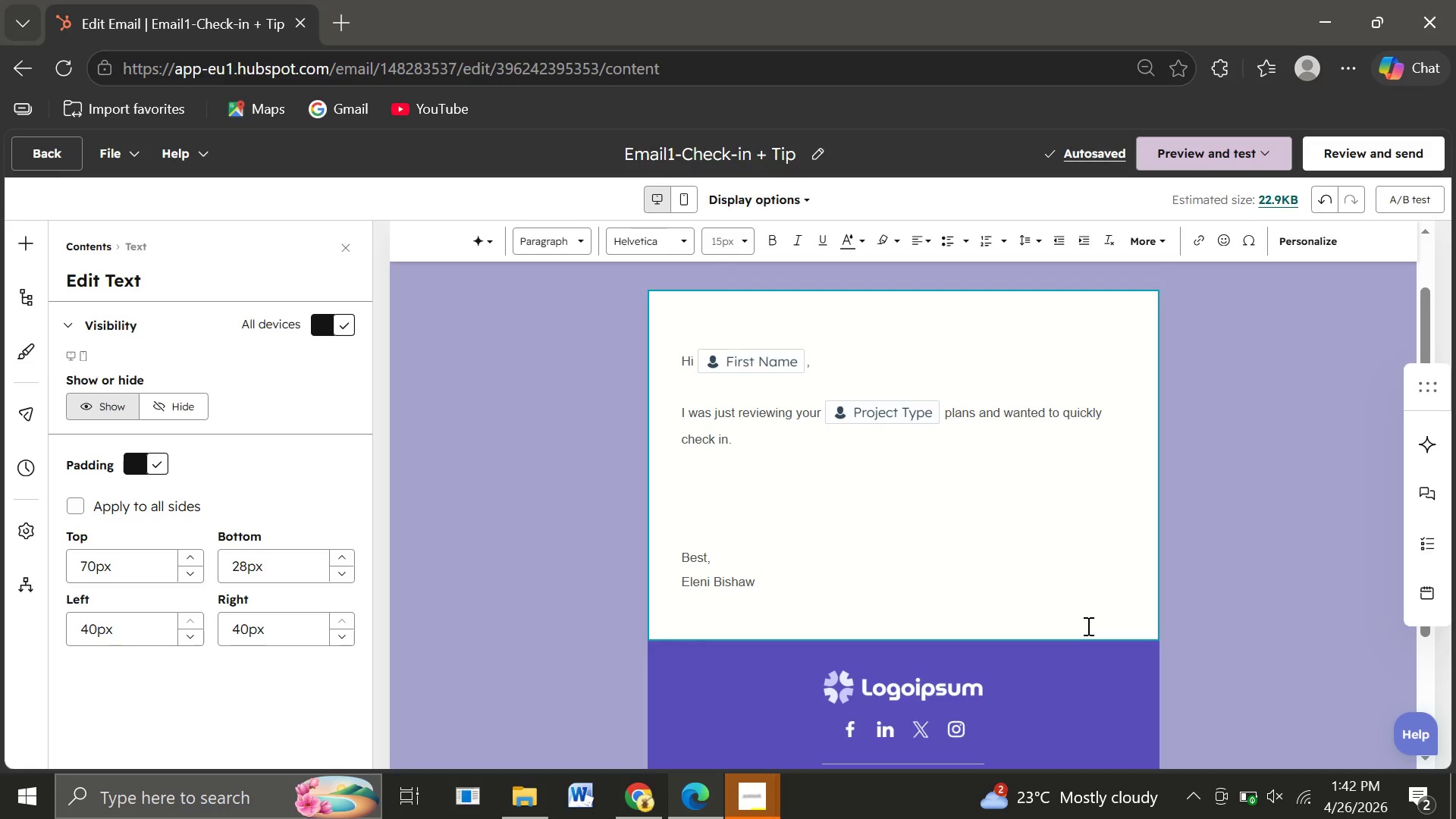 
type(One simple thing we oftenrecommend early on is creating small "Z)
key(Backspace)
type(zones" )
 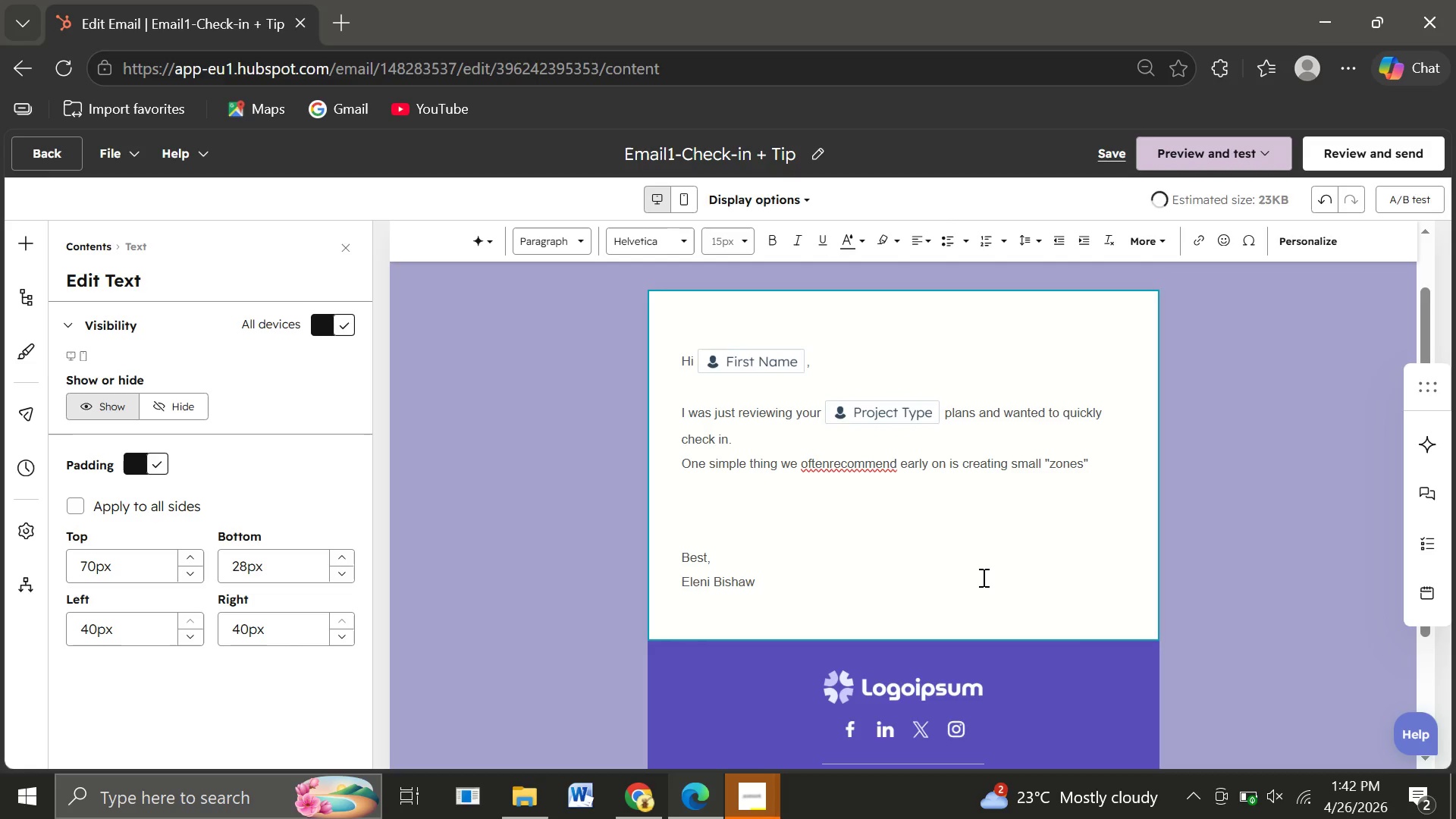 
left_click([828, 464])
 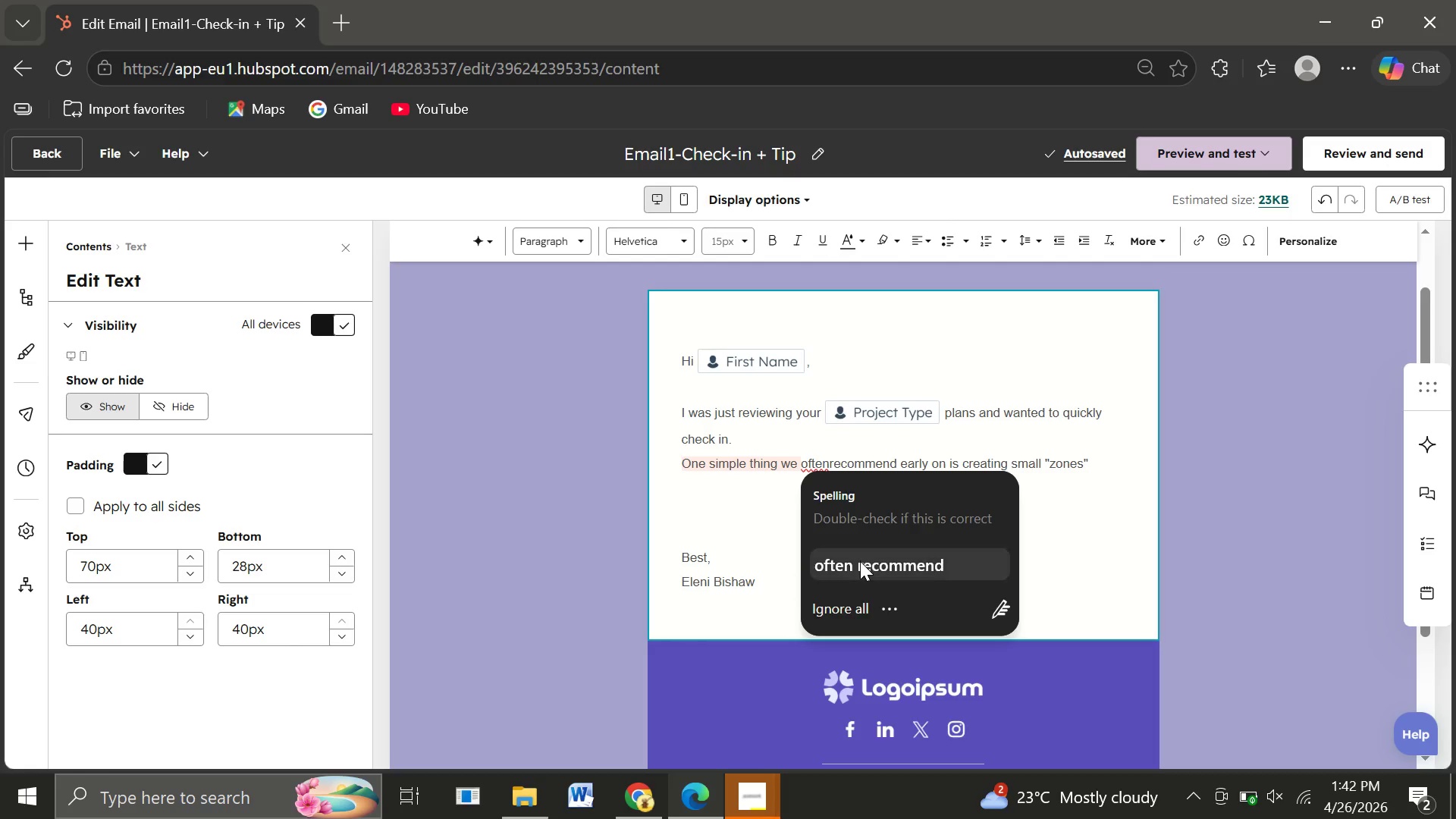 
left_click([860, 561])
 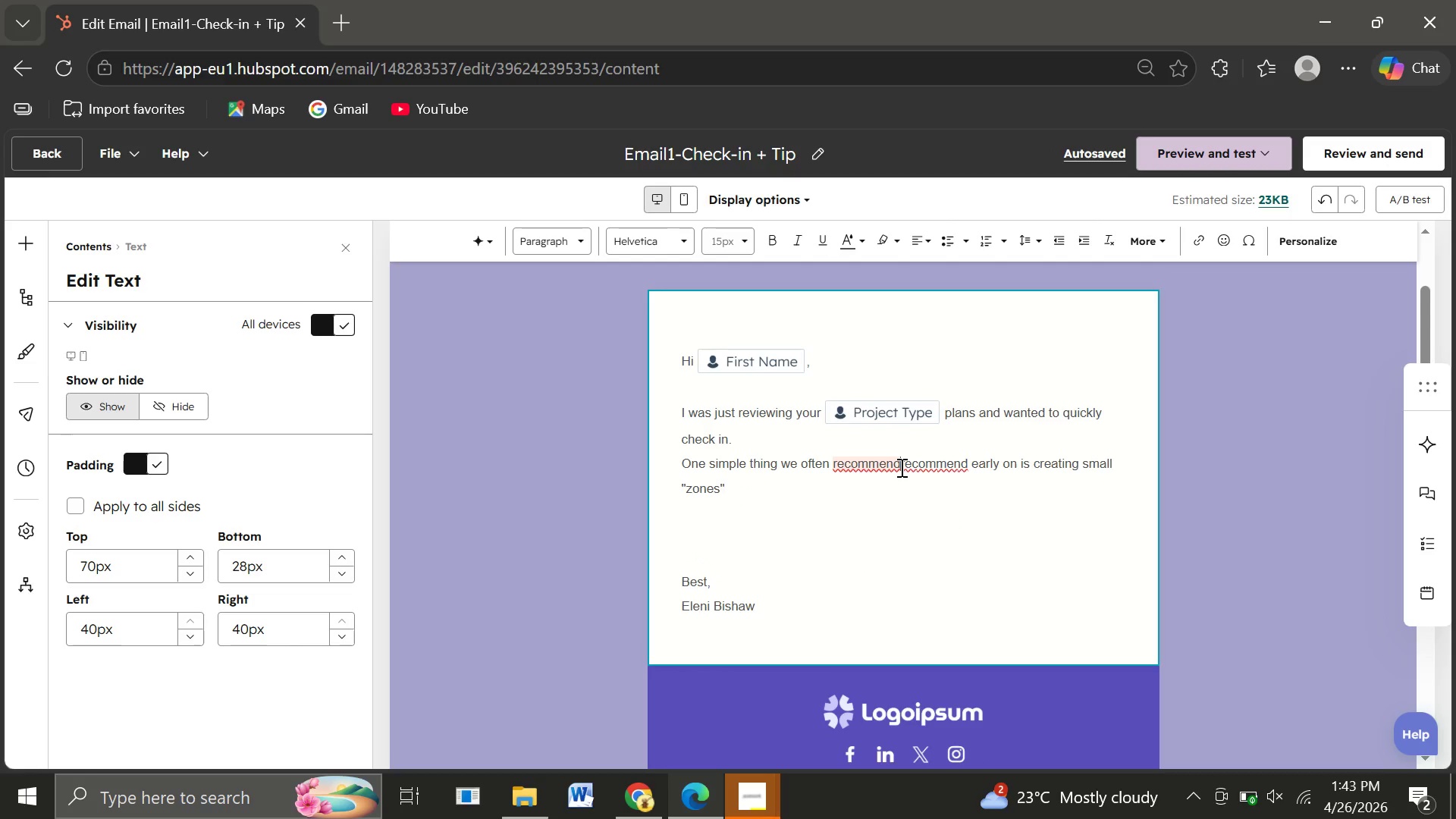 
wait(5.06)
 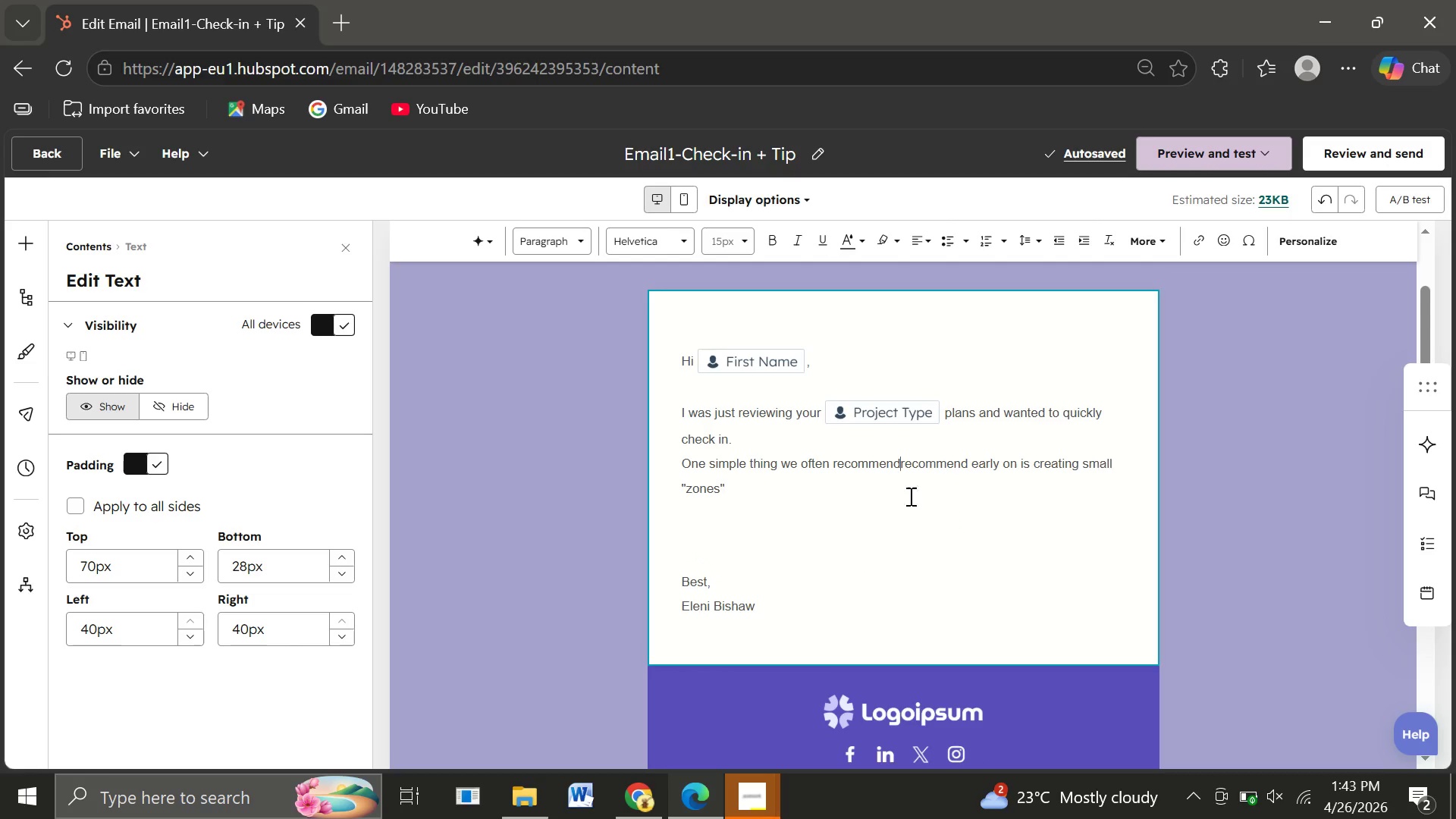 
left_click([894, 462])
 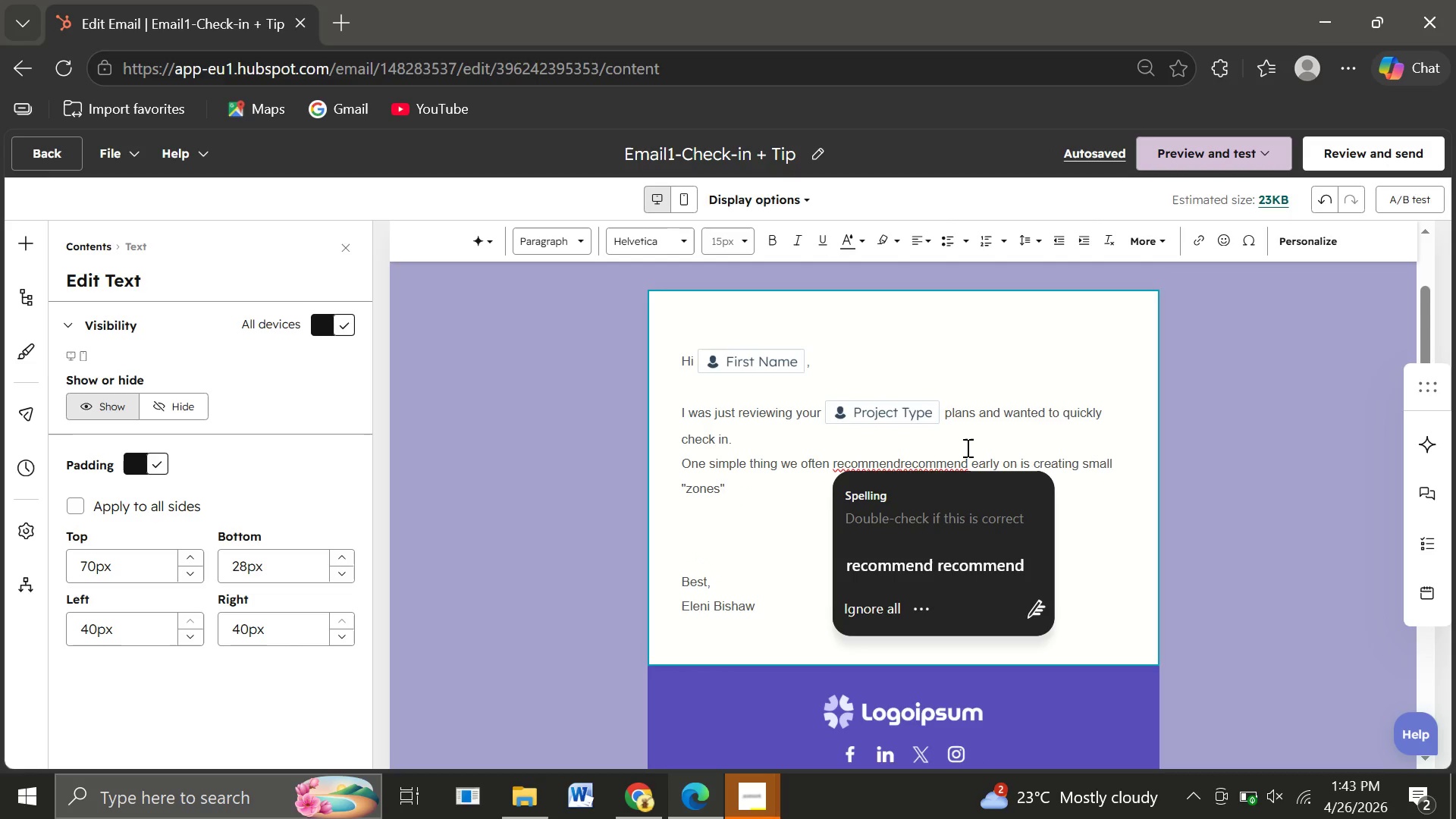 
wait(9.67)
 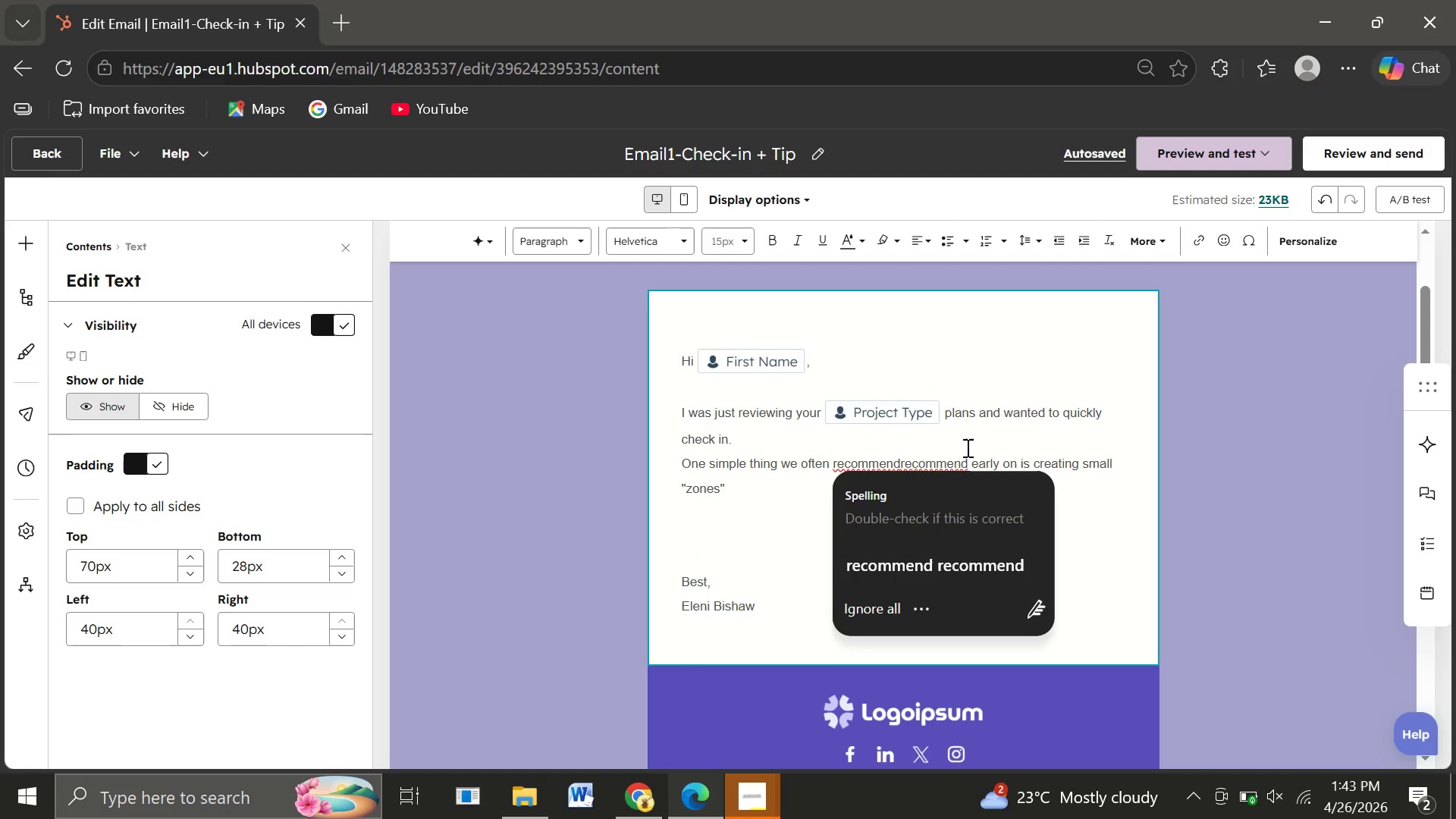 
left_click([901, 462])
 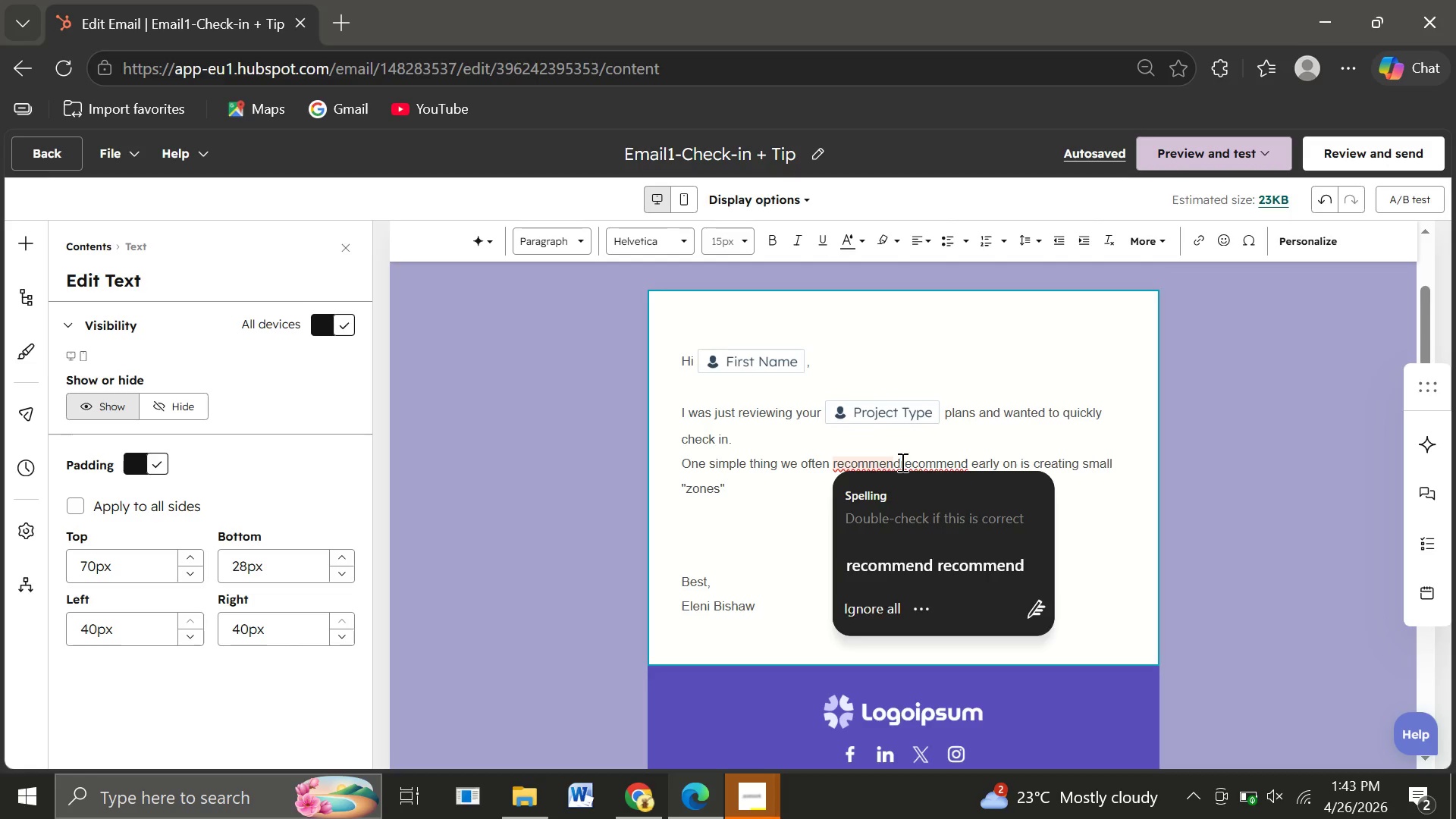 
key(Backspace)
 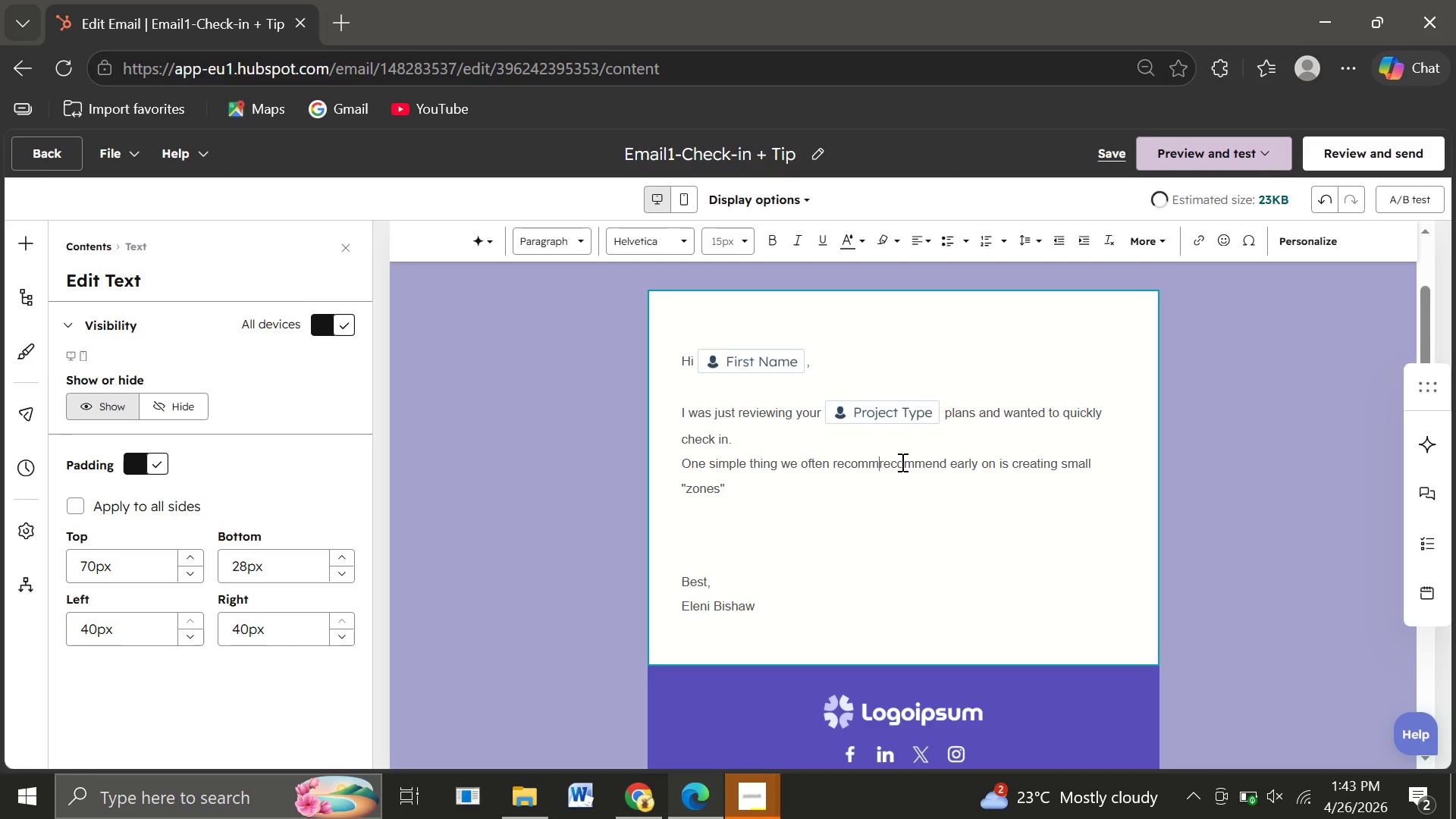 
key(Backspace)
 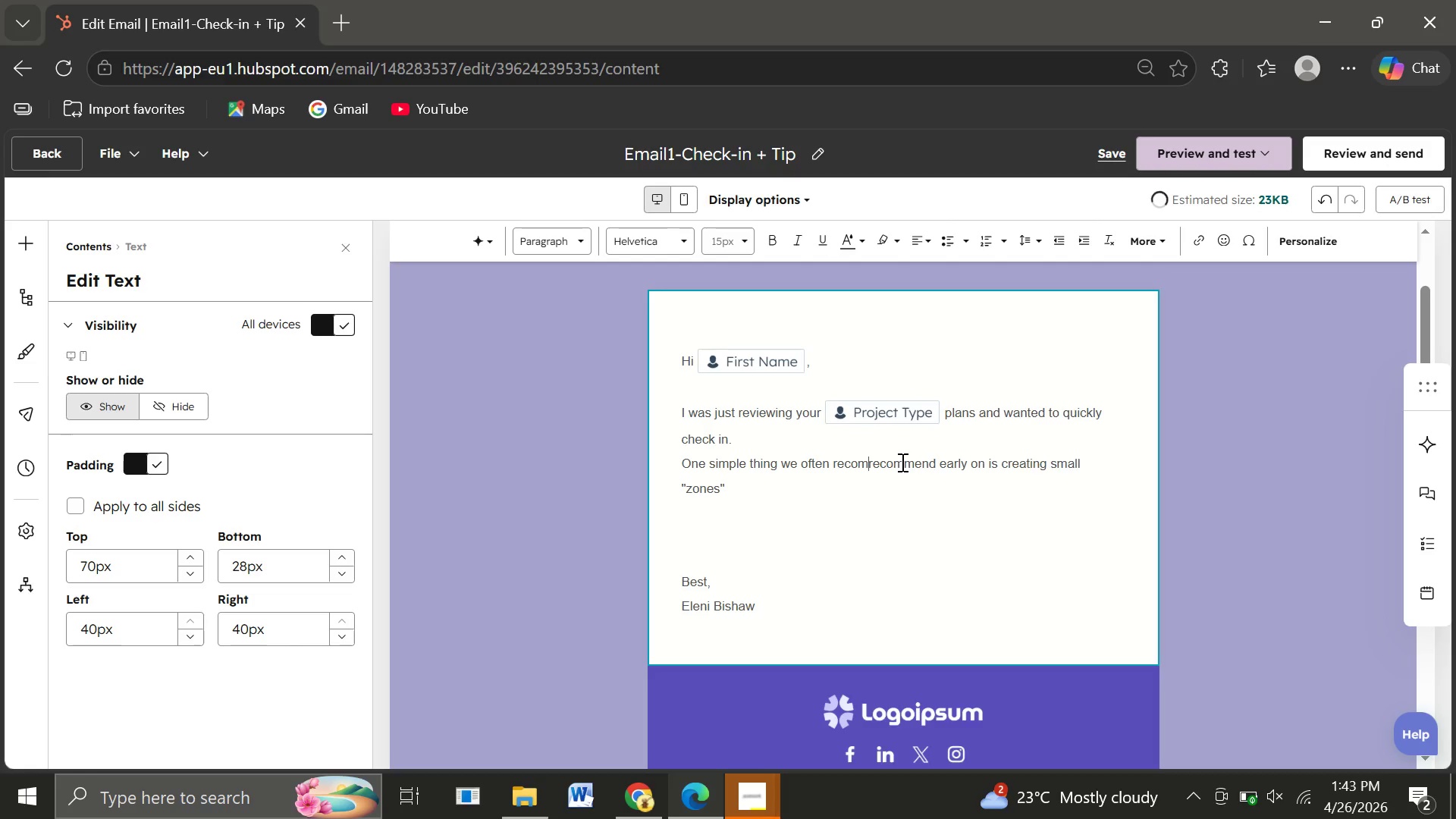 
key(Backspace)
 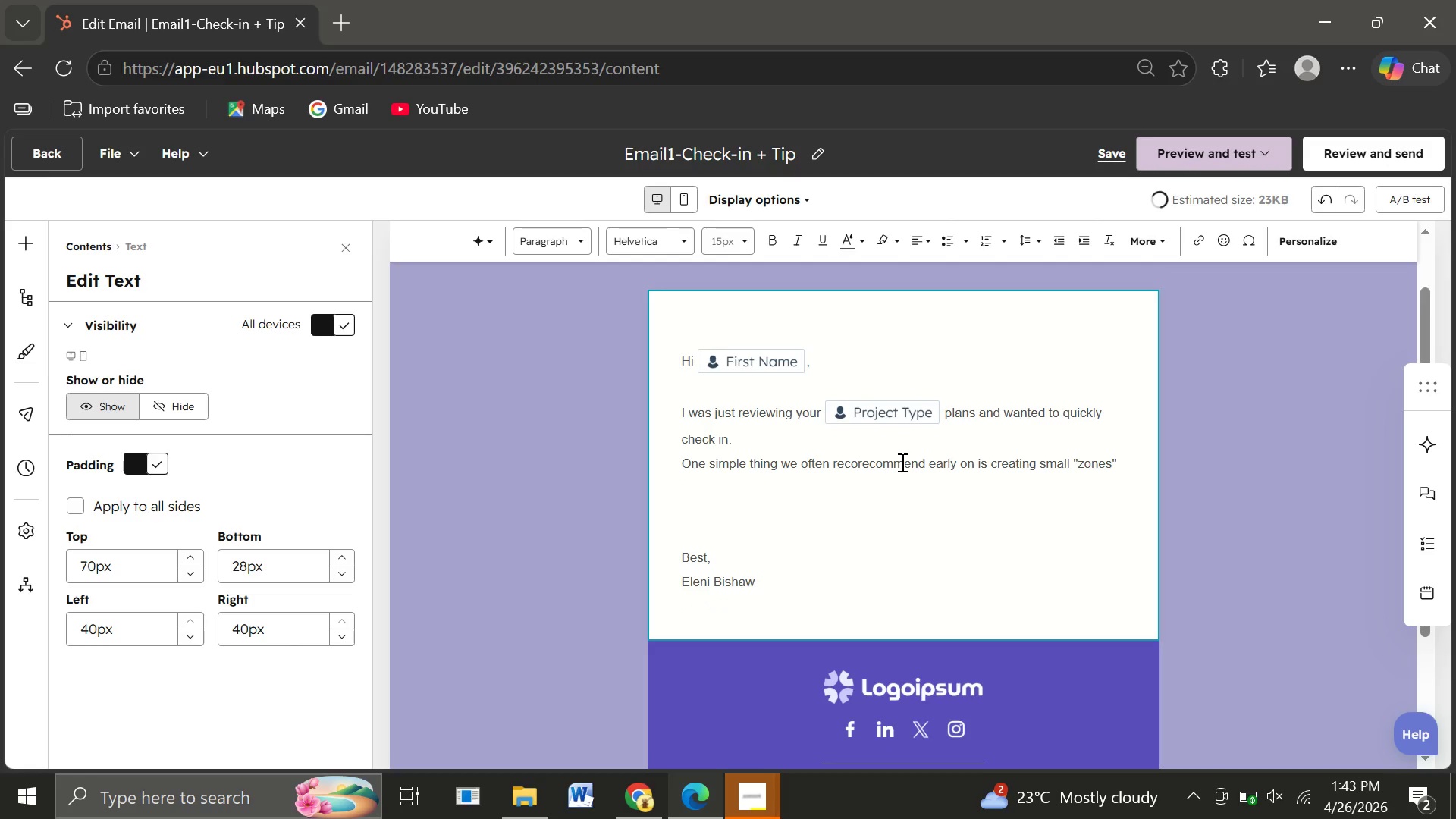 
key(Backspace)
 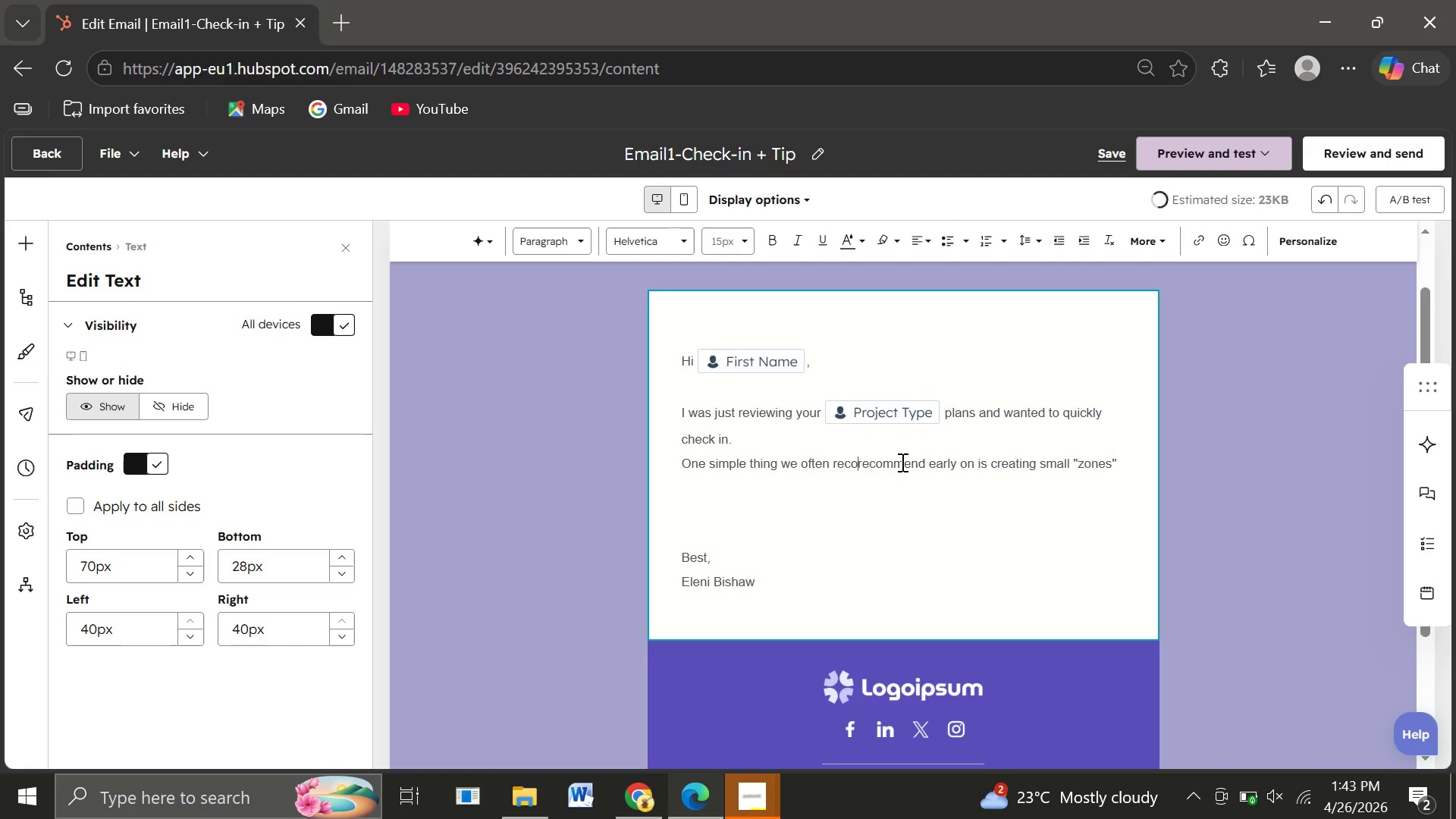 
key(Backspace)
 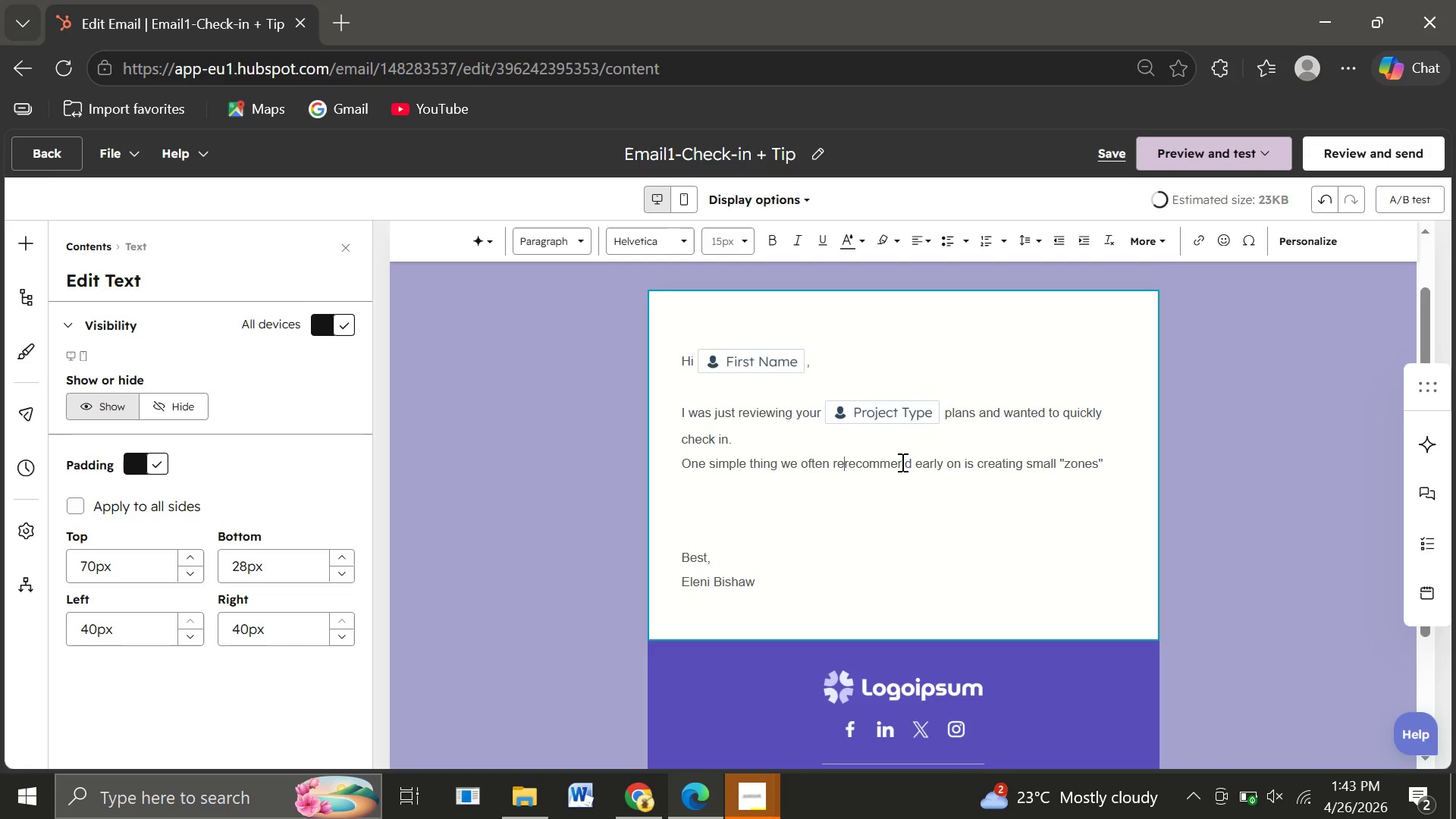 
key(Backspace)
 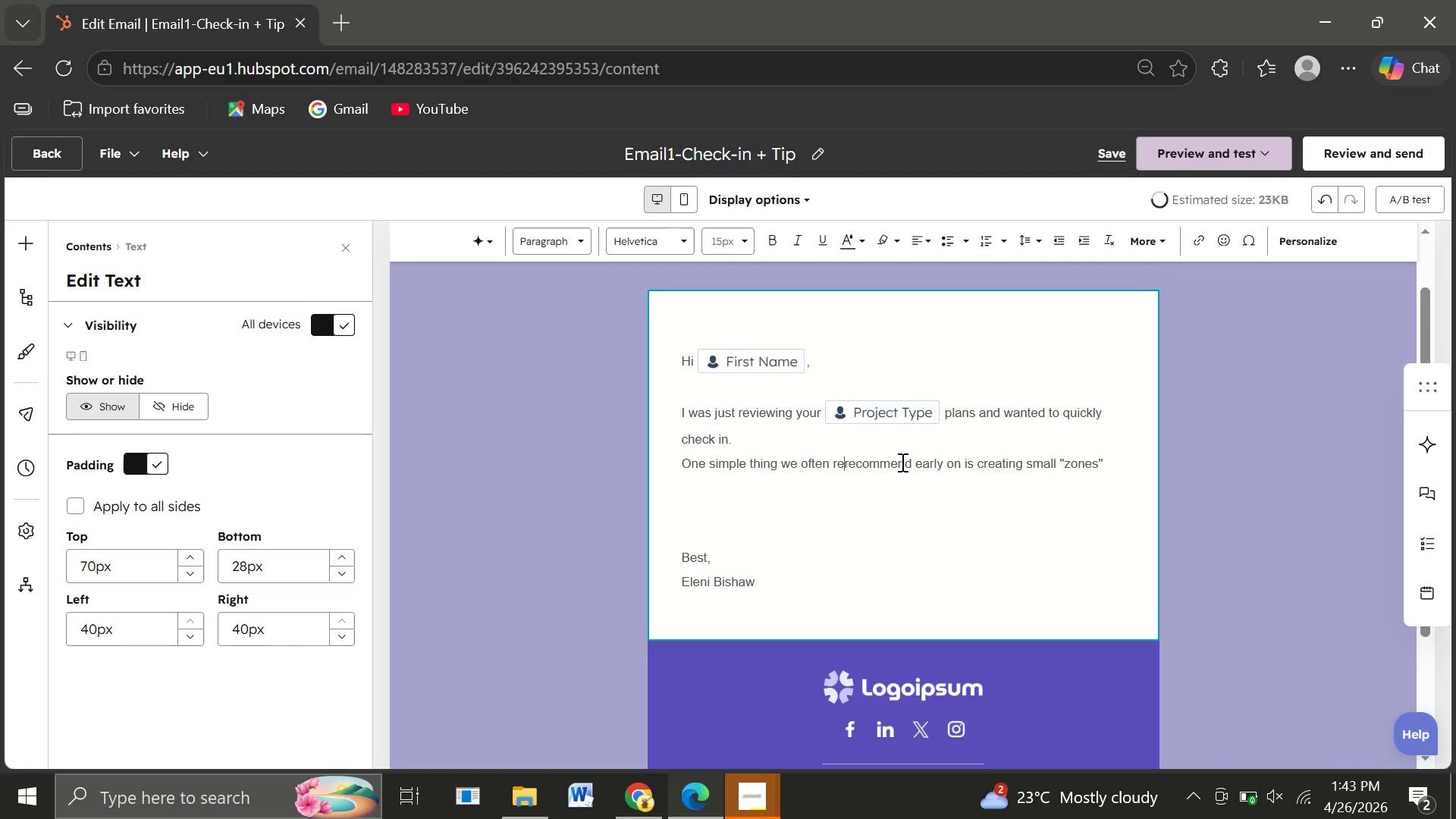 
key(Backspace)
 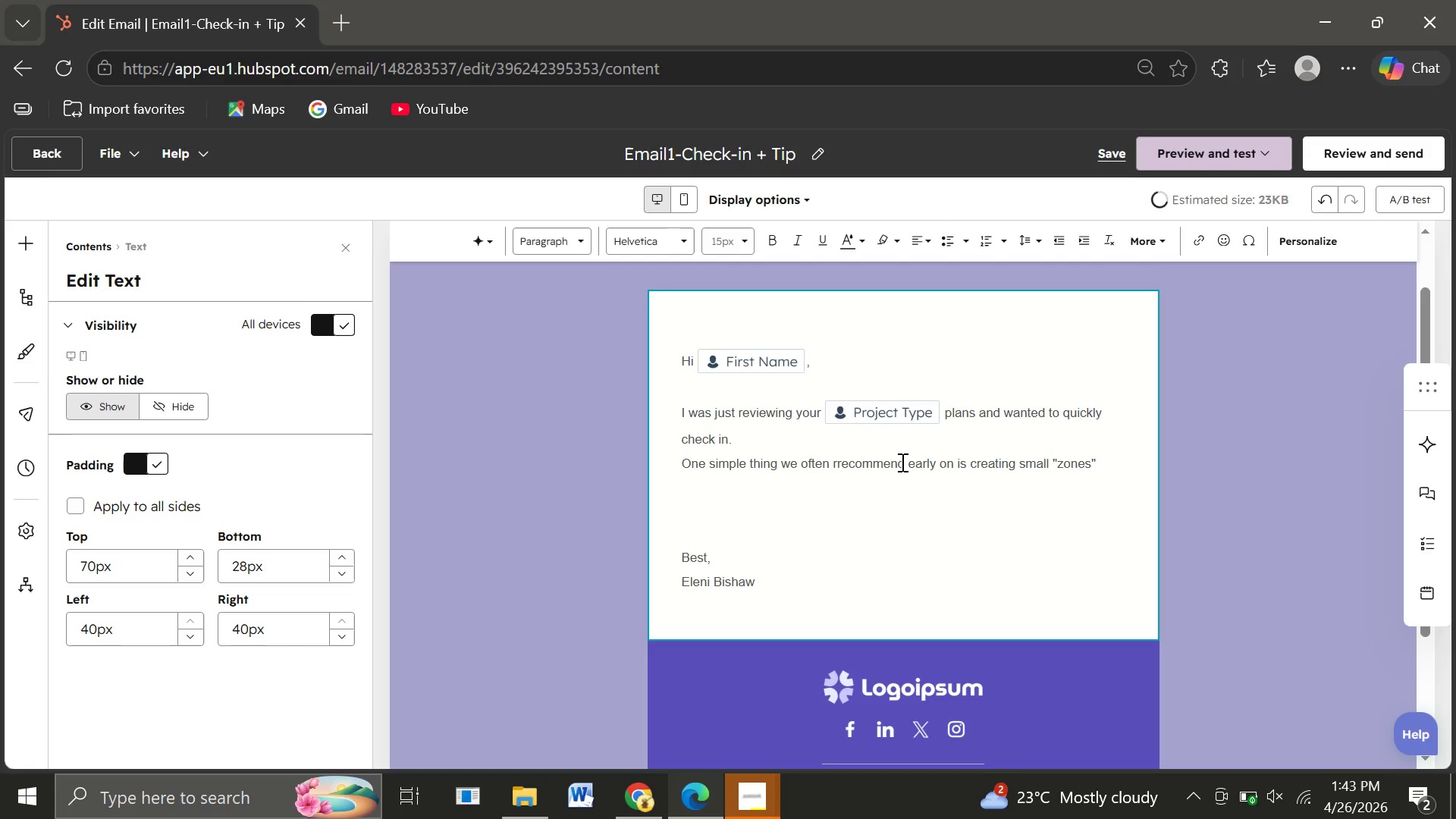 
key(Backspace)
 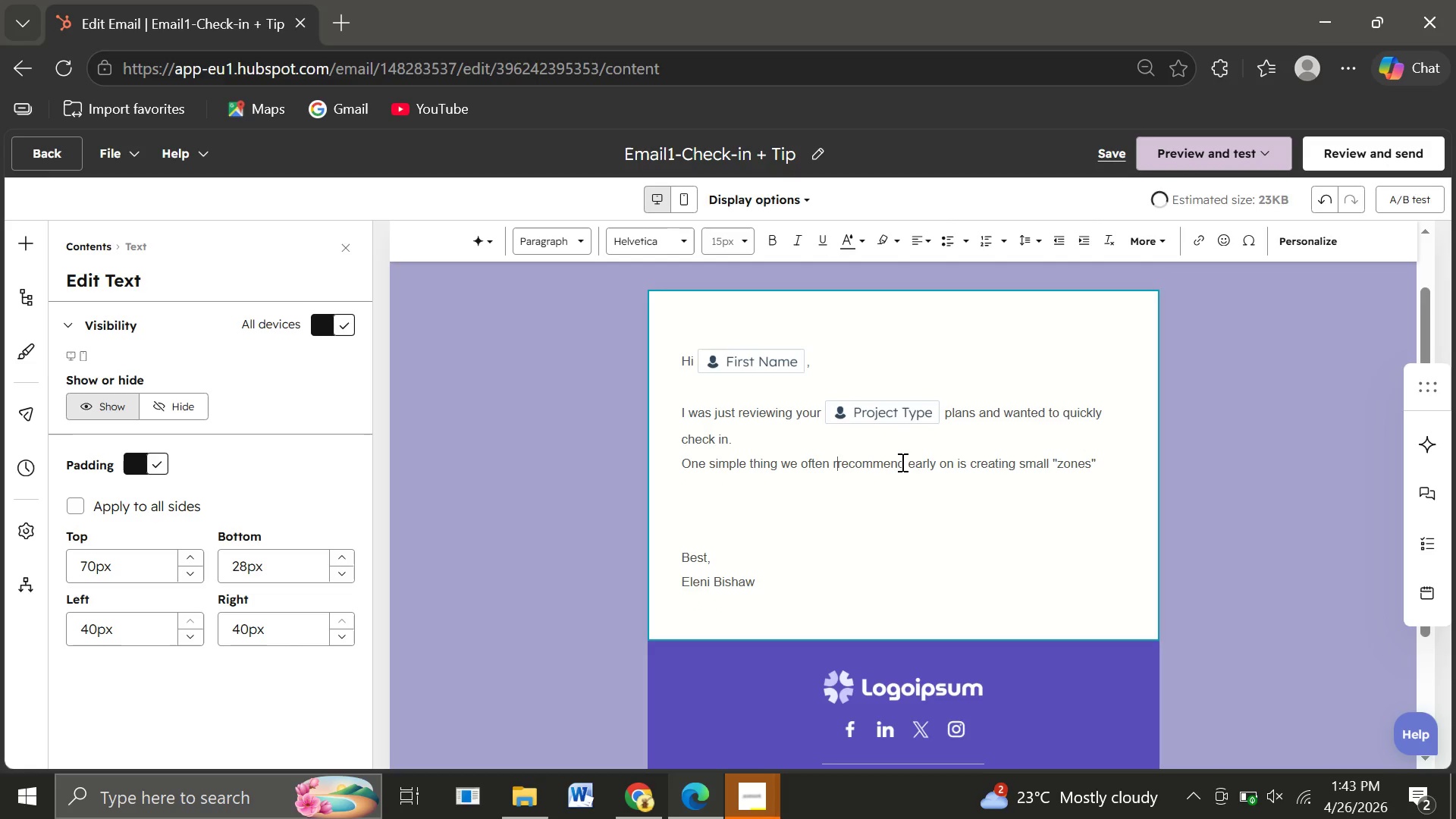 
key(Backspace)
 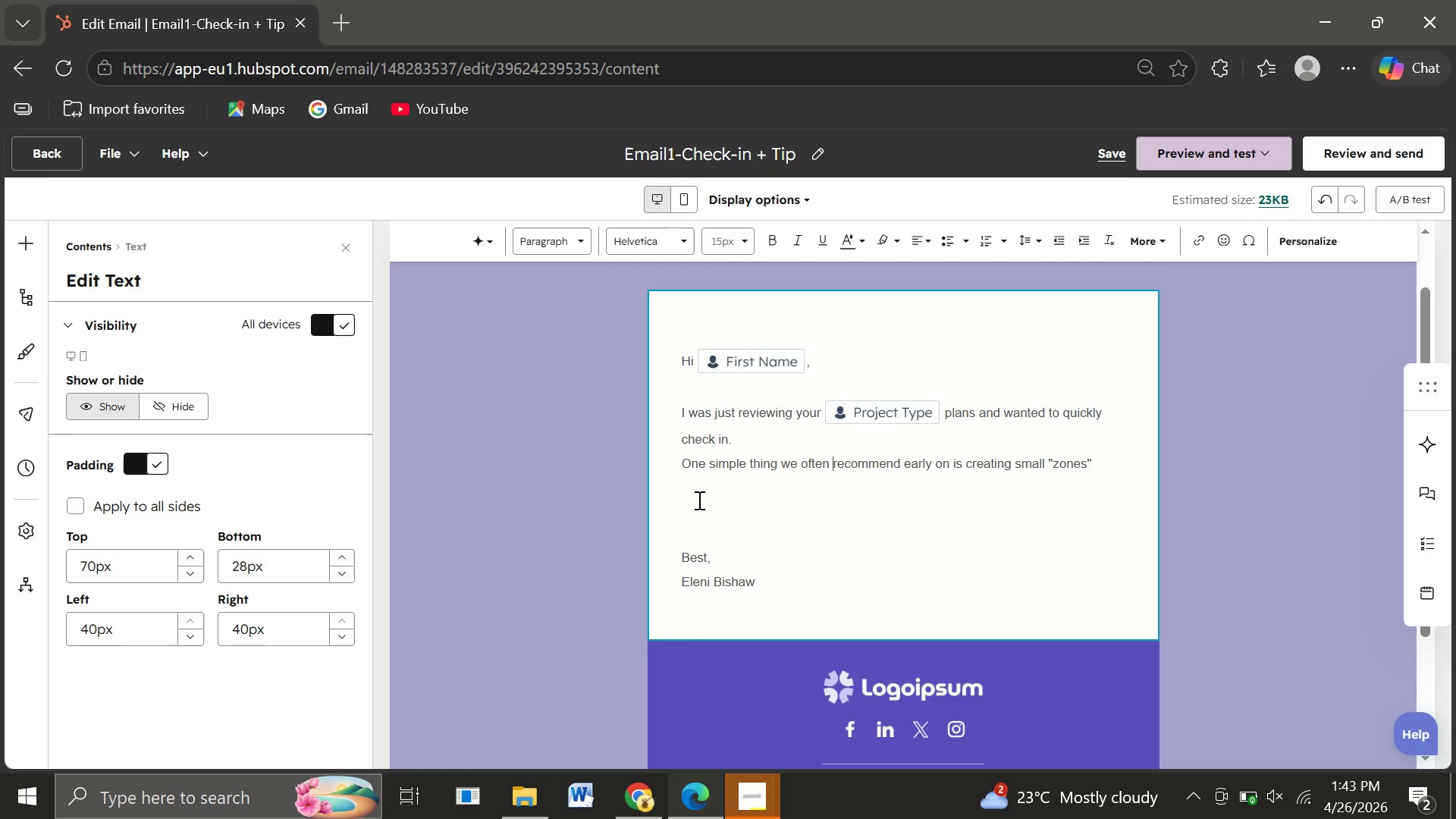 
left_click([698, 500])
 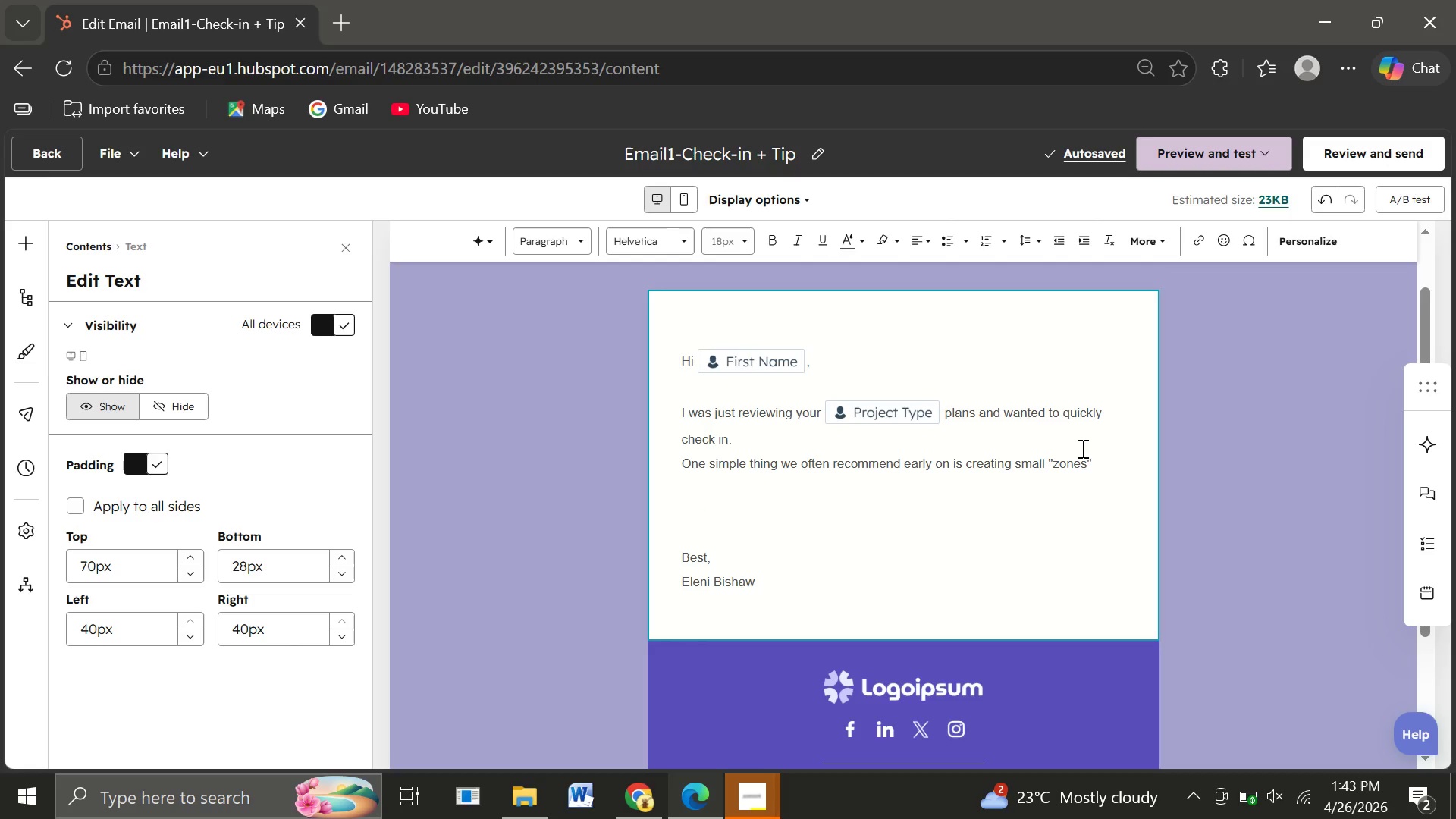 
left_click([1104, 461])
 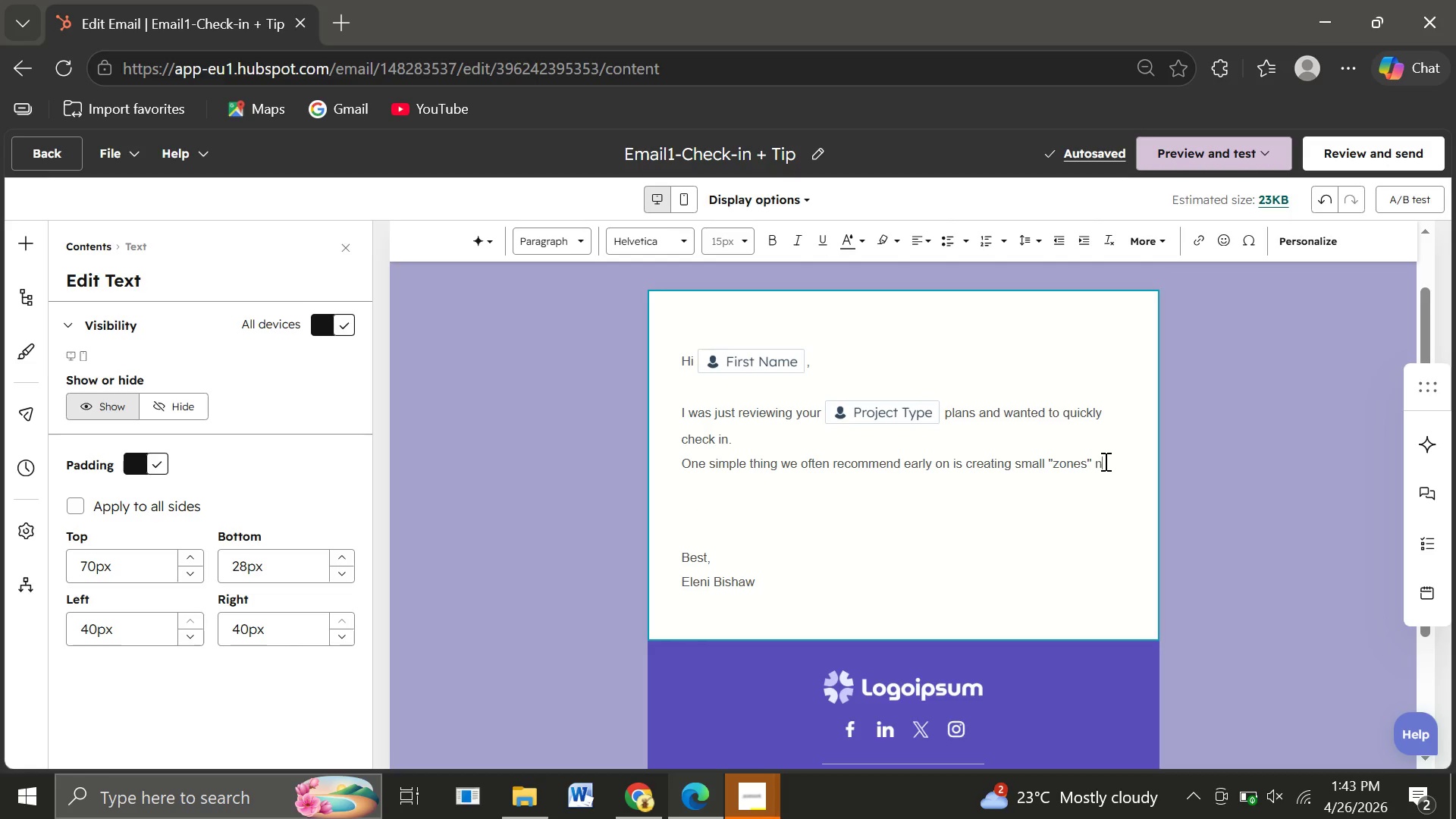 
type(near the entry )
 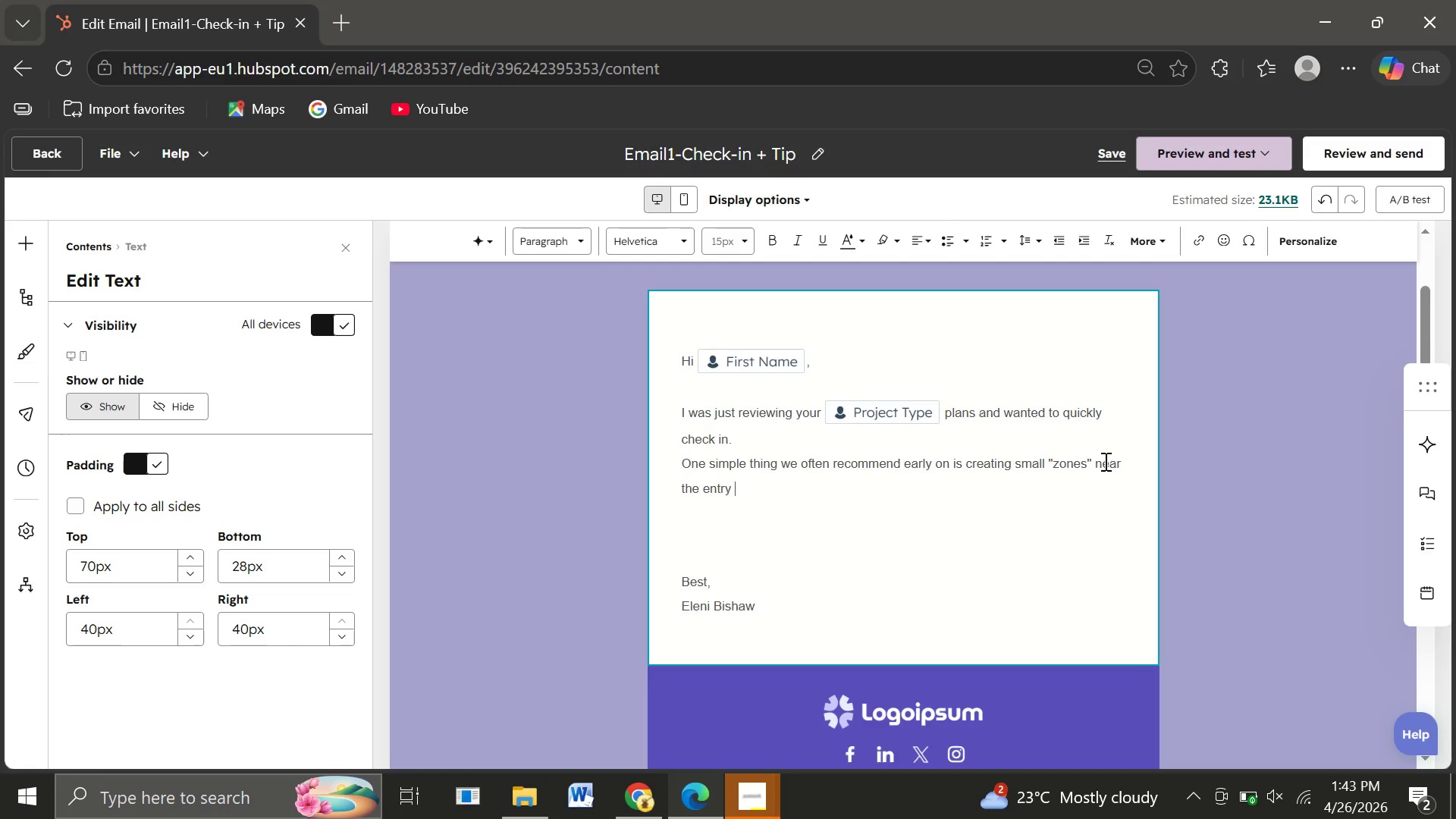 
type(a place to sit, afew dedication)
key(Backspace)
key(Backspace)
key(Backspace)
type(ed hooks and a cnceales)
key(Backspace)
type(d)
key(Backspace)
key(Backspace)
key(Backspace)
key(Backspace)
key(Backspace)
key(Backspace)
key(Backspace)
type(onceales)
key(Backspace)
type(d)
 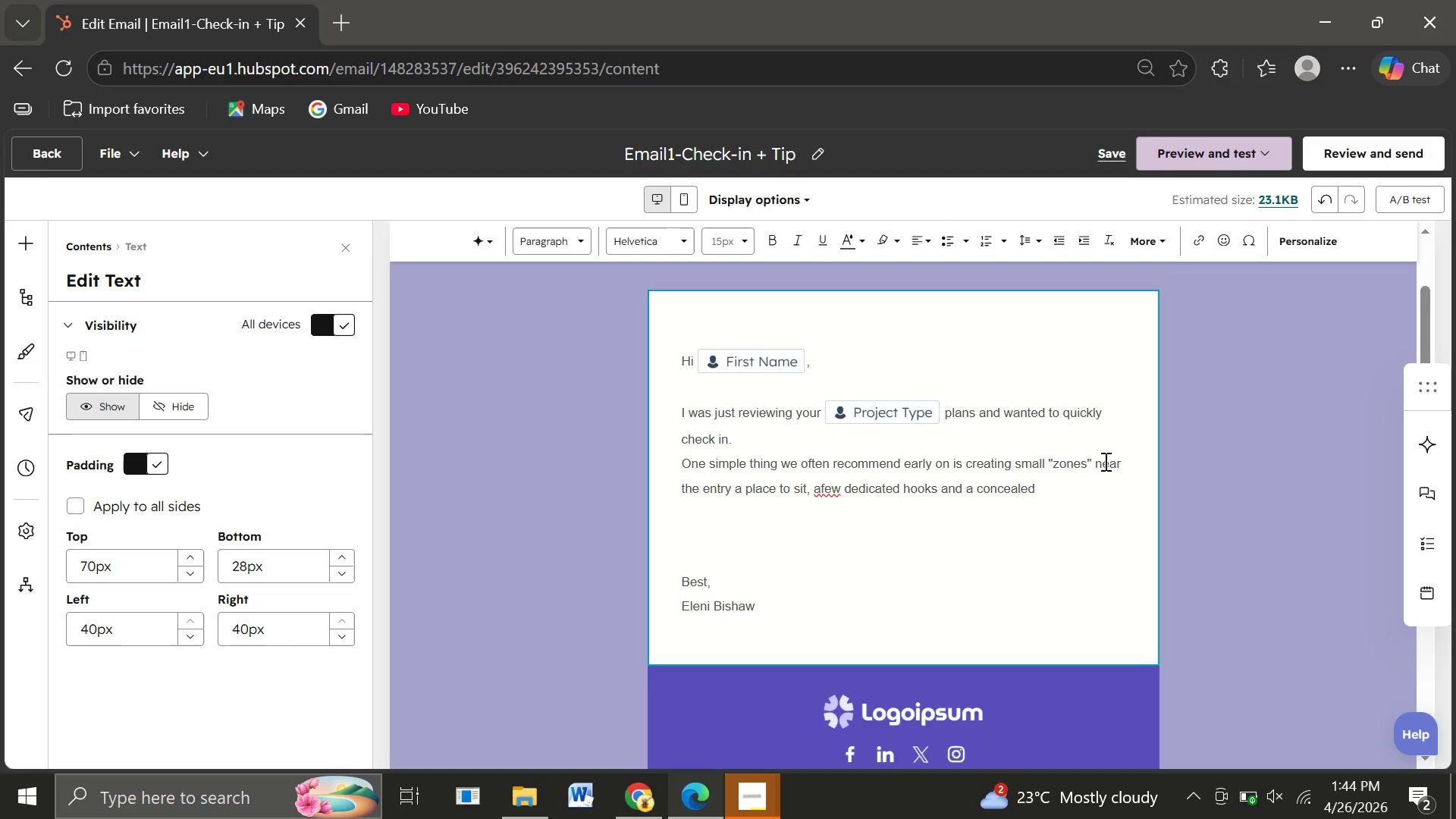 
type( spot for everyday items. )
 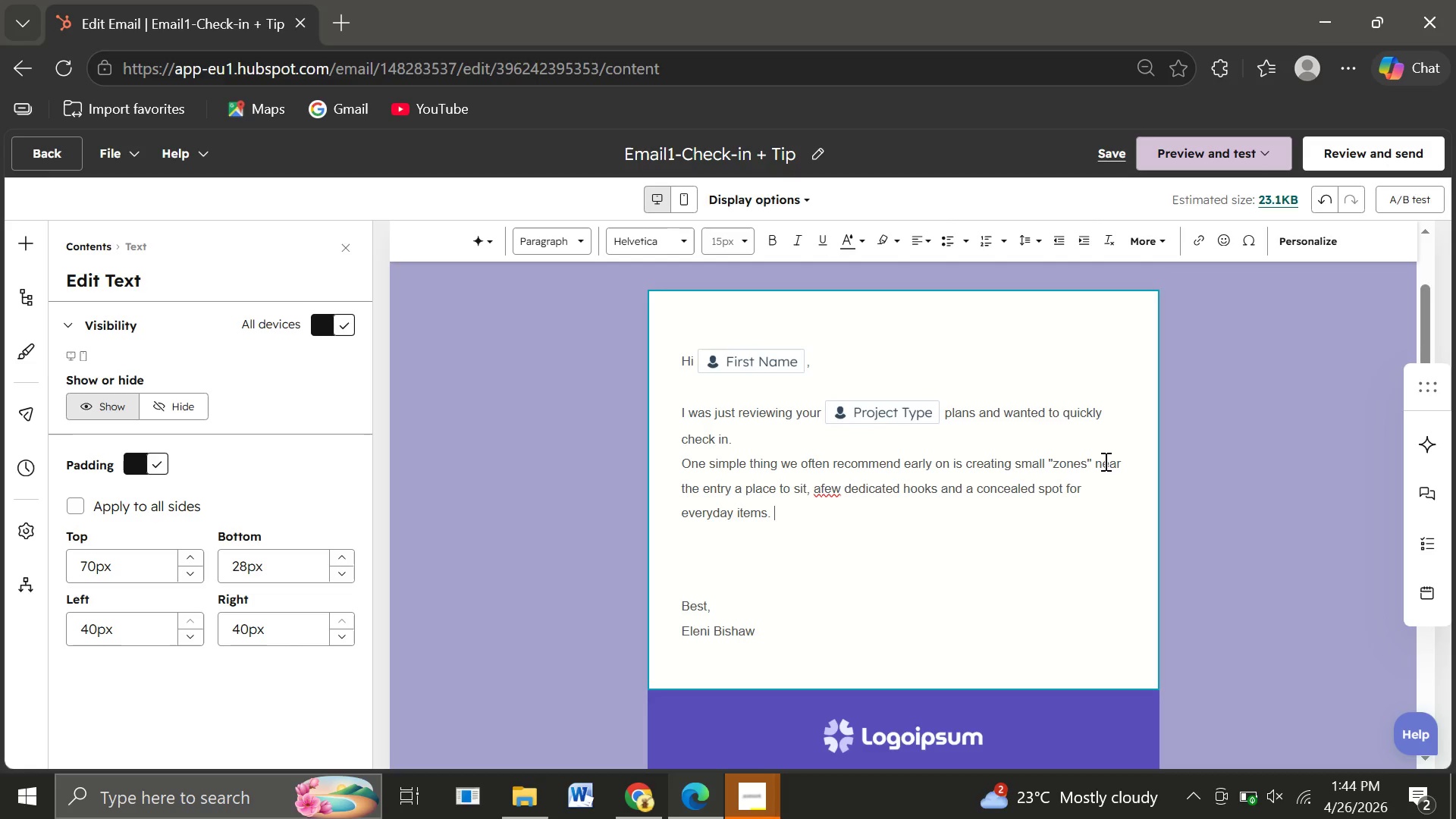 
key(Shift+I)
 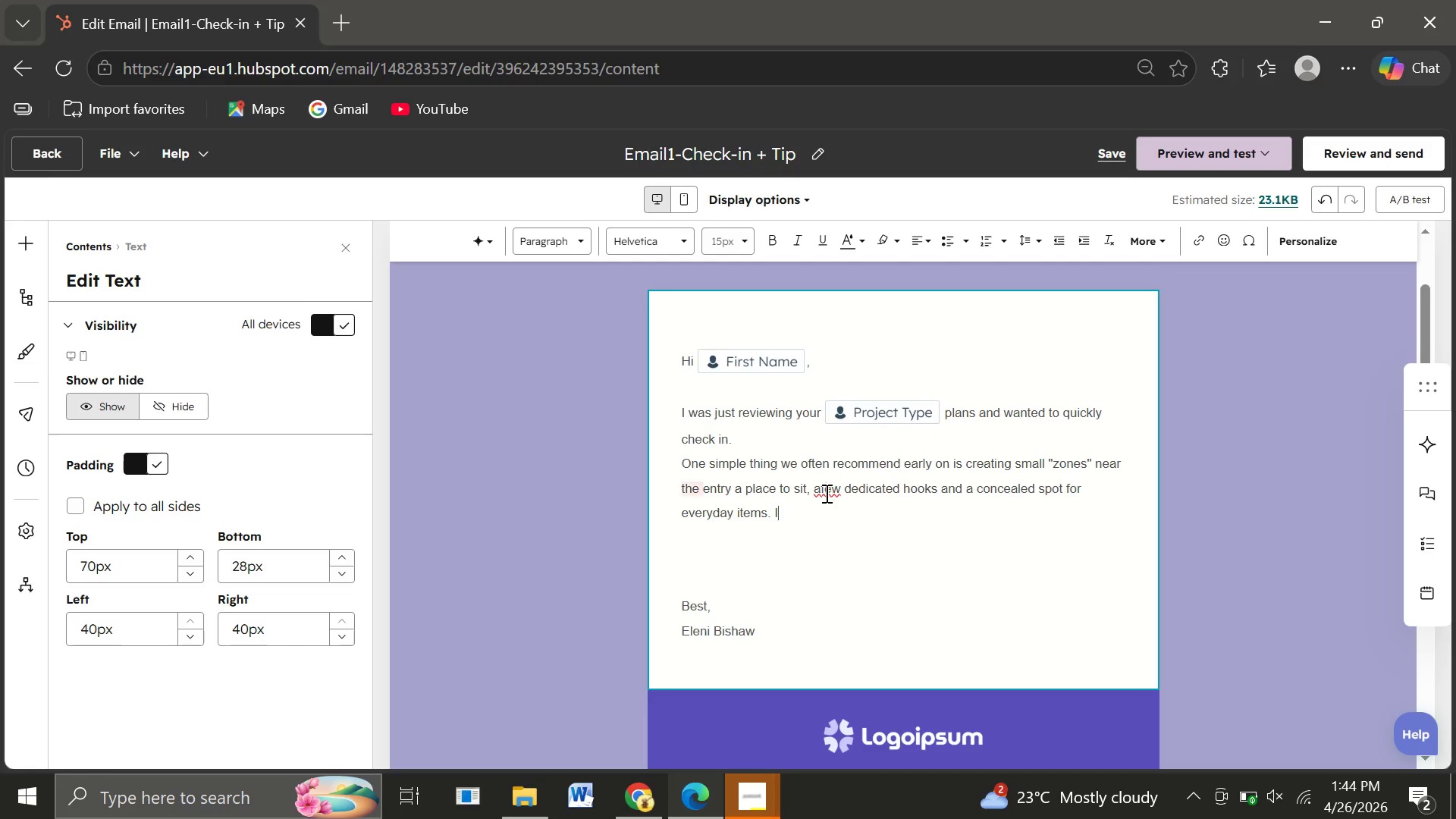 
left_click([824, 490])
 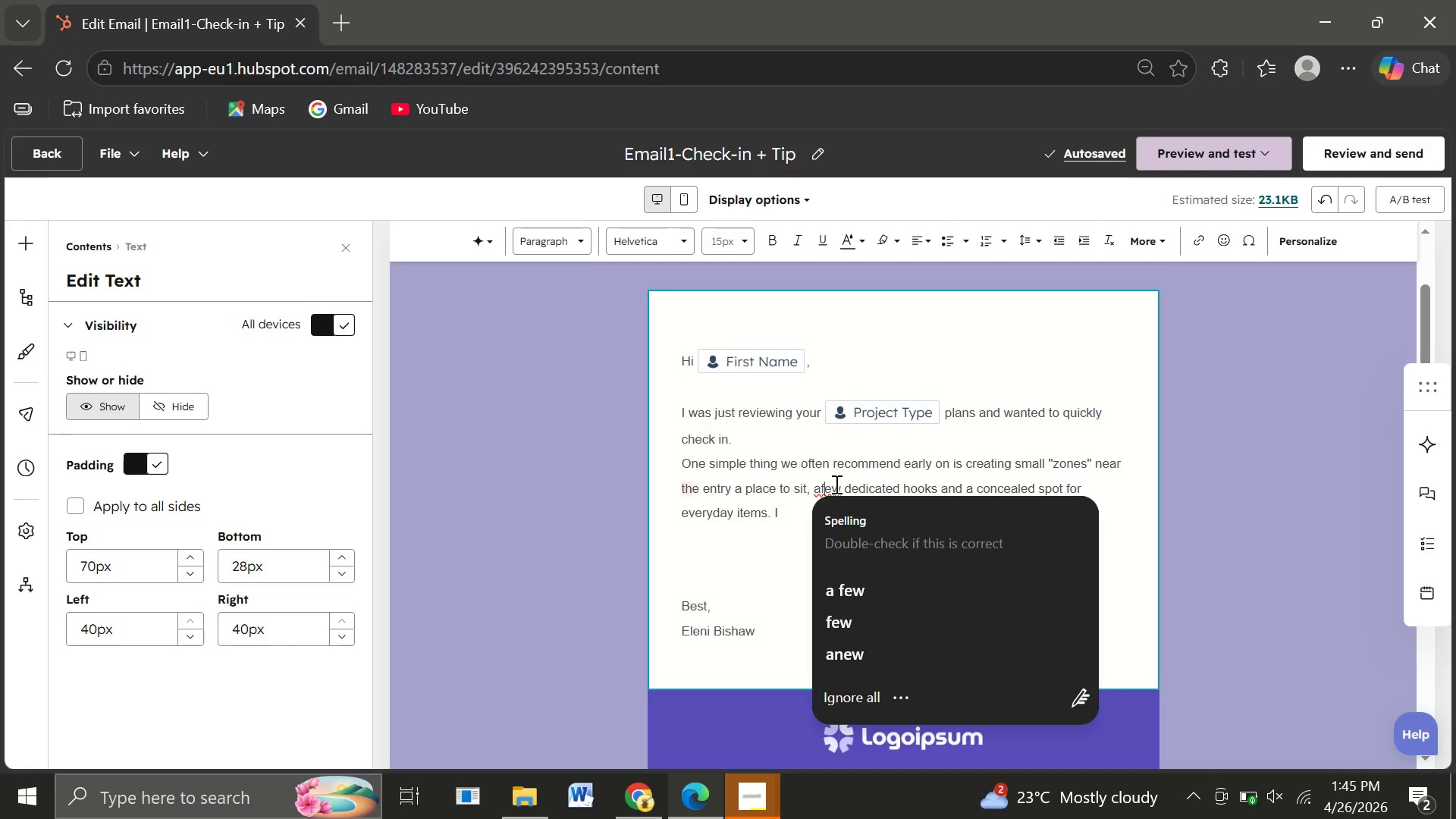 
left_click([835, 484])
 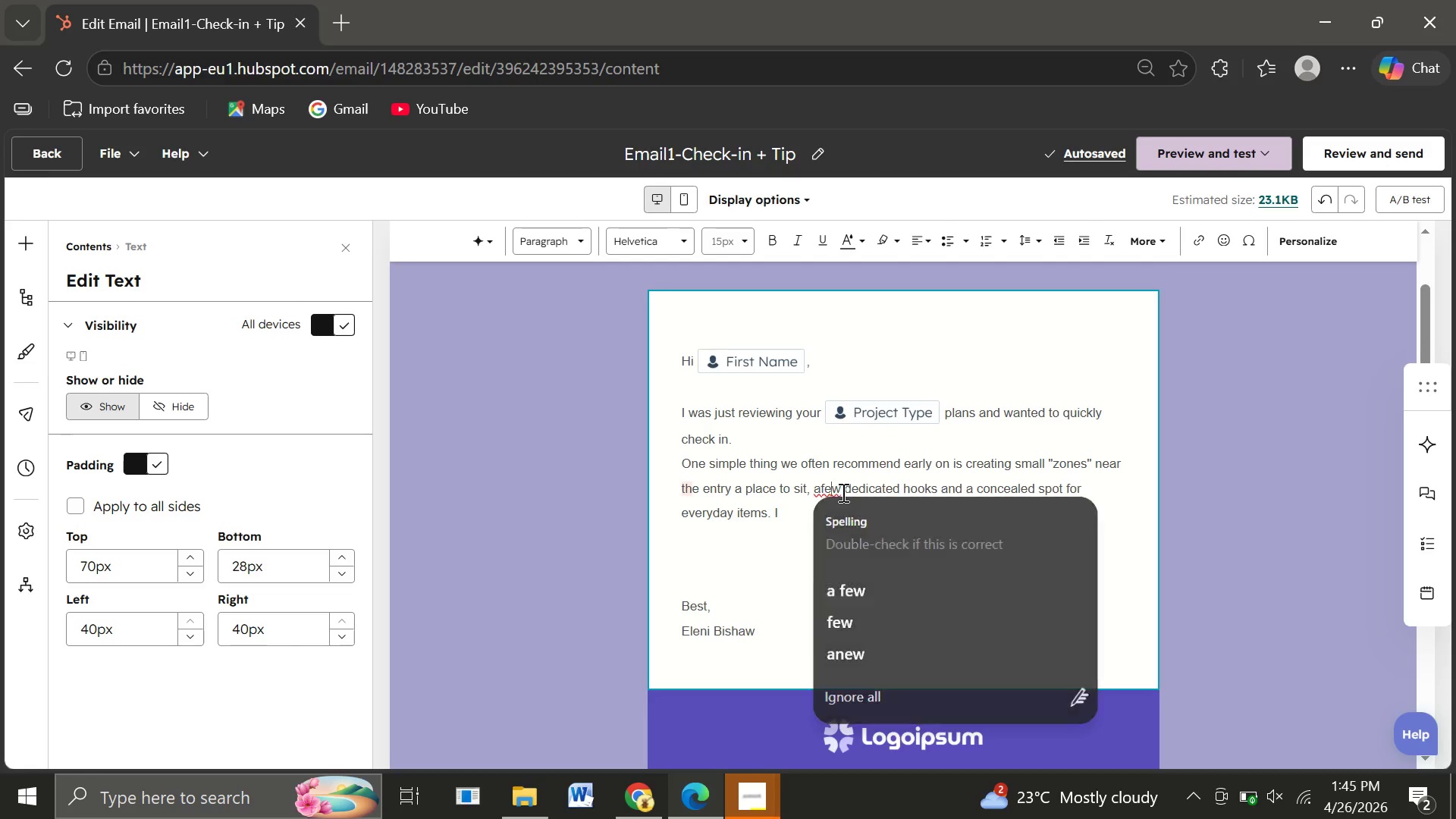 
left_click([842, 492])
 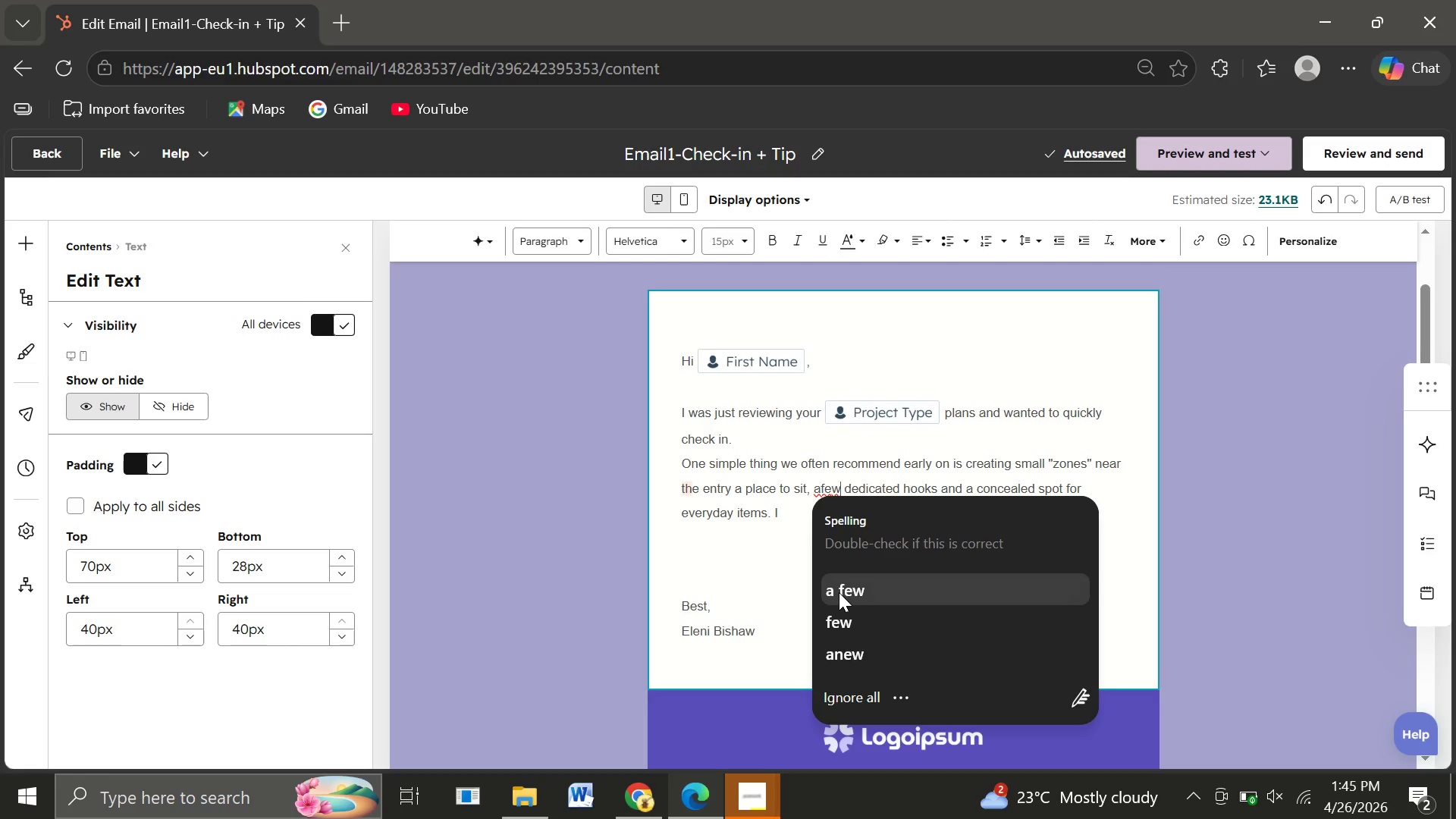 
left_click([839, 592])
 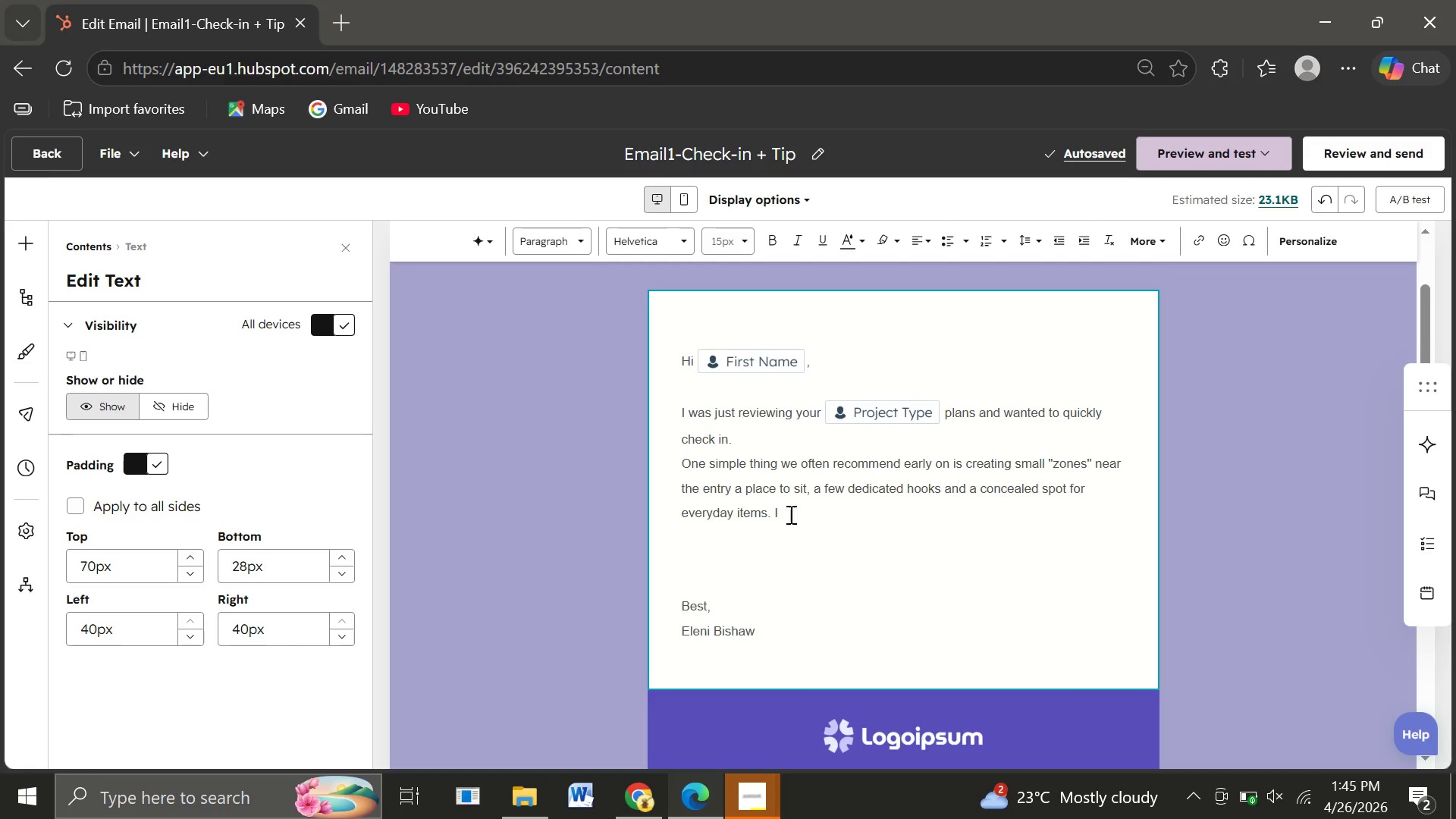 
left_click([789, 514])
 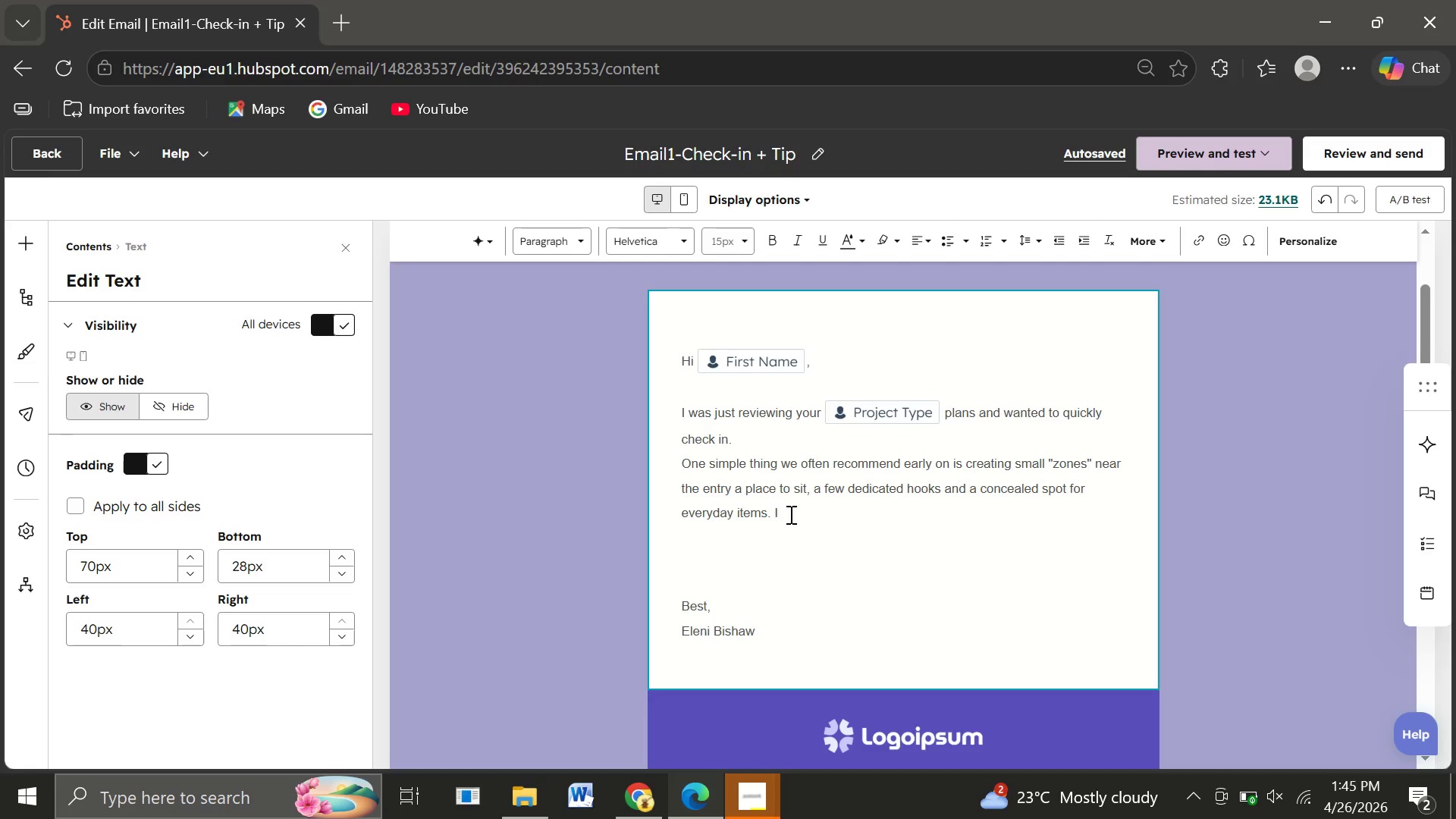 
key(T)
 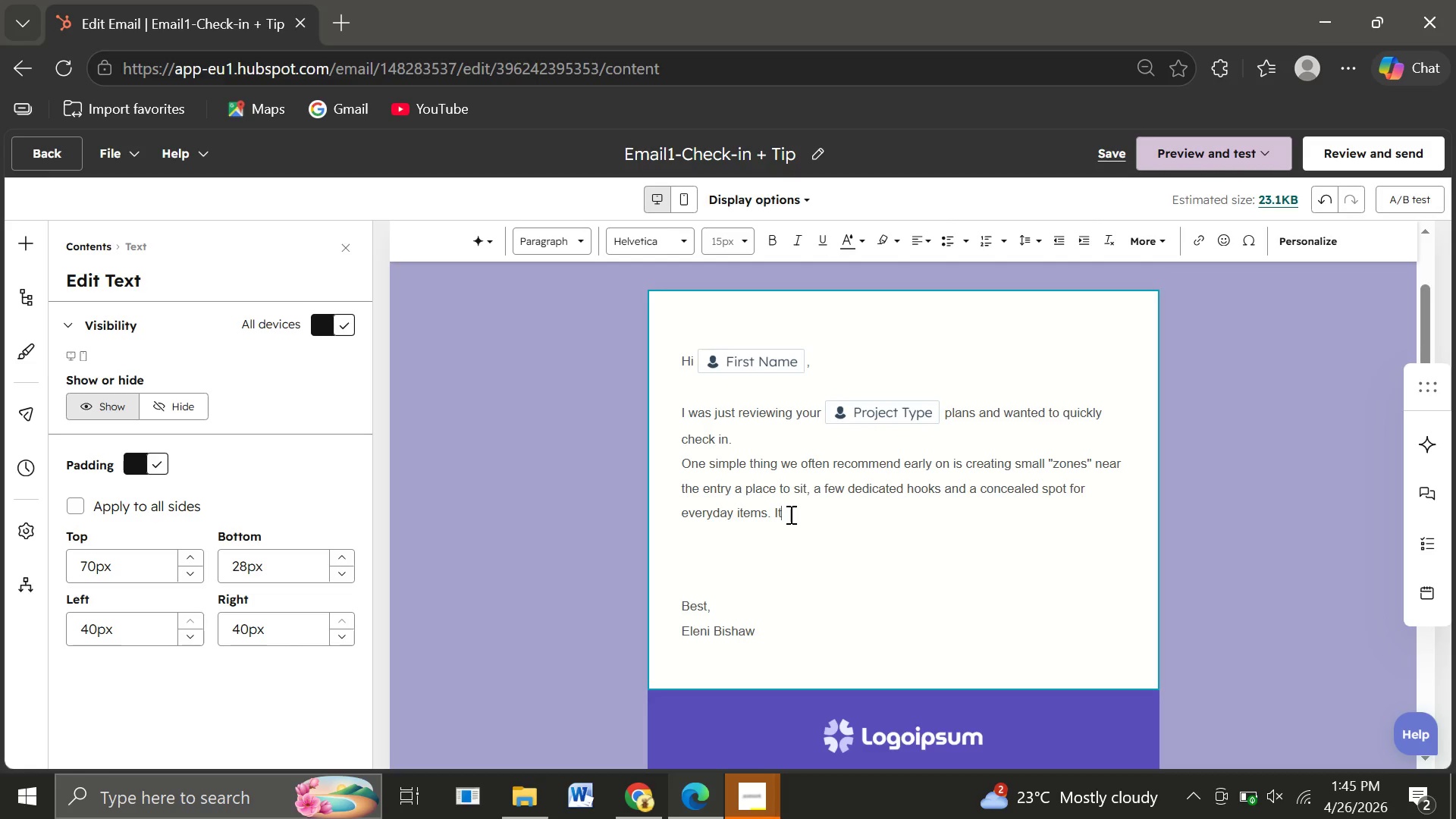 
type( sounds minor but it can make a big difference in keeping things from piling up.)
 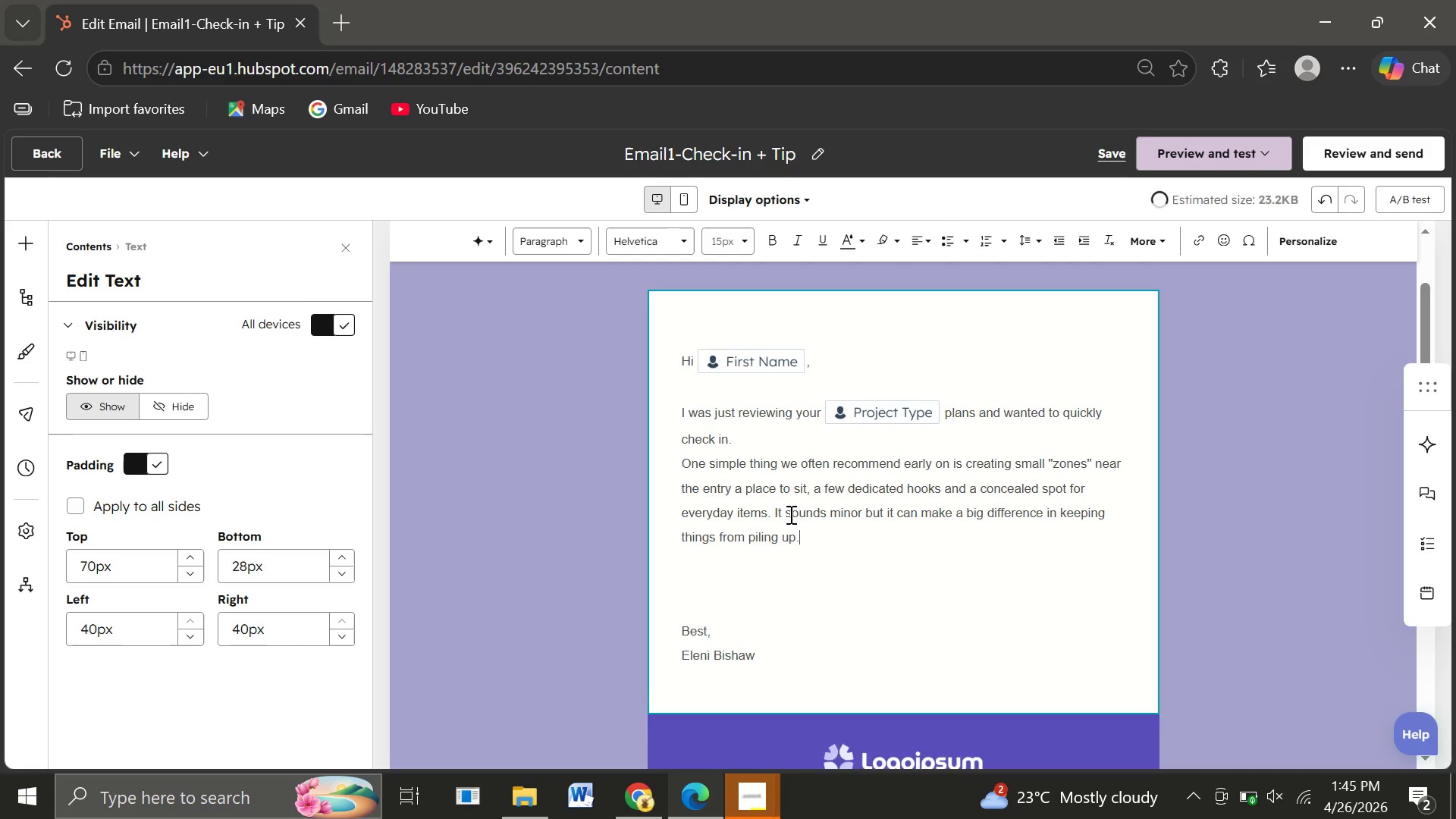 
key(Enter)
 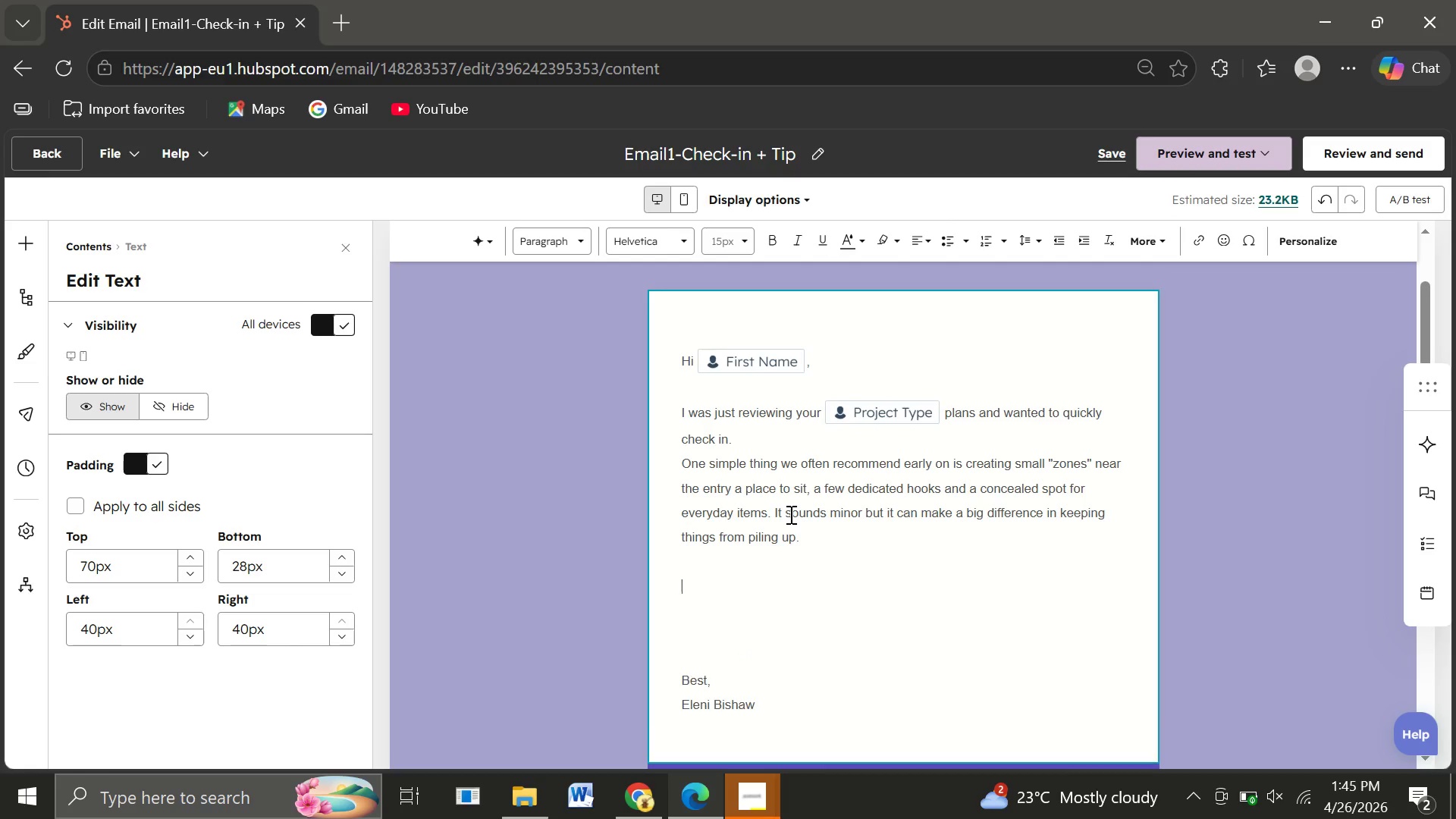 
key(Enter)
 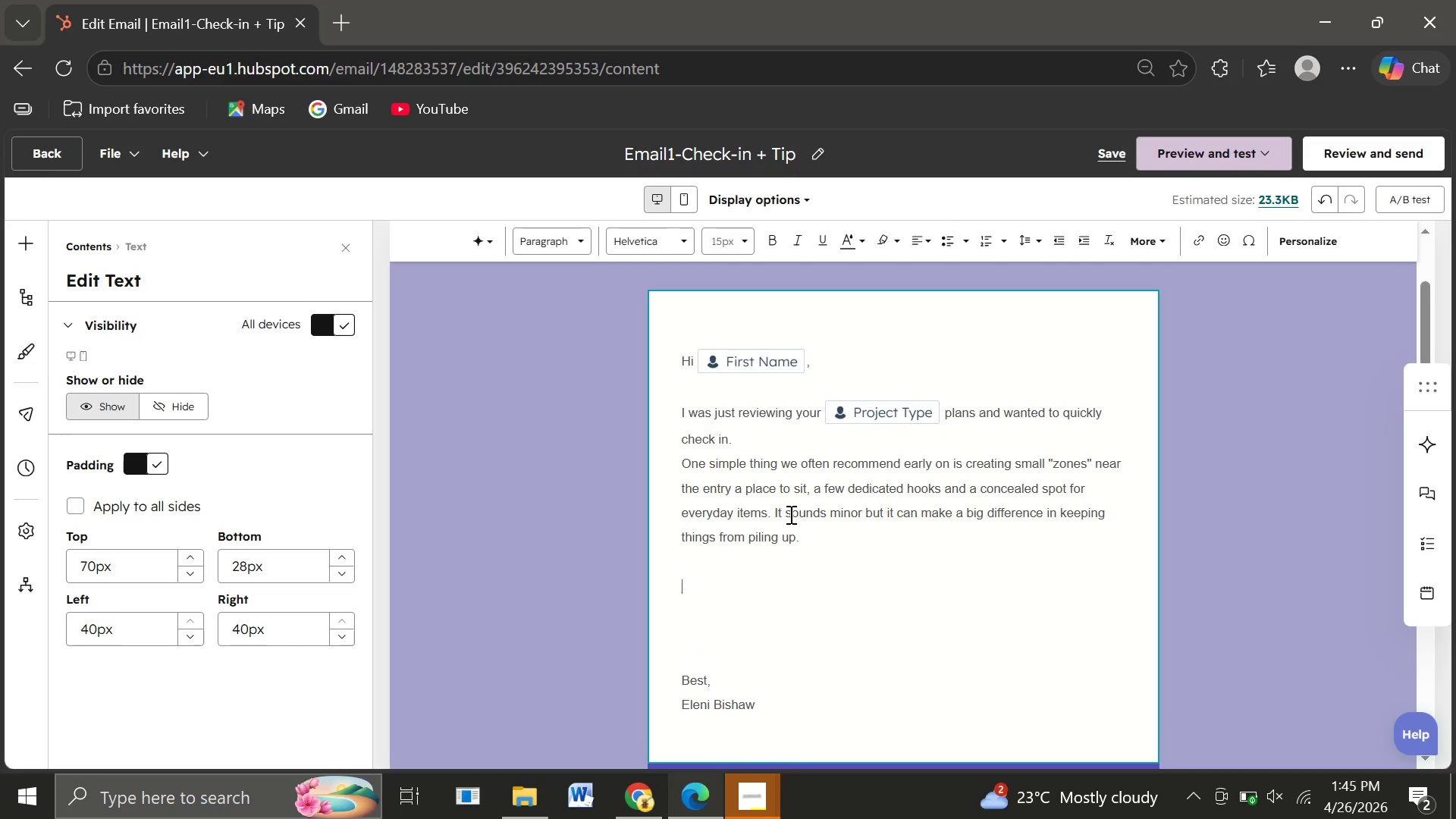 
type(Most homeowners don't realize how much that daily clutter adds up until it's gone.)
 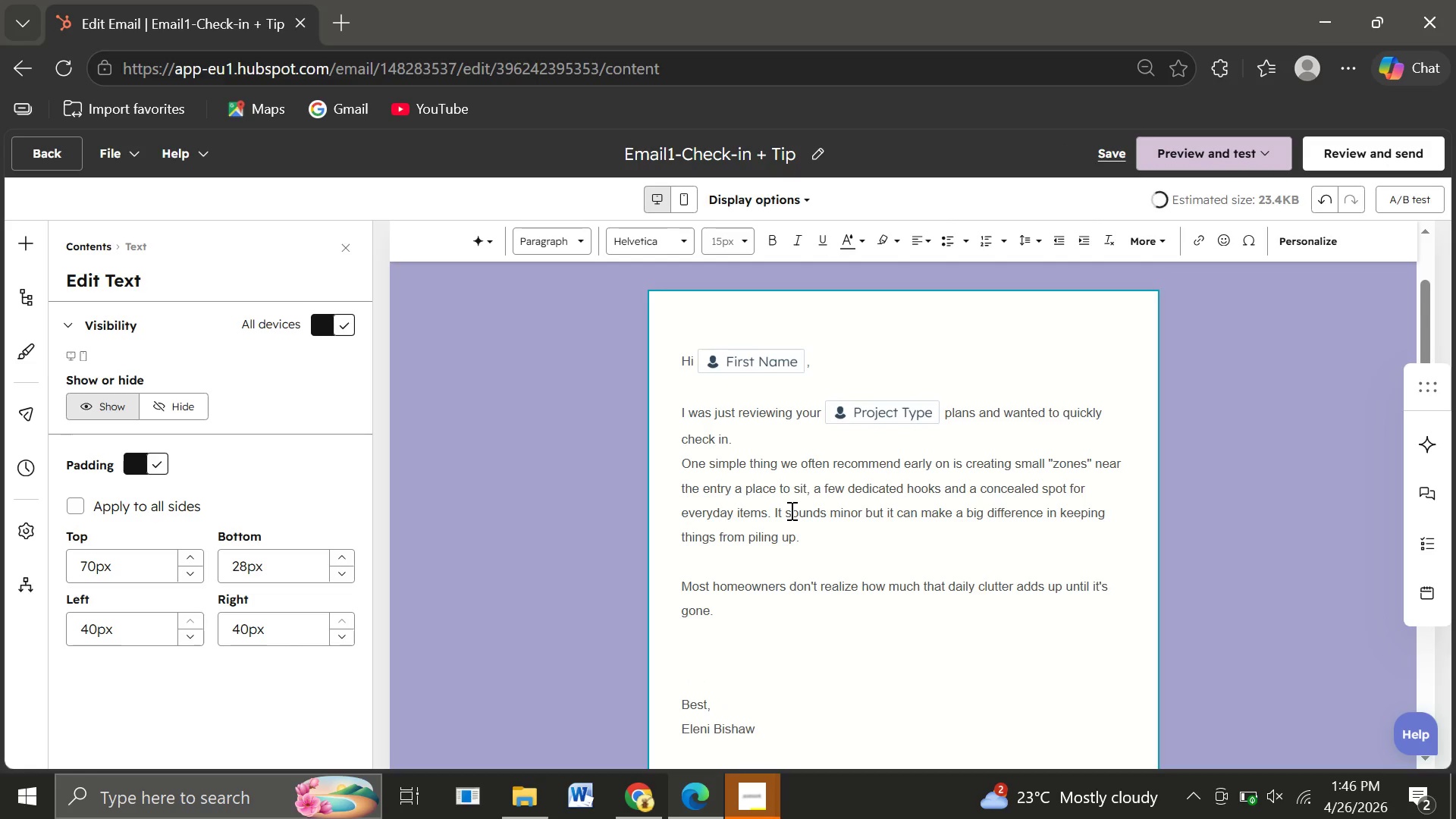 
key(Enter)
 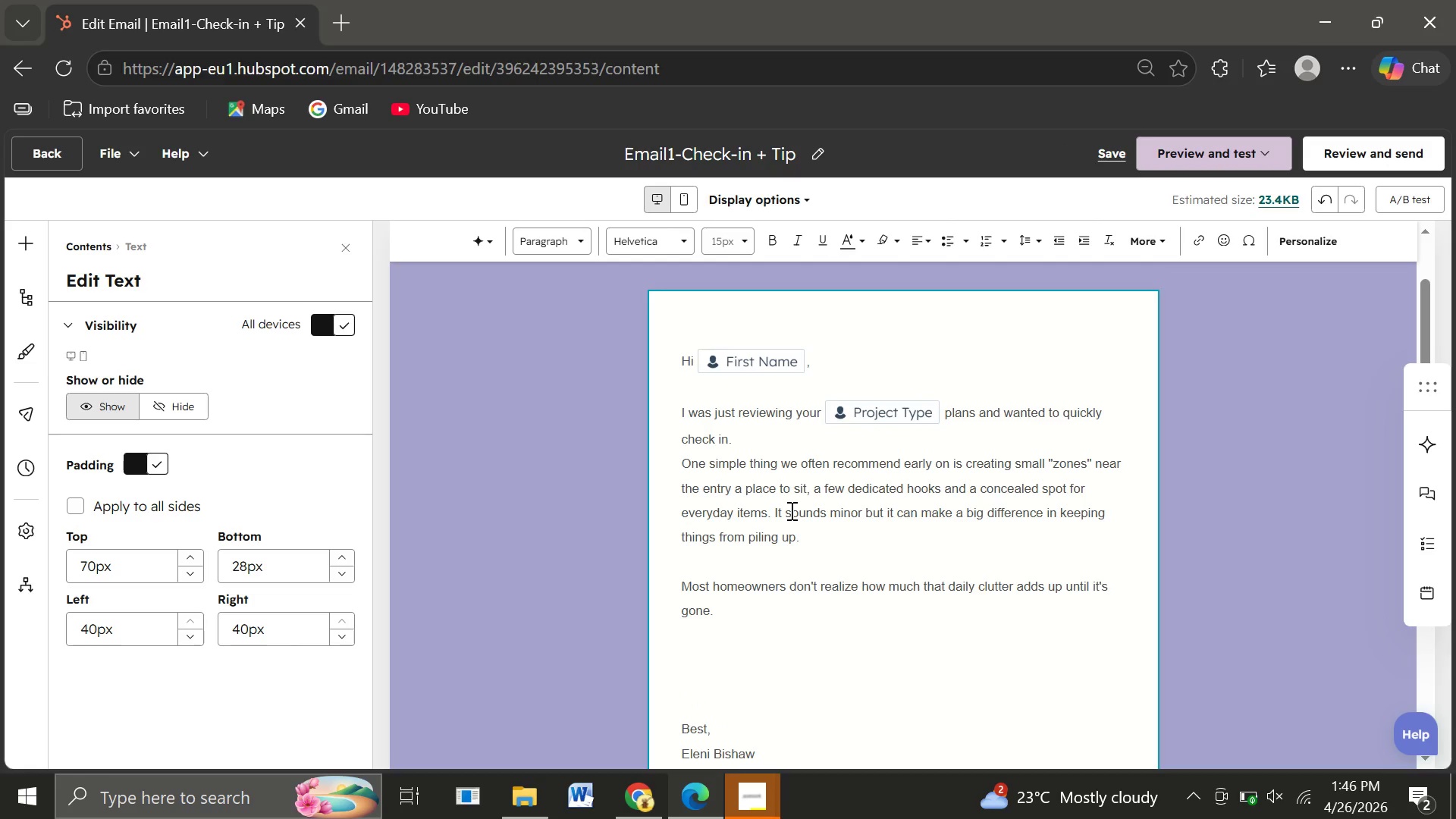 
key(Shift+I)
 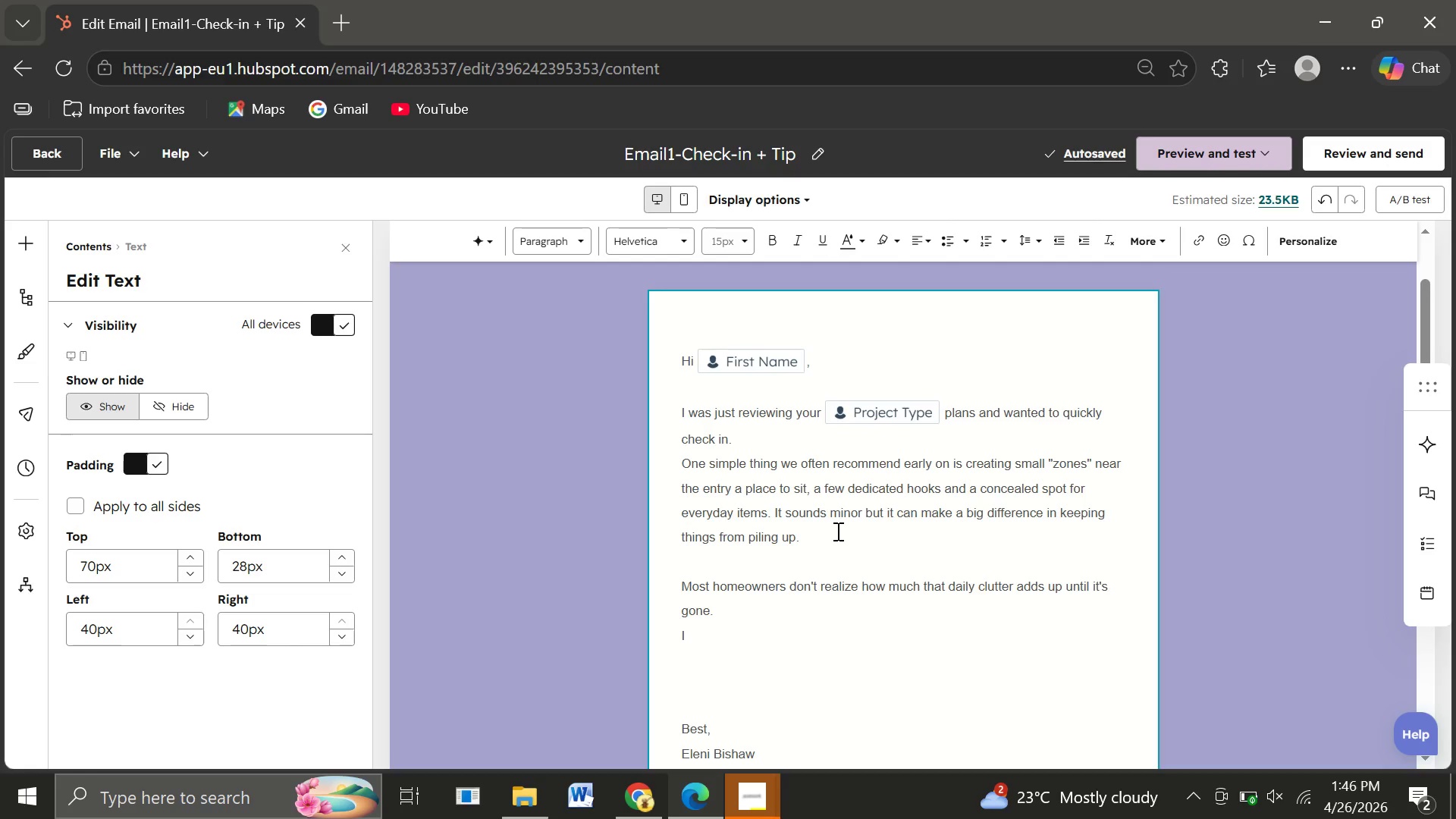 
wait(8.75)
 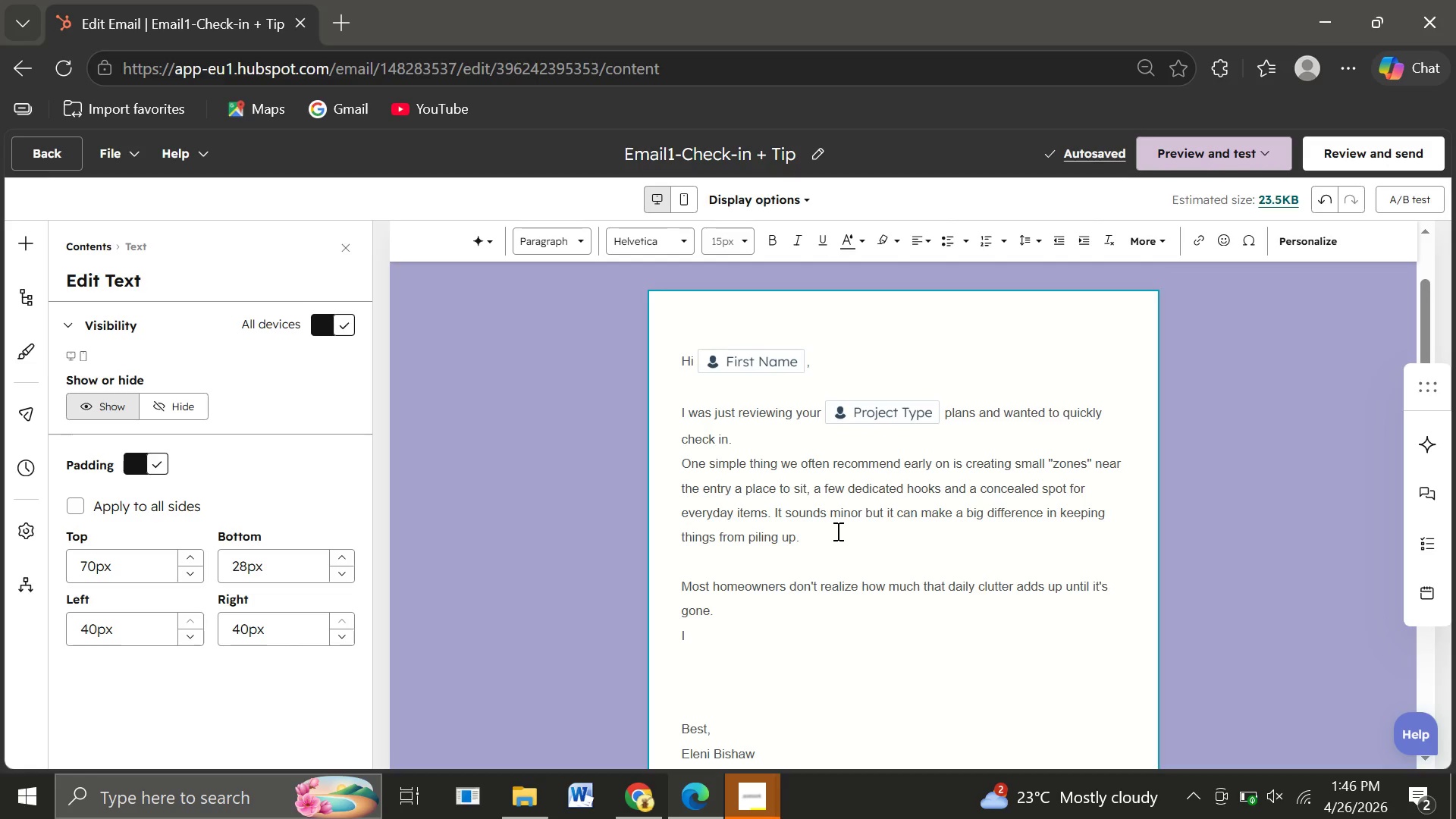 
type(f you'd lij)
key(Backspace)
type(ke, we can walk through a few layout ideas together and tailor them to your space.)
 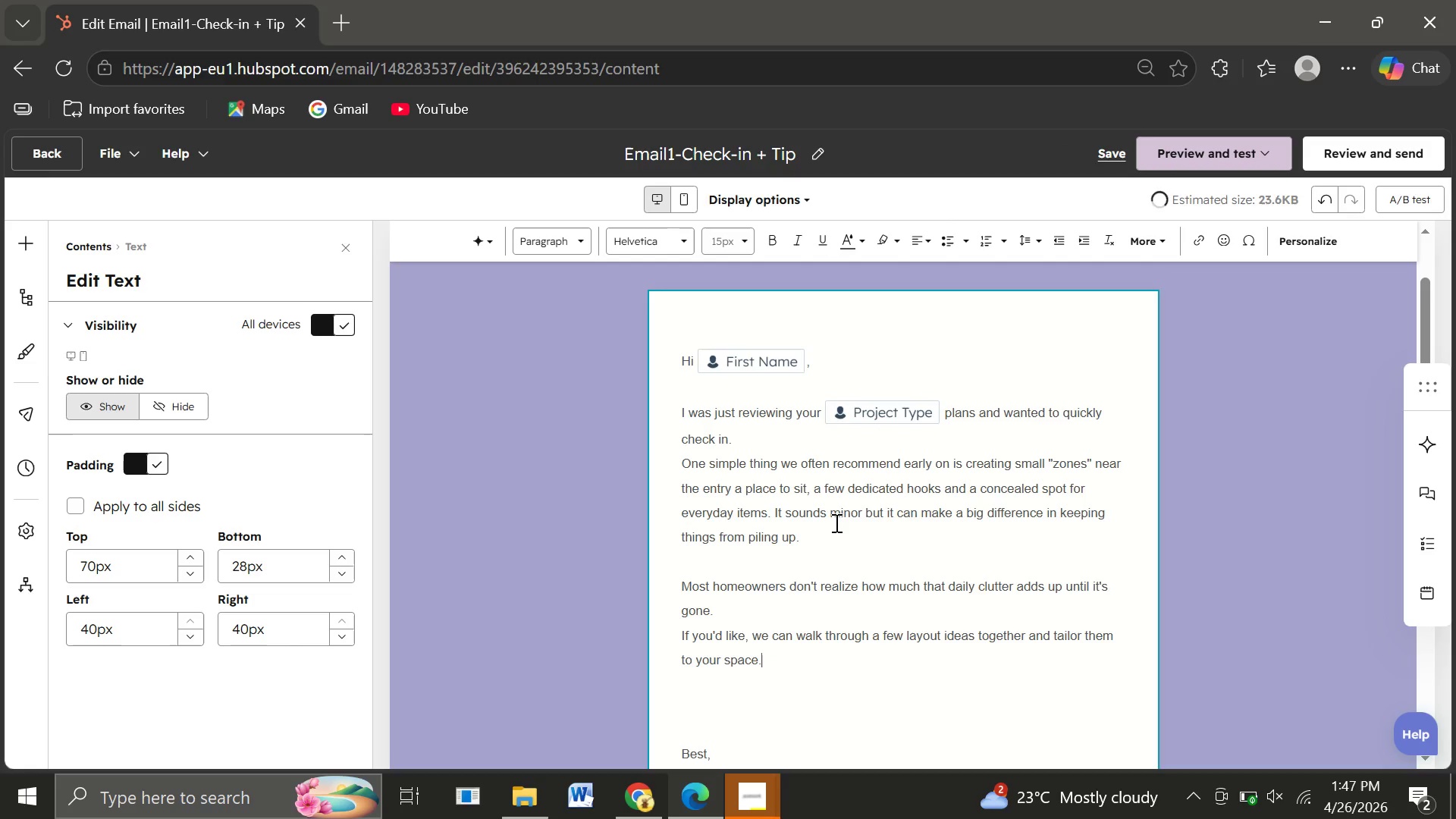 
key(Enter)
 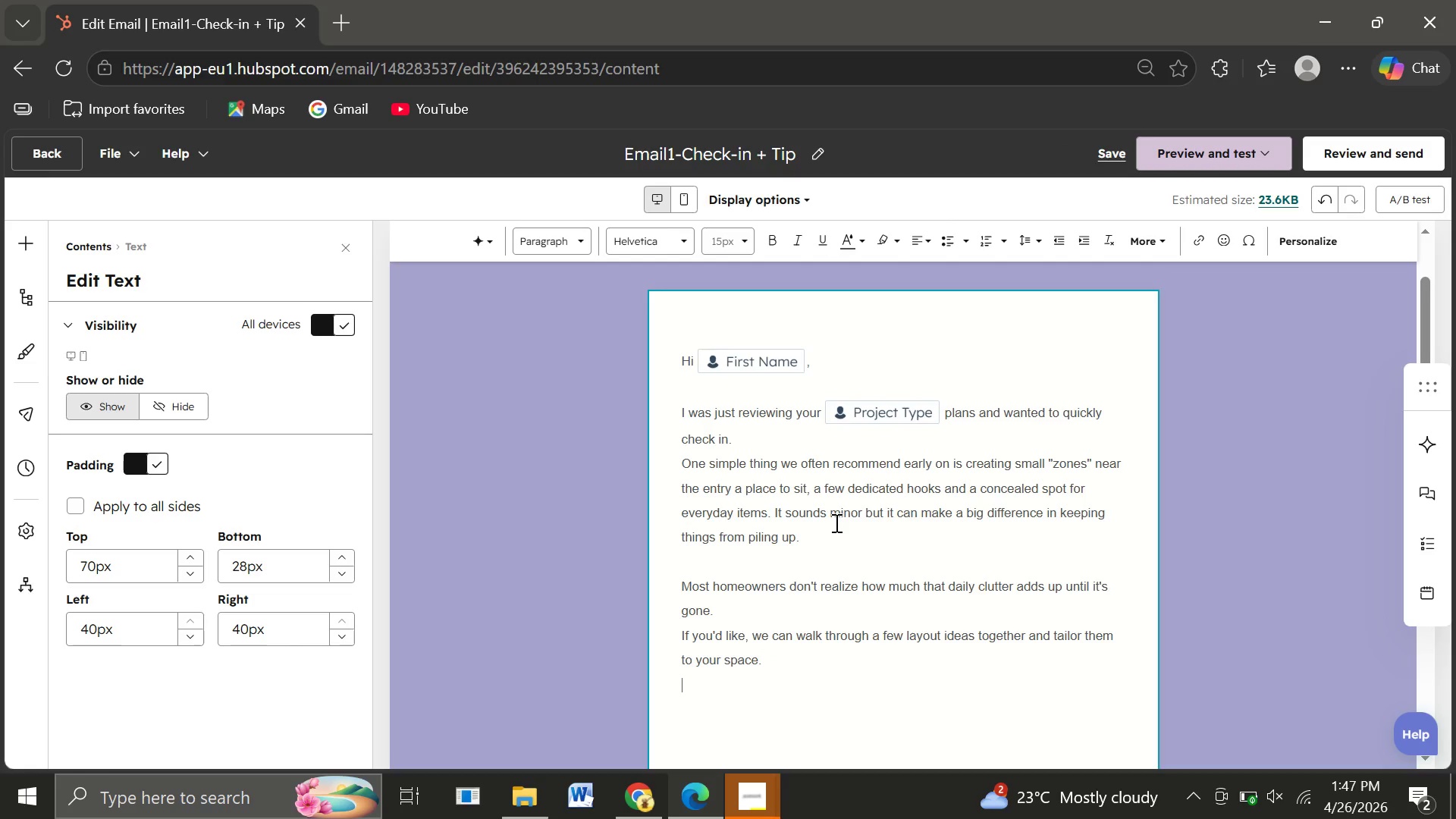 
key(Enter)
 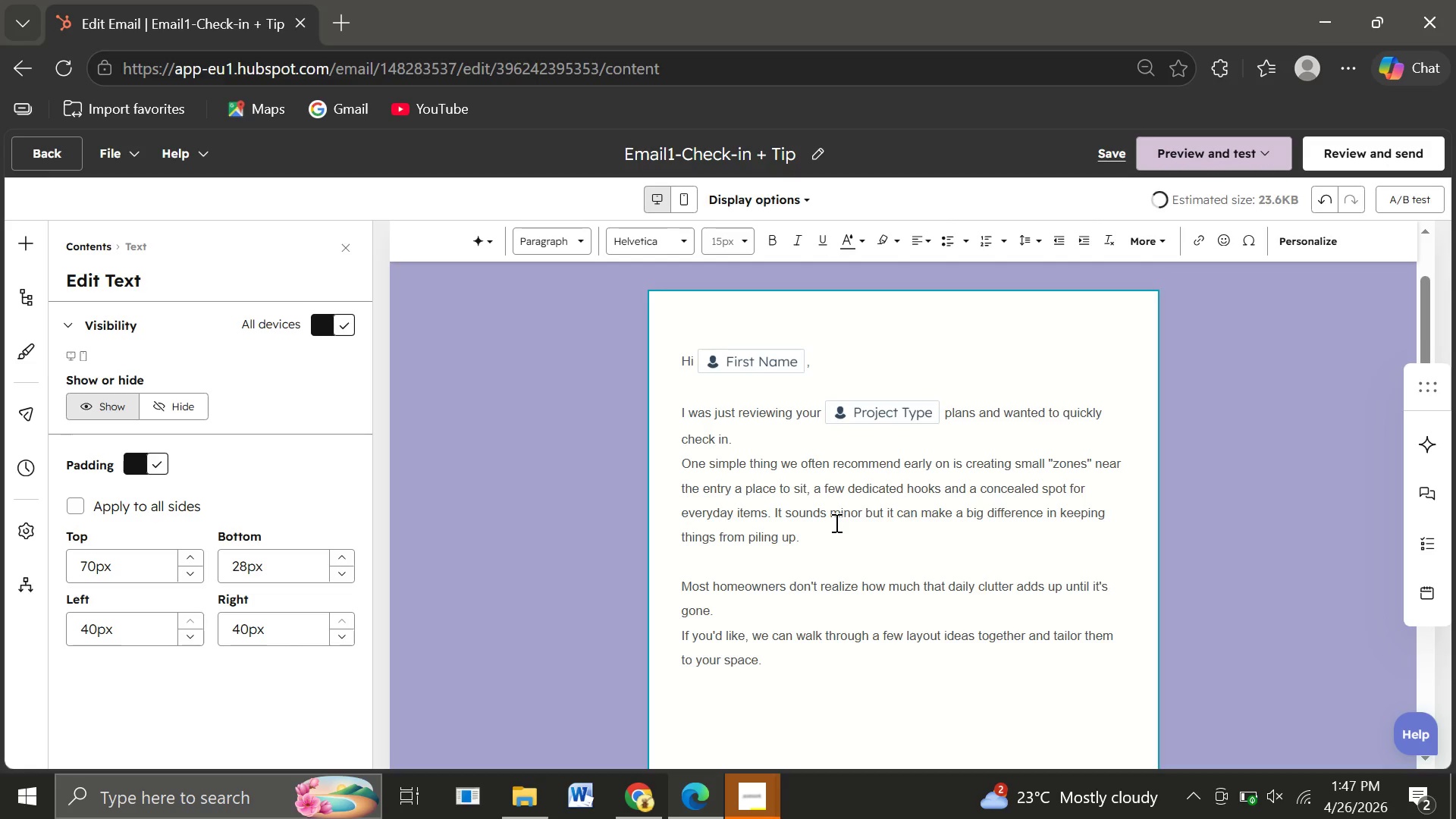 
type(Would you like me to hold a time for your design review?)
 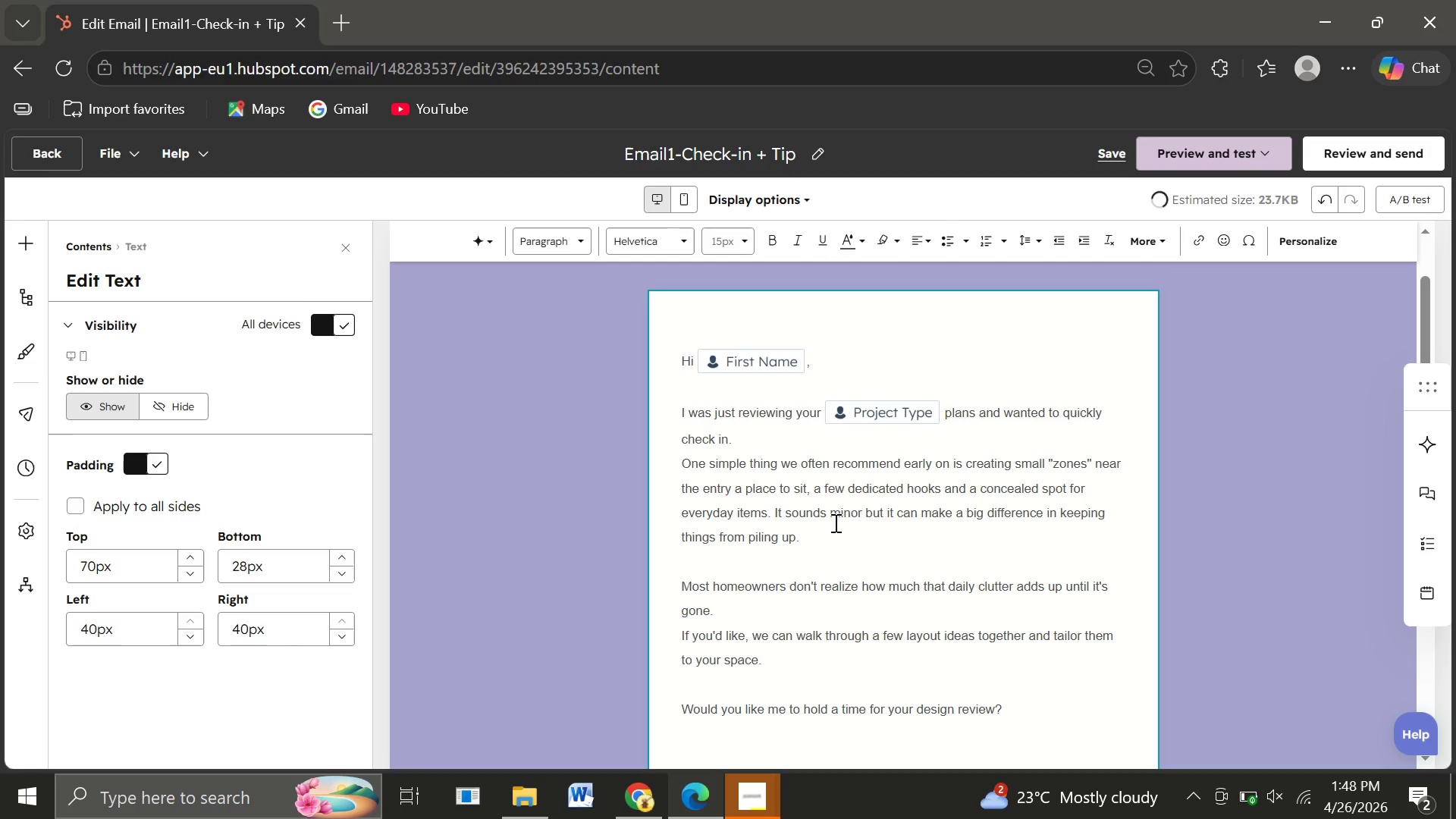 
key(Enter)
 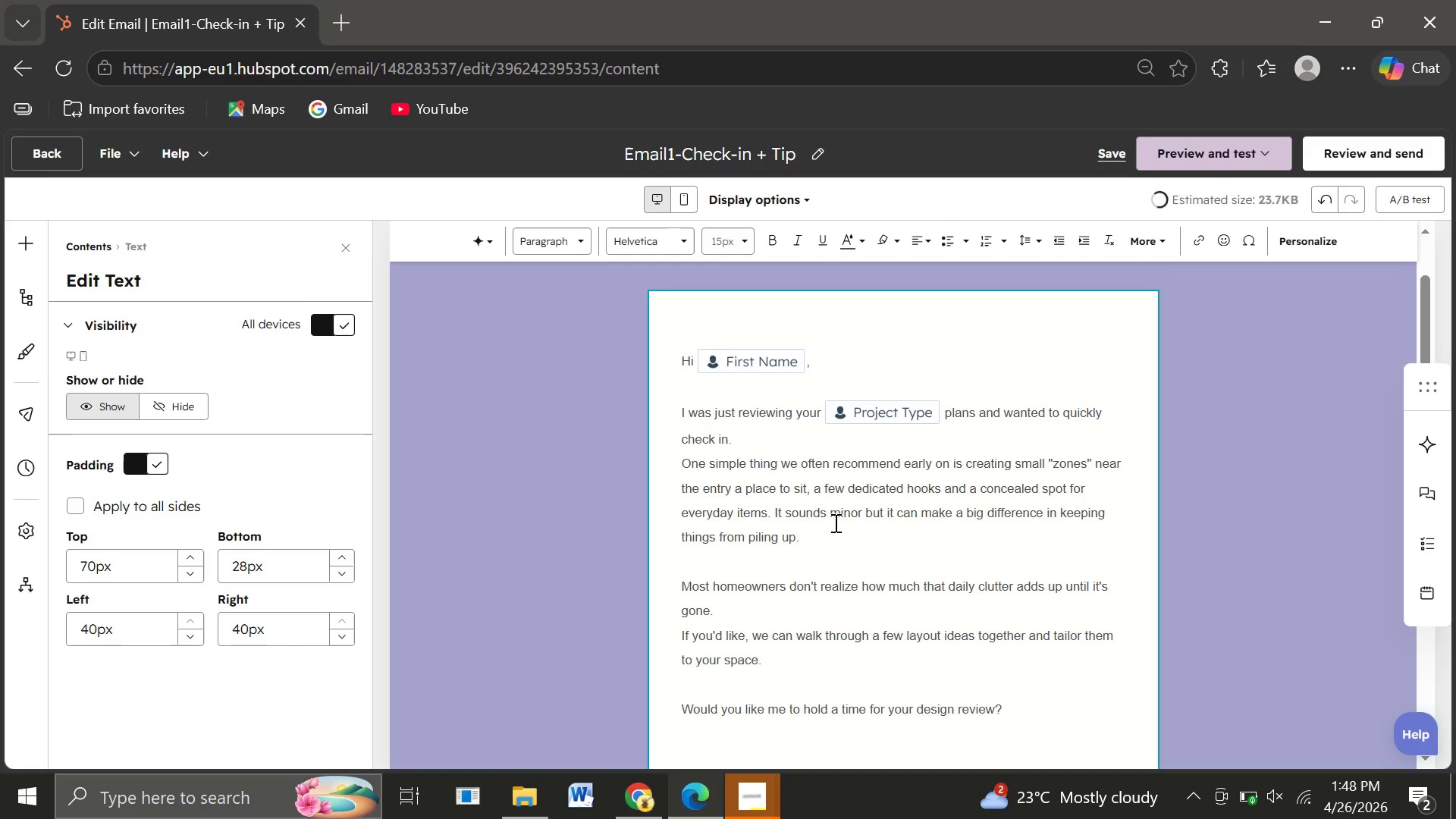 
key(Enter)
 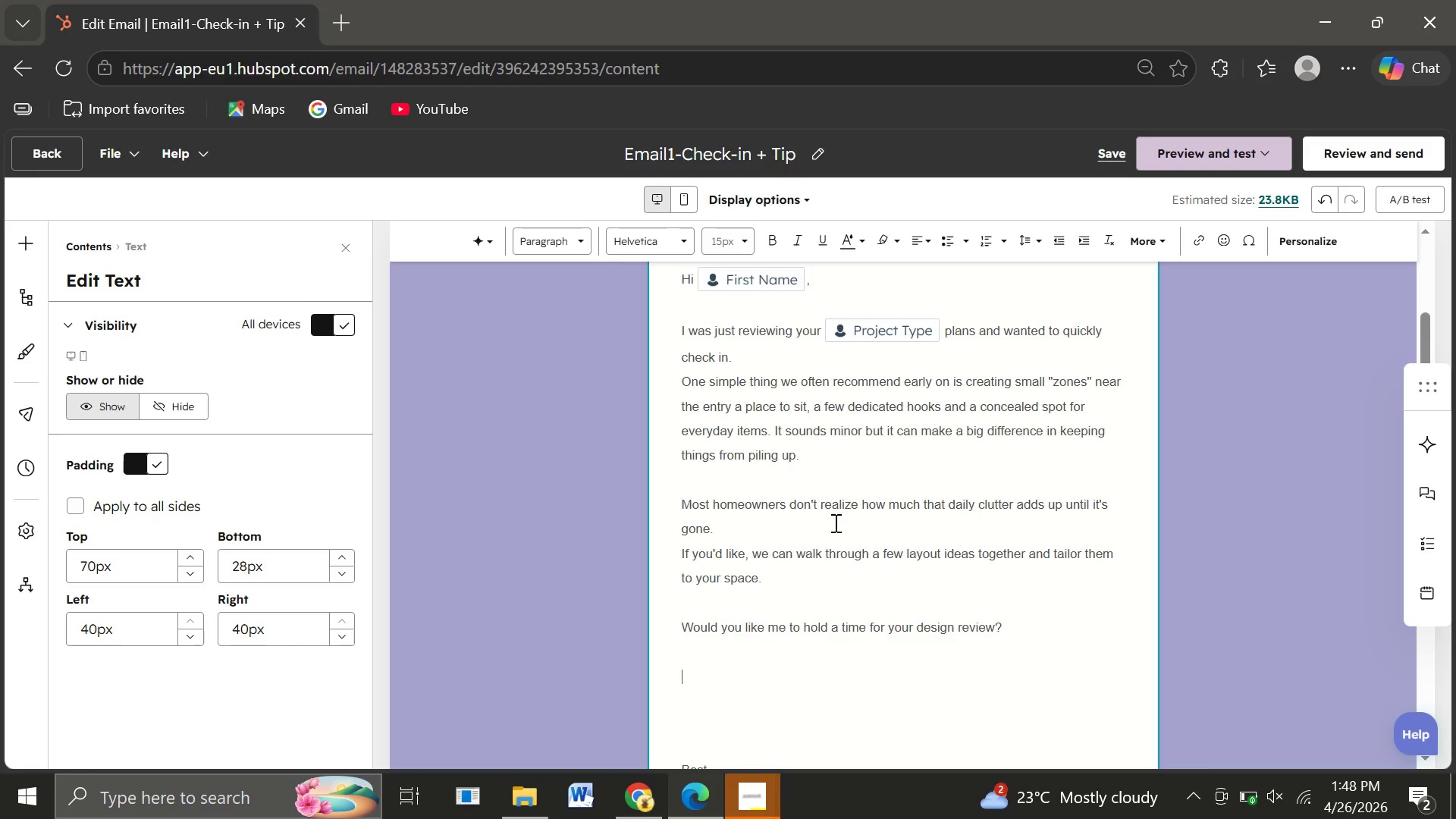 
hold_key(key=ShiftRight, duration=0.47)
 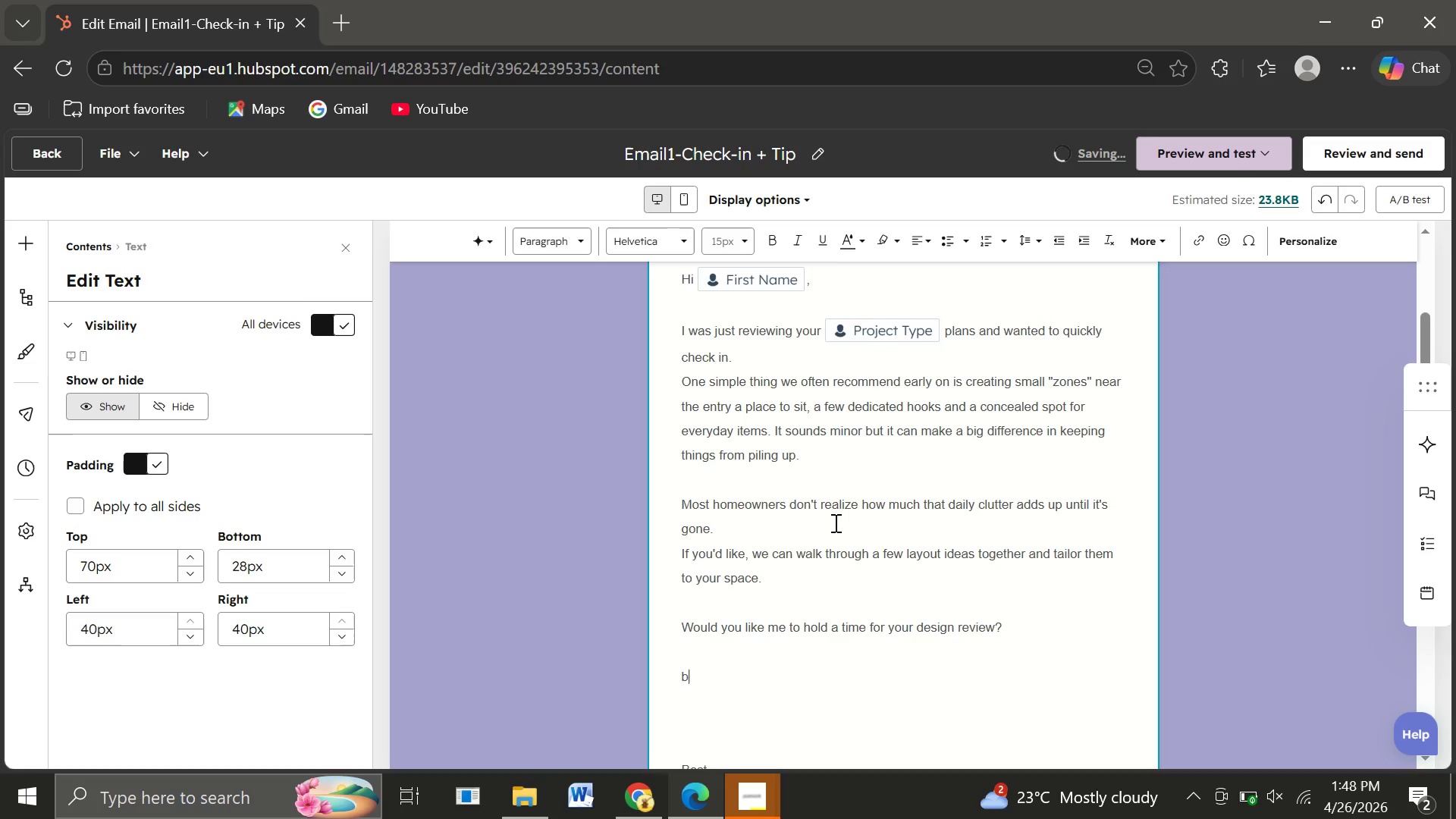 
type(b)
key(Backspace)
type(Best,)
 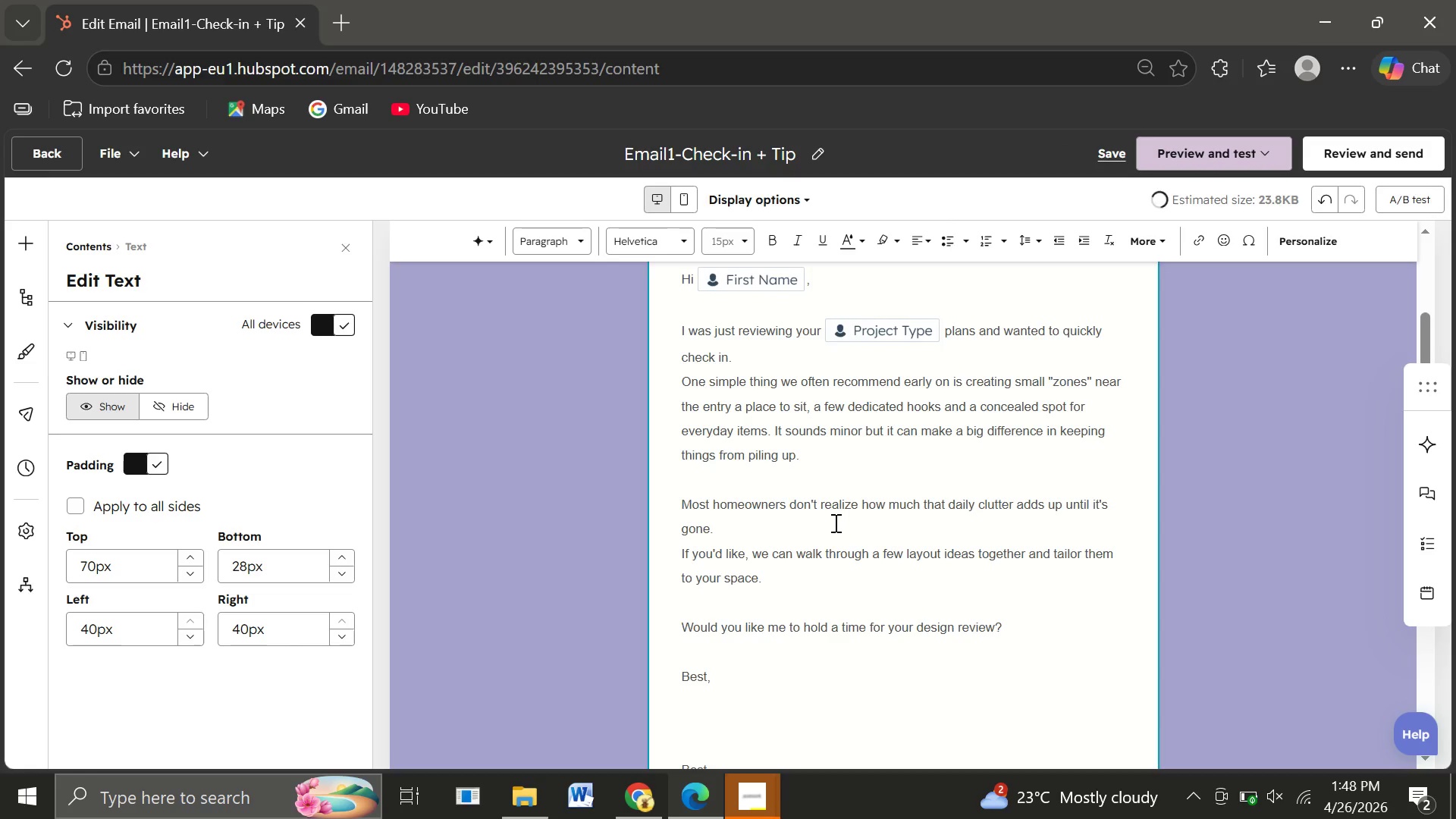 
key(Enter)
 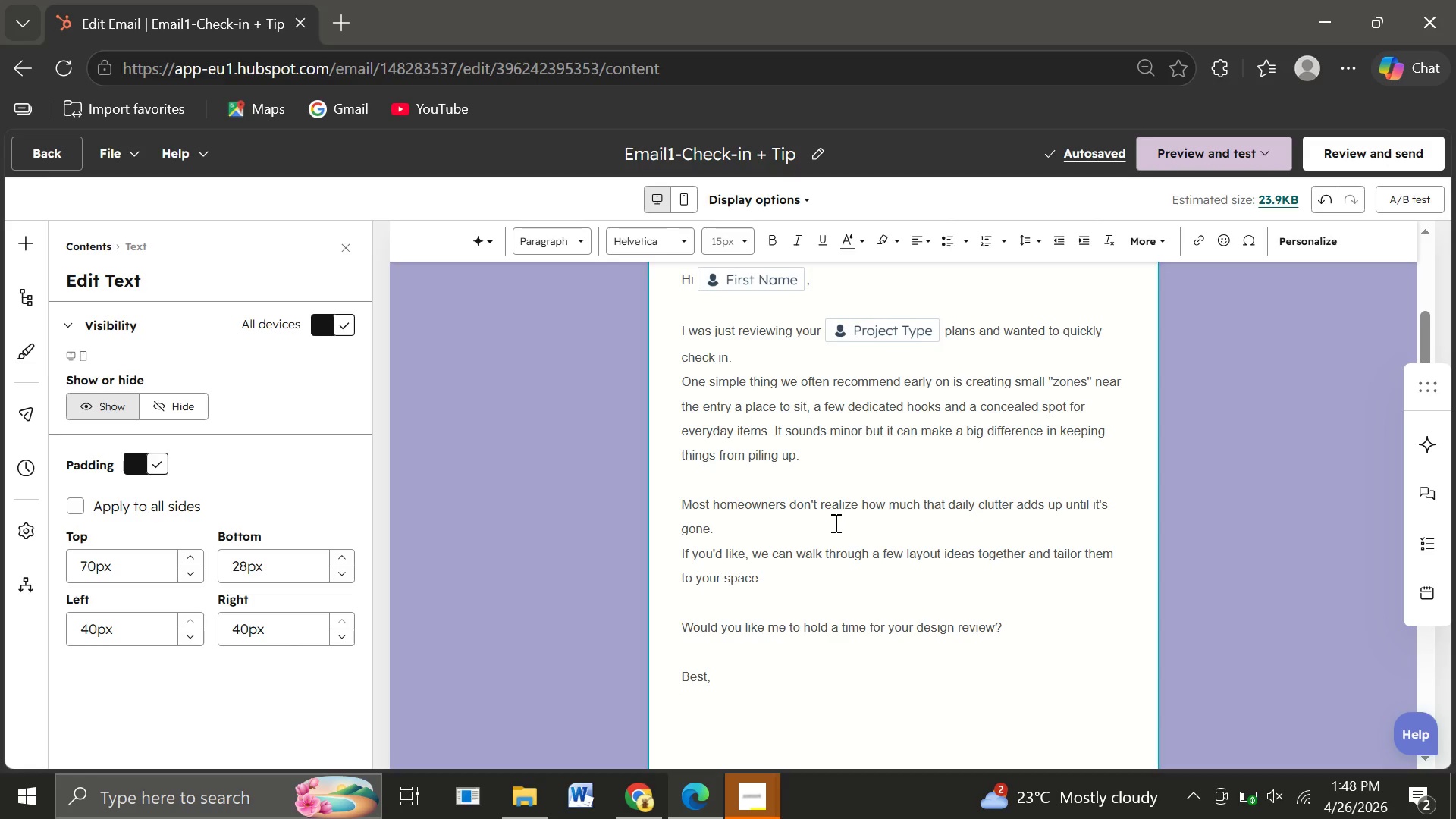 
wait(7.61)
 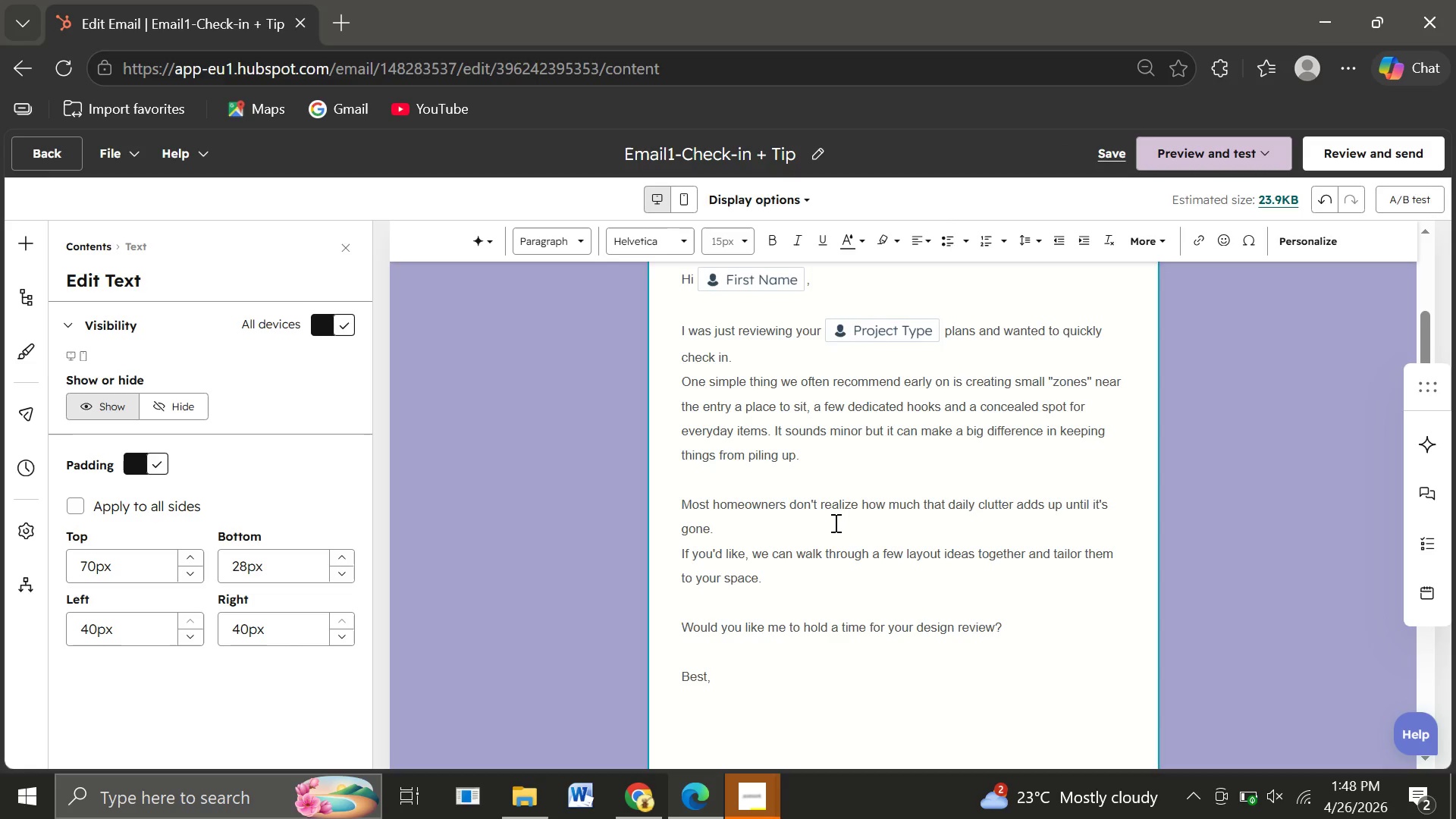 
type(Eleni Bishaw)
 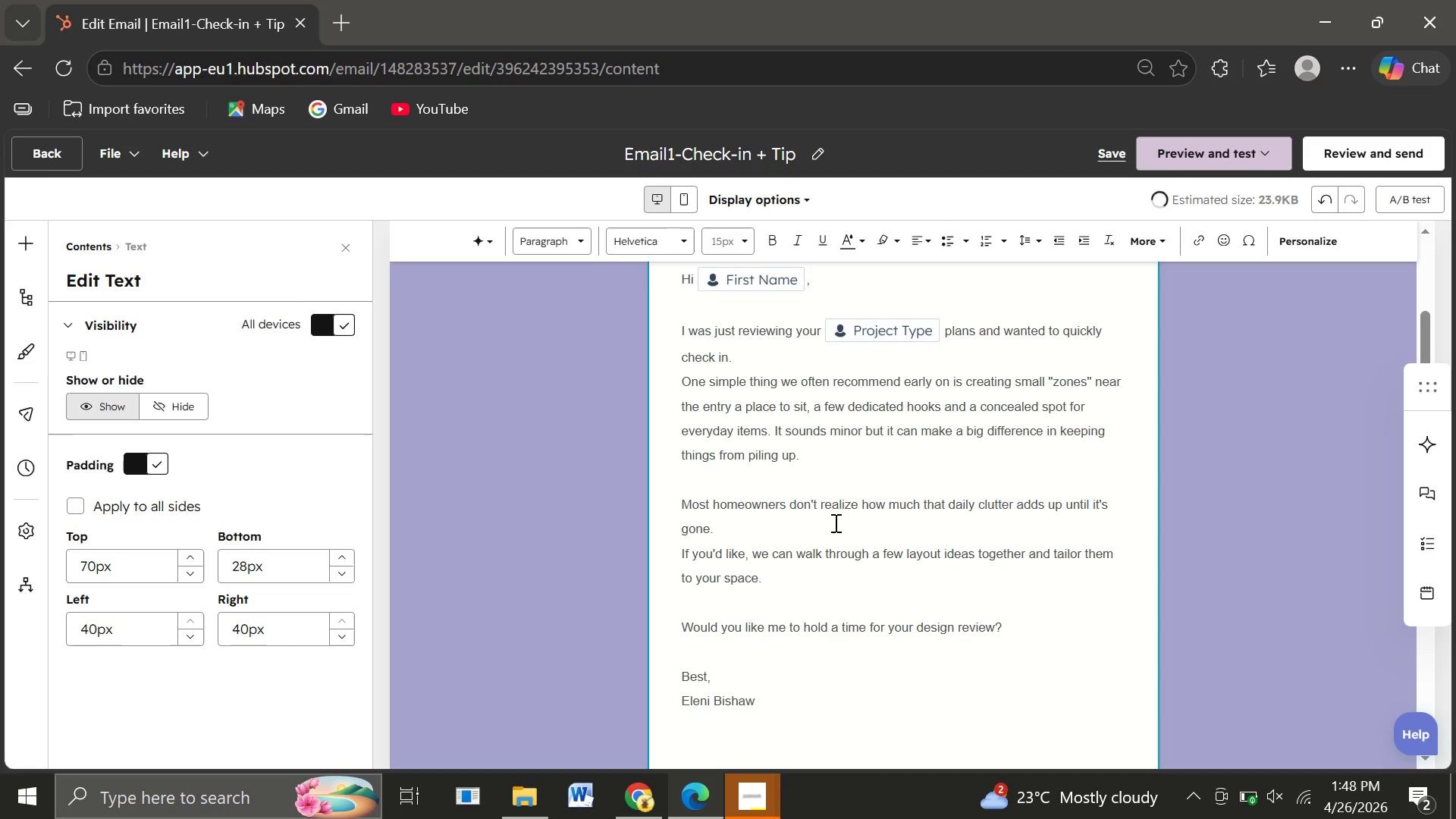 
wait(12.31)
 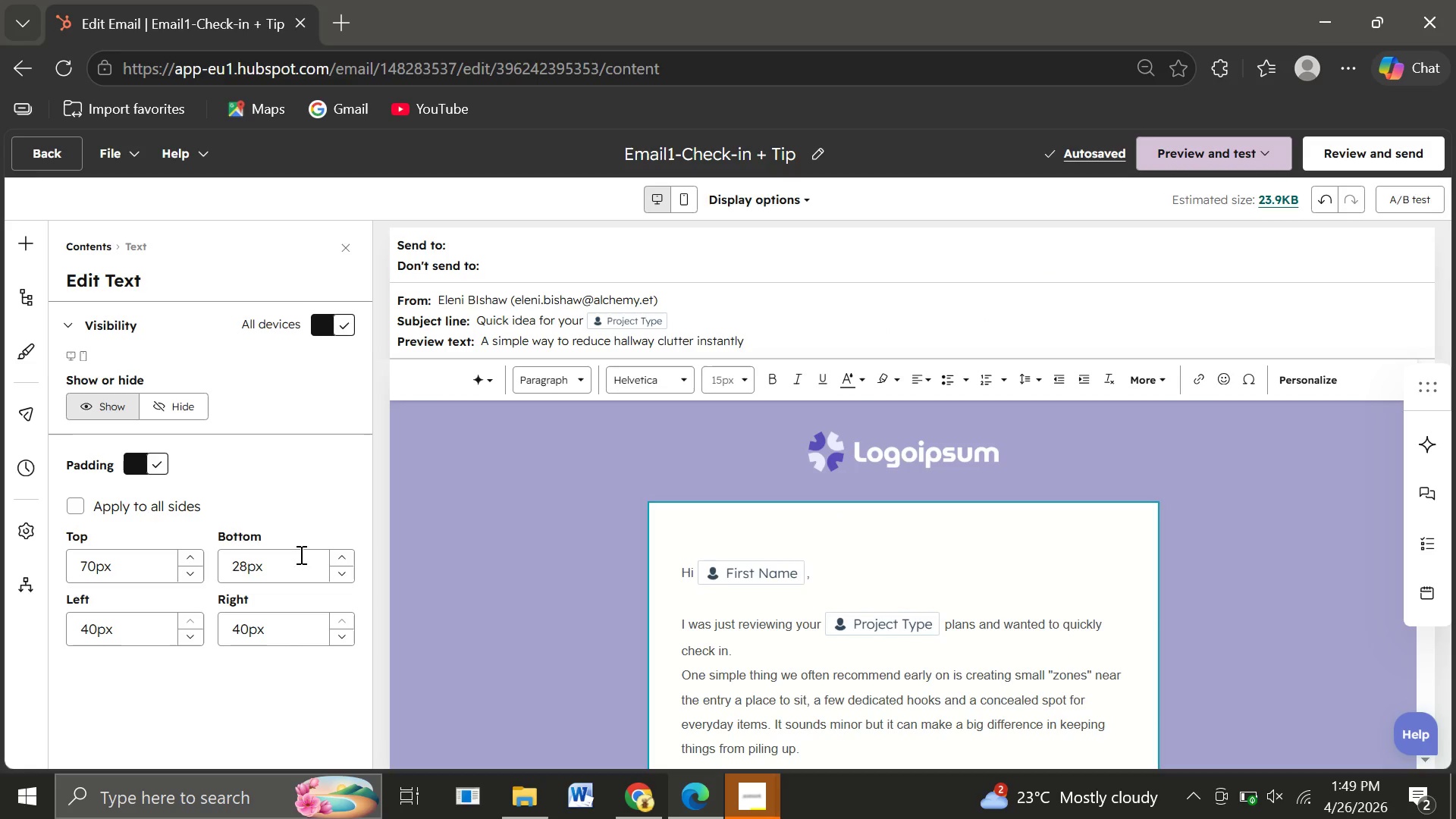 
left_click([30, 162])
 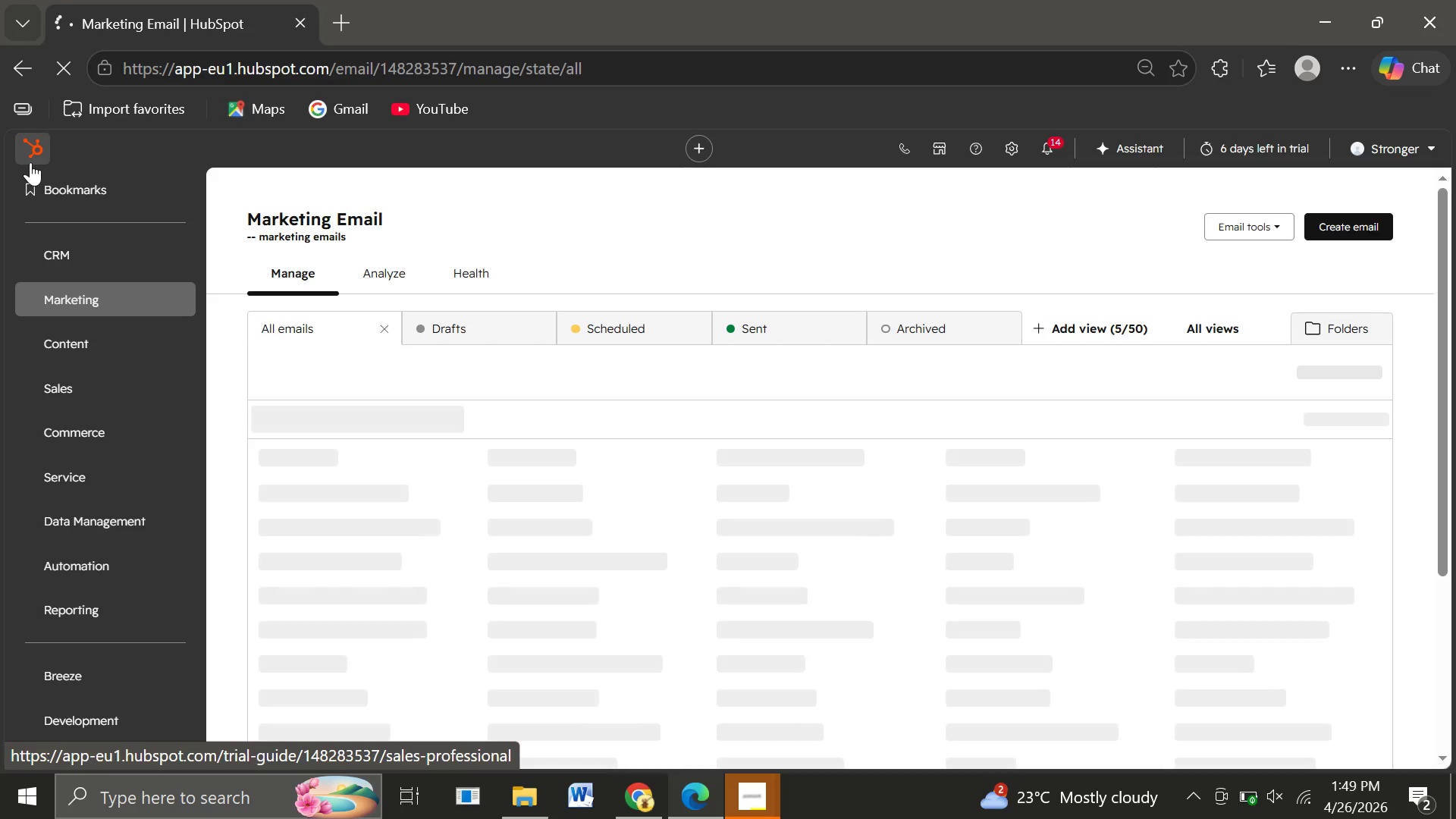 
wait(15.76)
 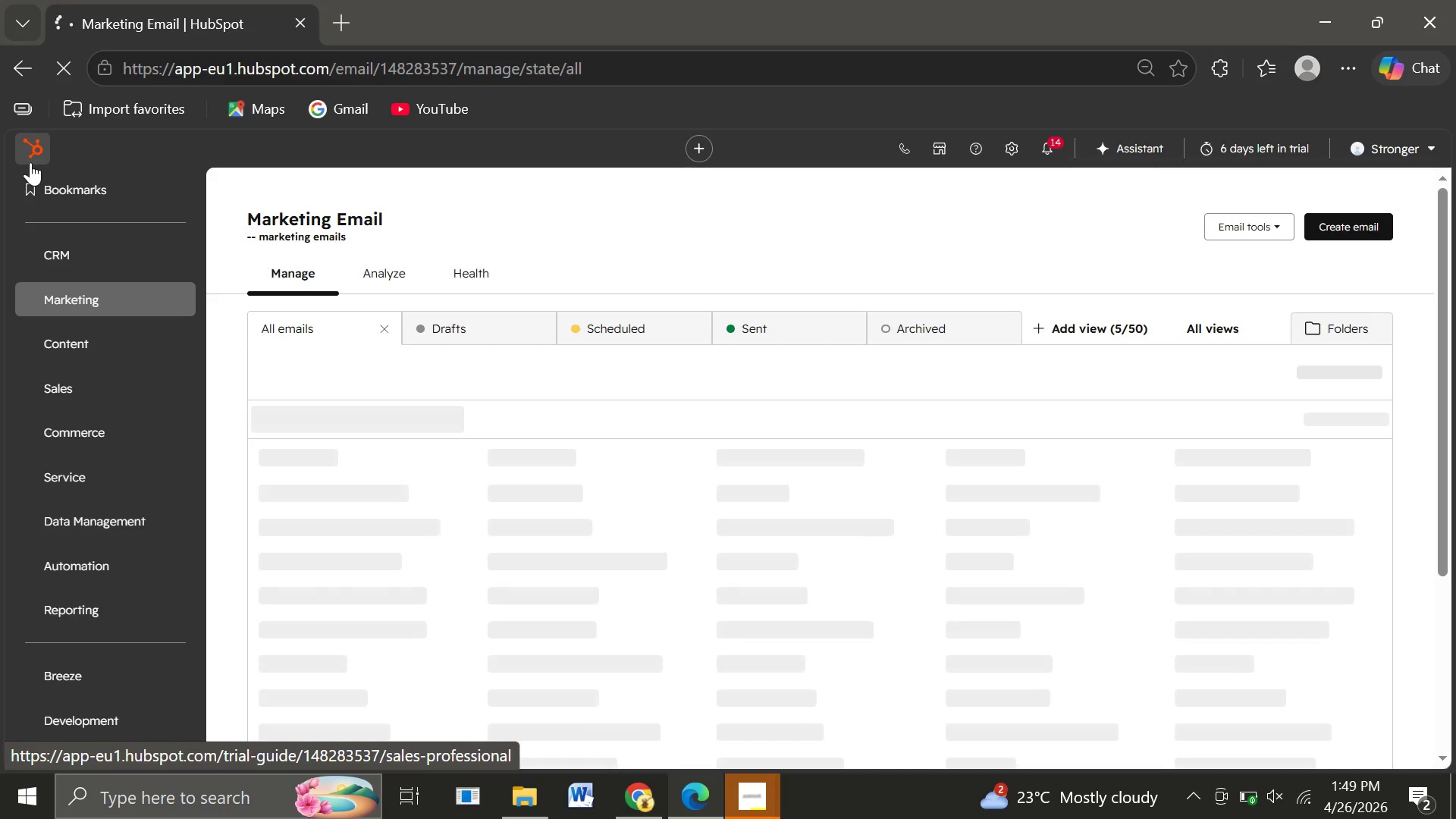 
left_click([1382, 221])
 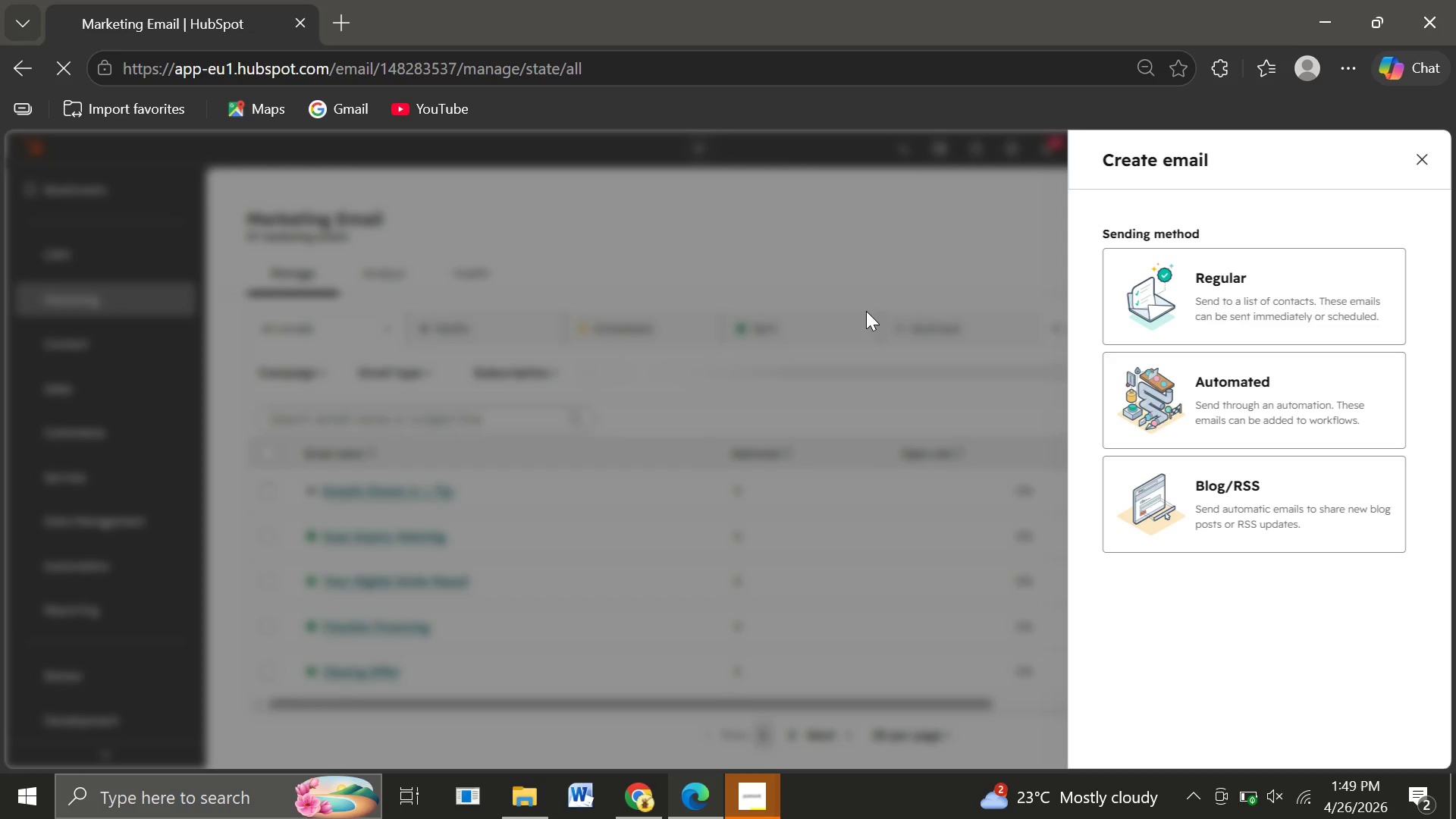 
left_click([1239, 310])
 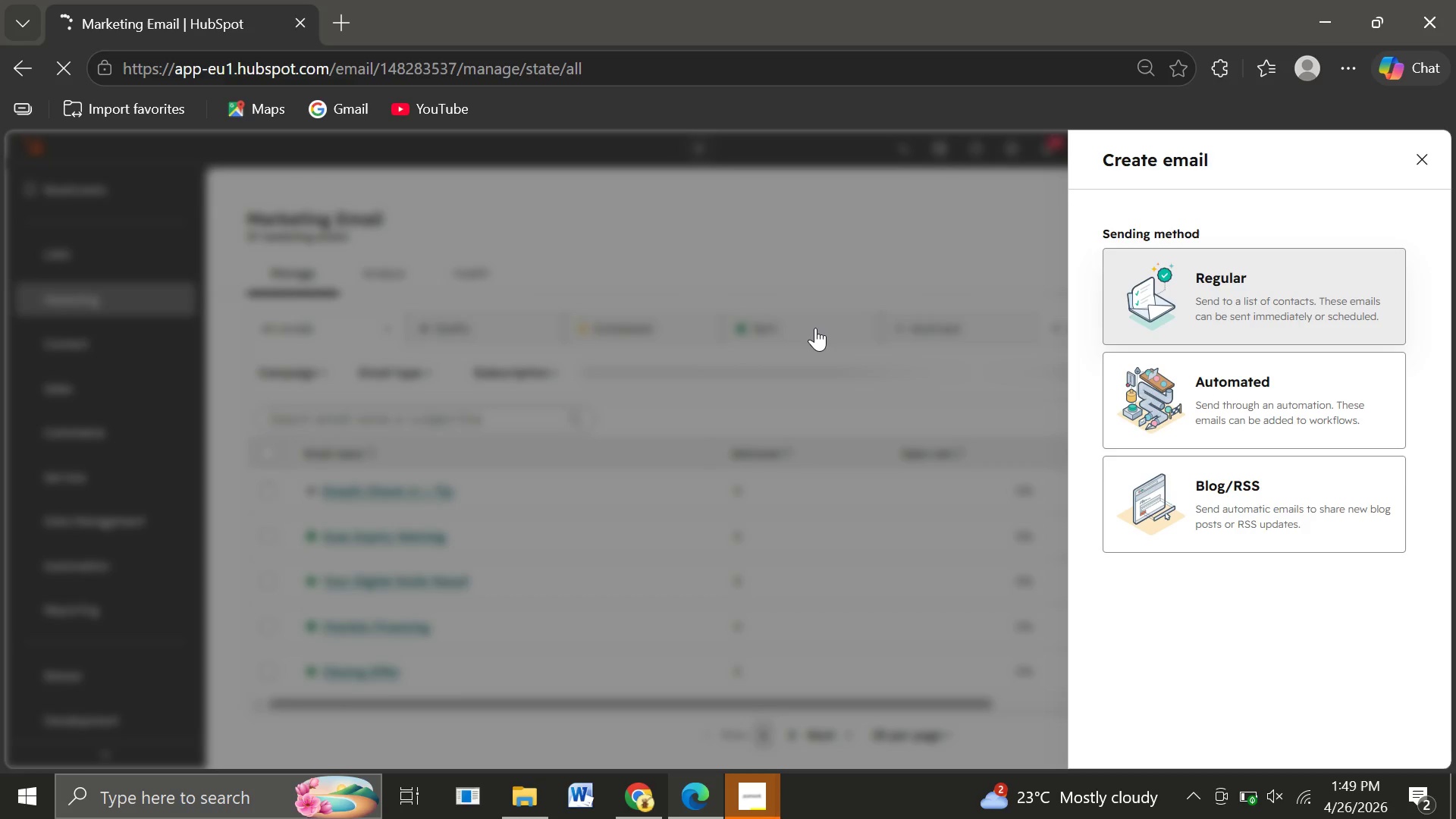 
mouse_move([833, 330])
 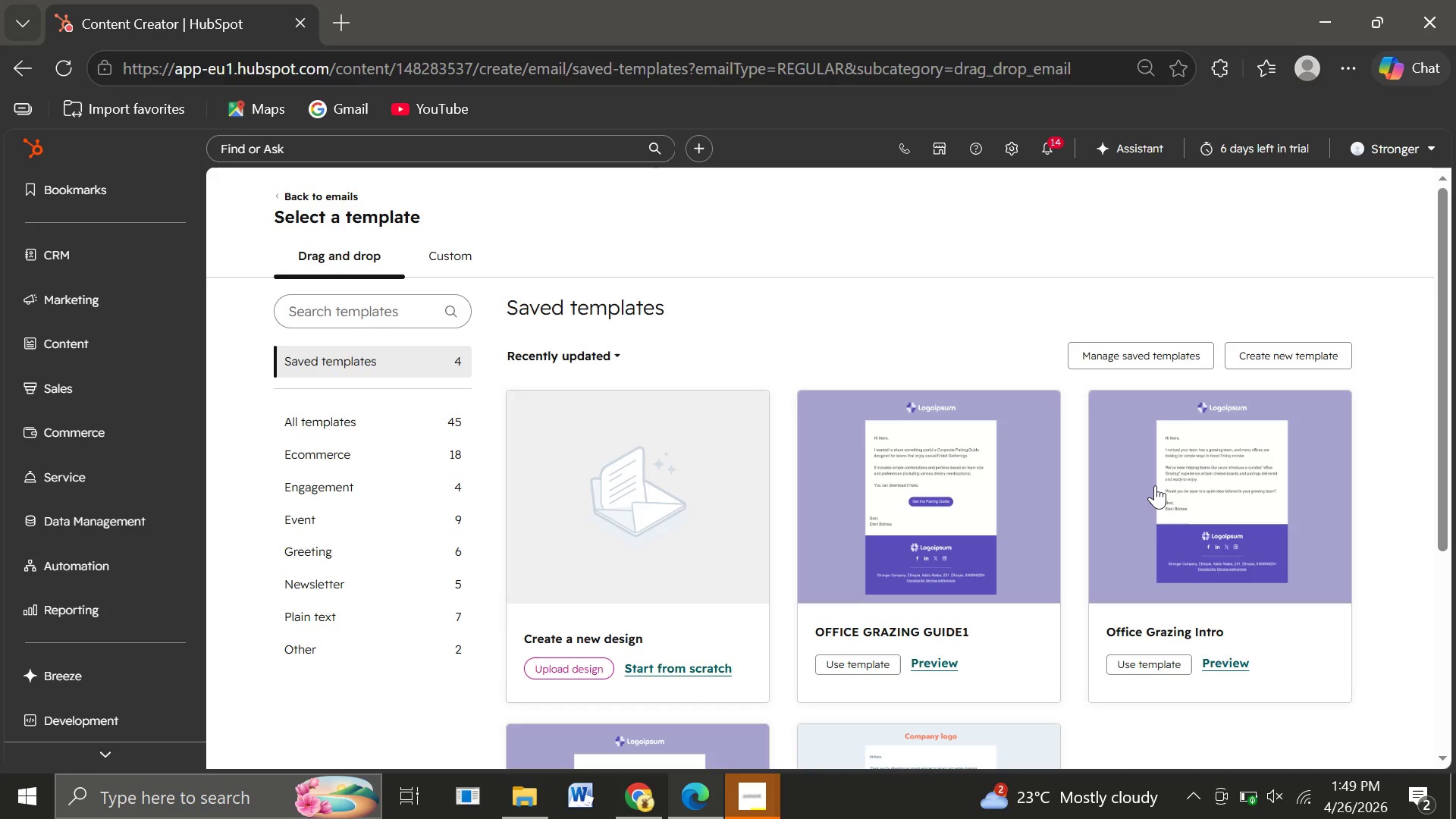 
left_click([1158, 484])
 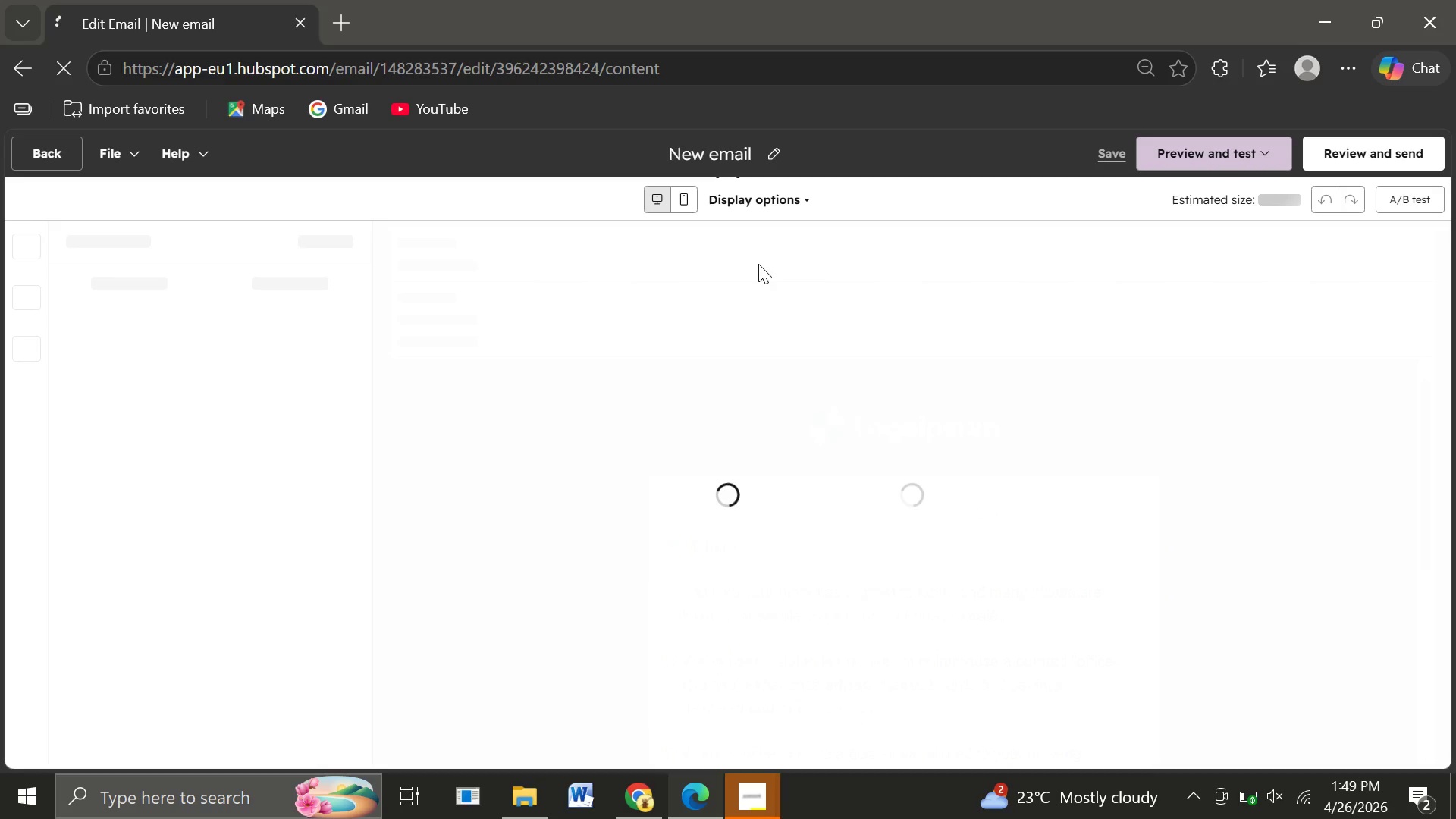 
wait(7.36)
 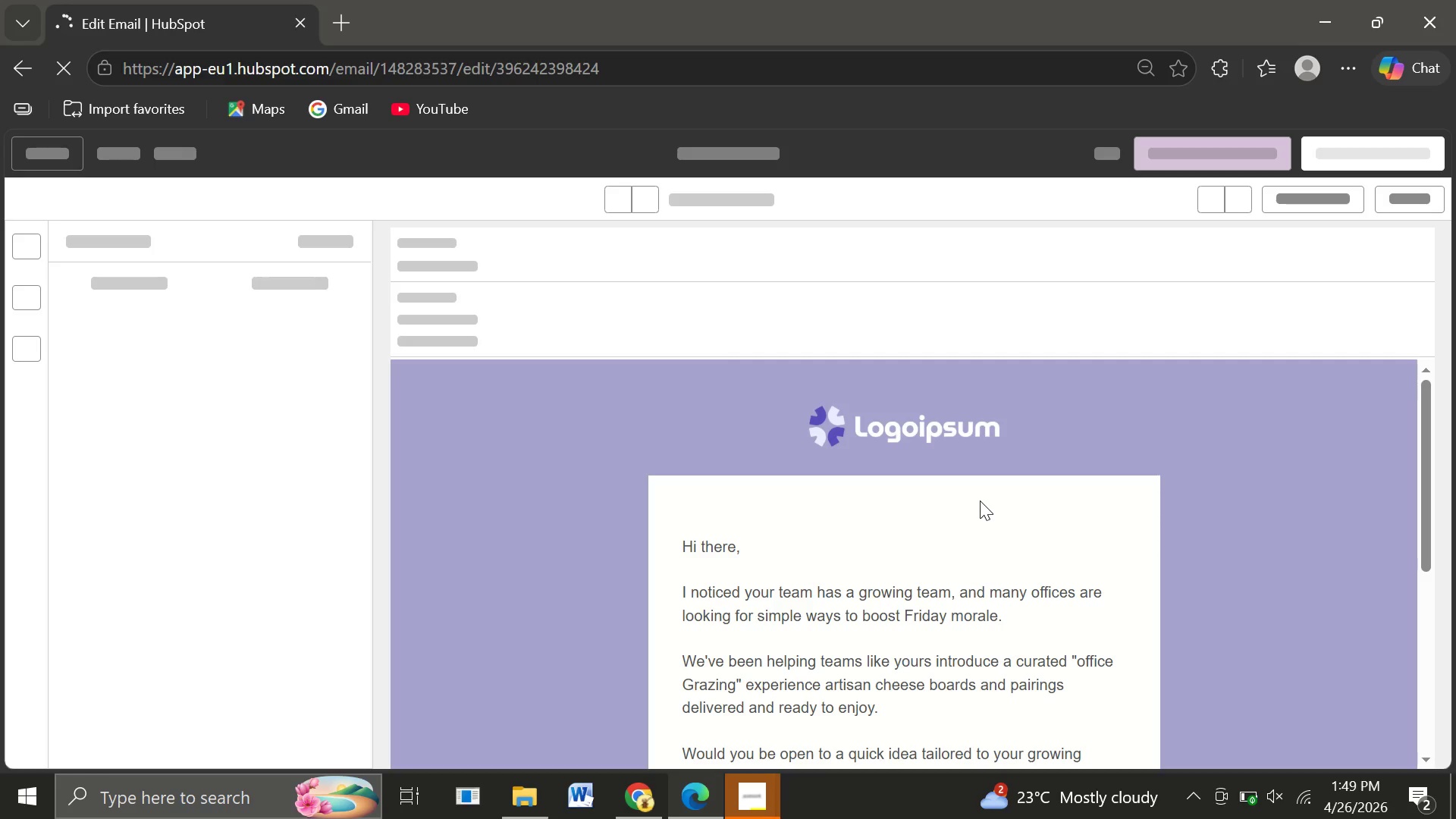 
left_click([773, 152])
 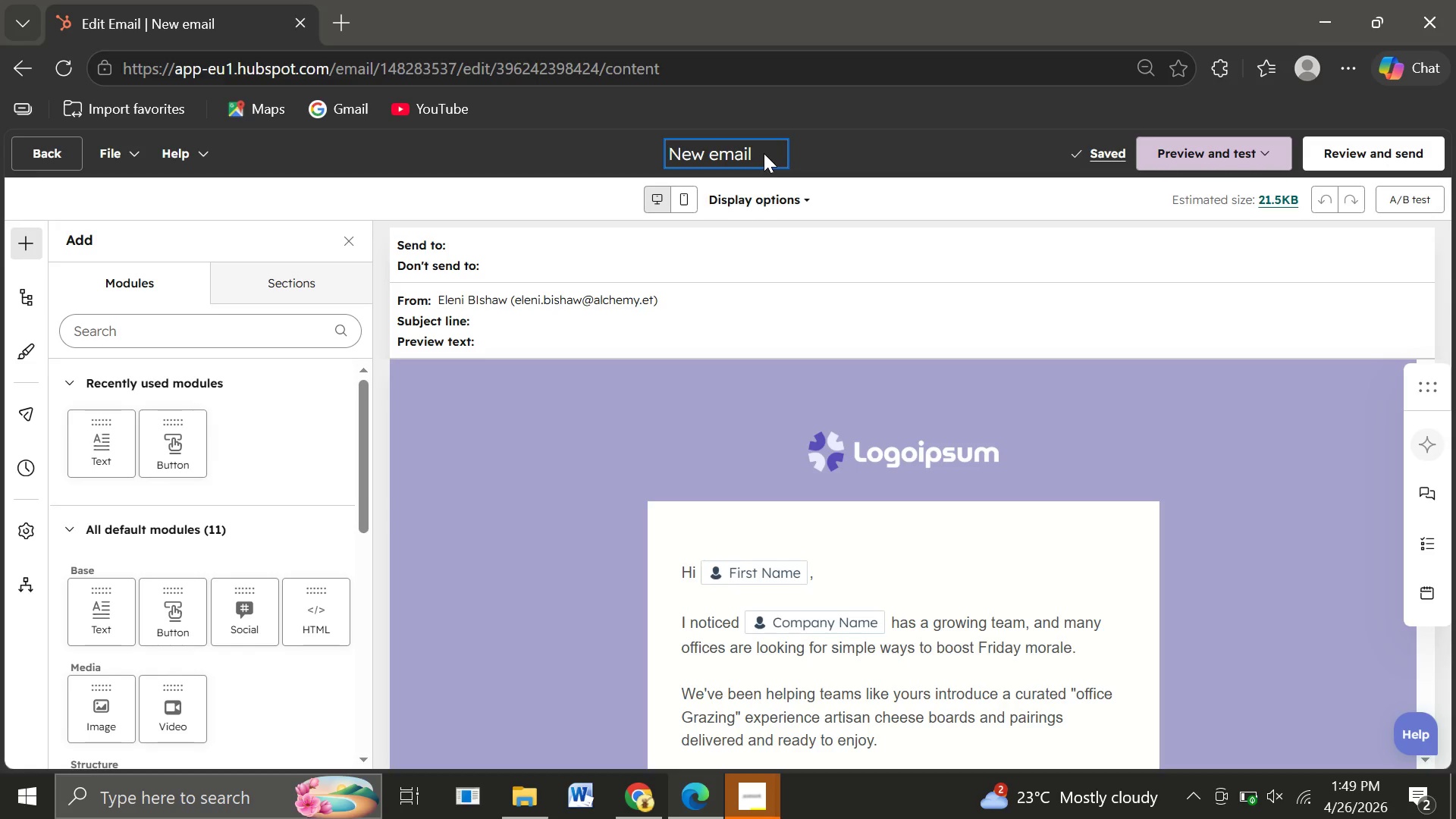 
key(Backspace)
 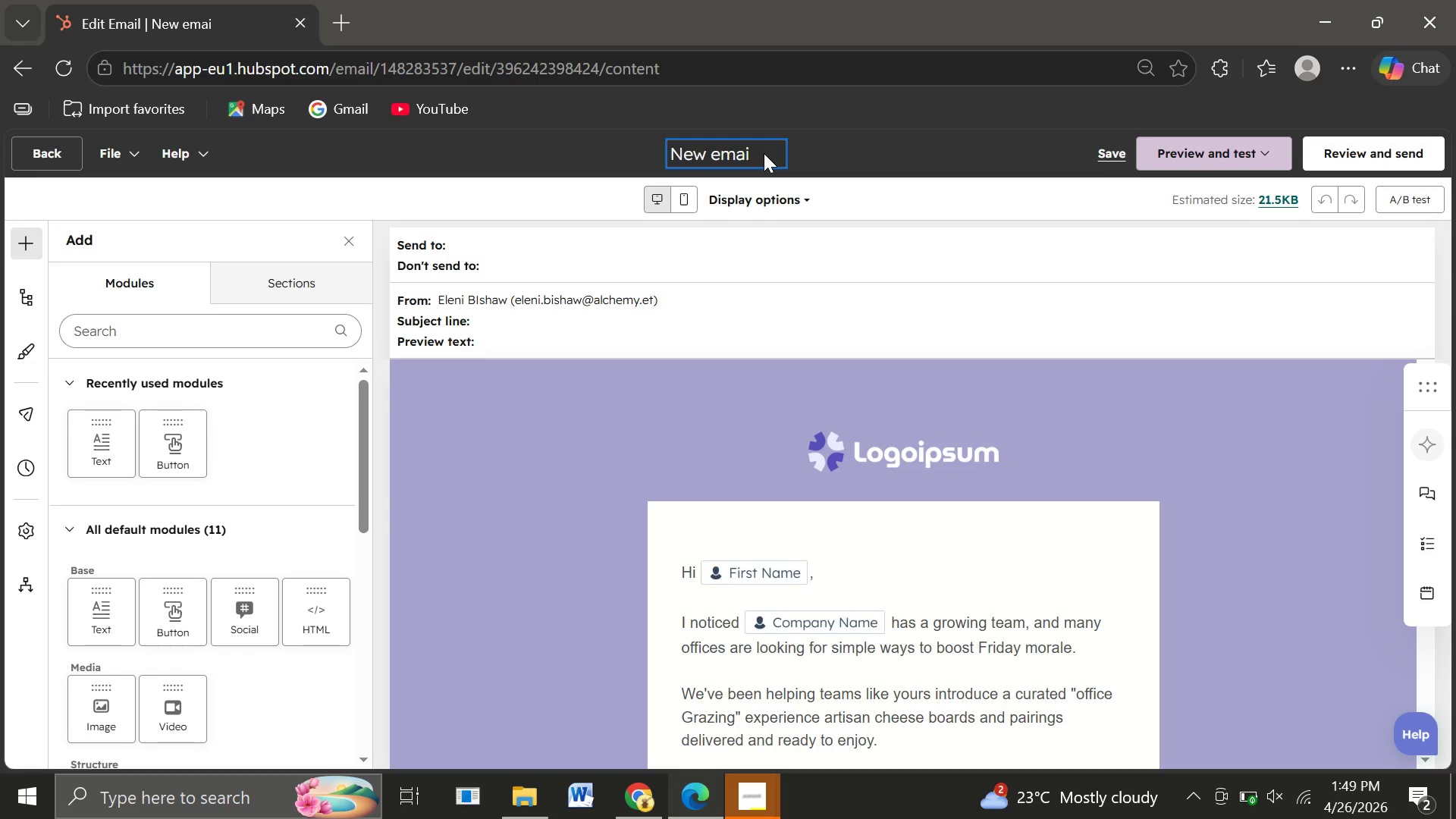 
key(Backspace)
 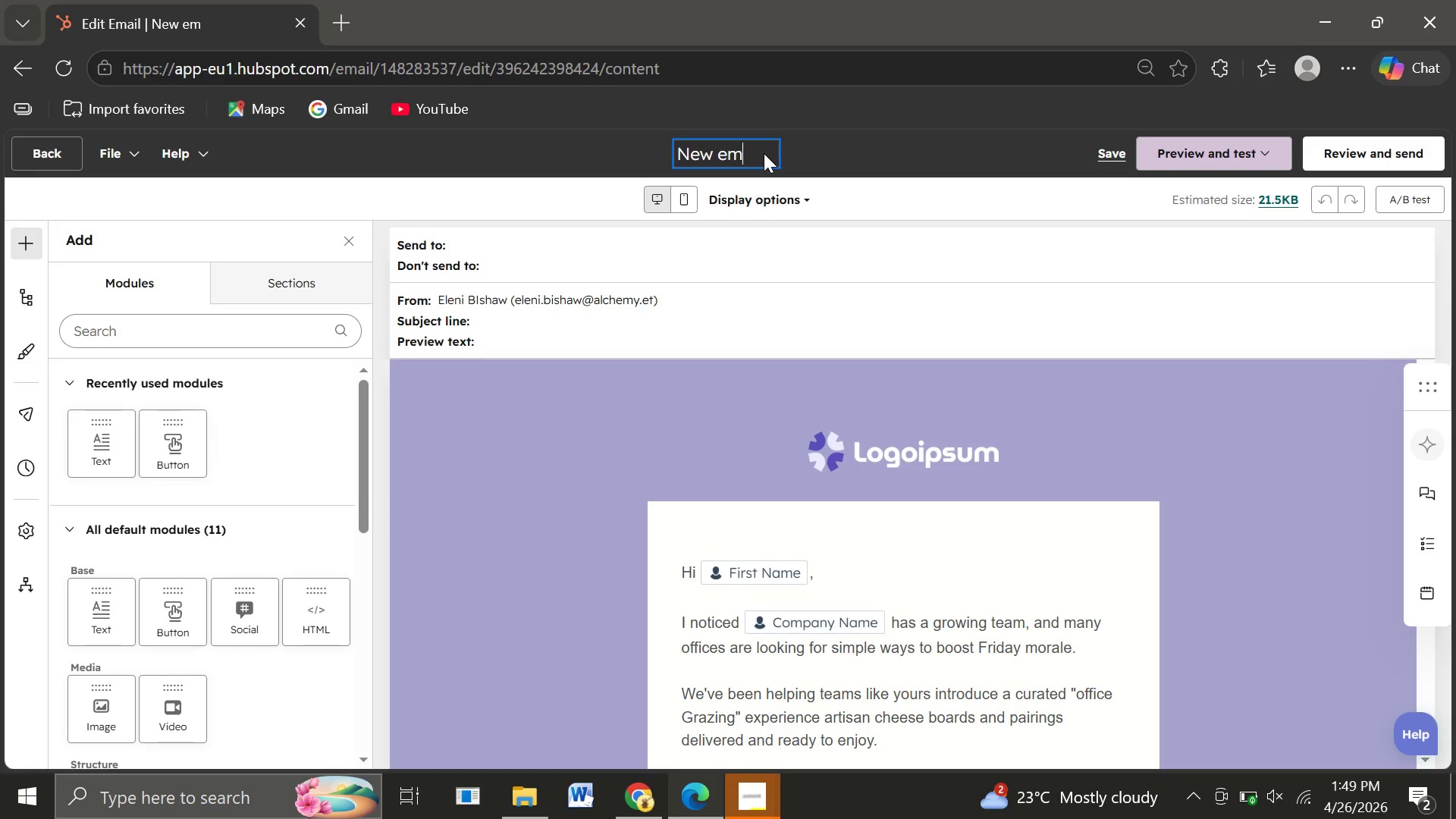 
key(Backspace)
 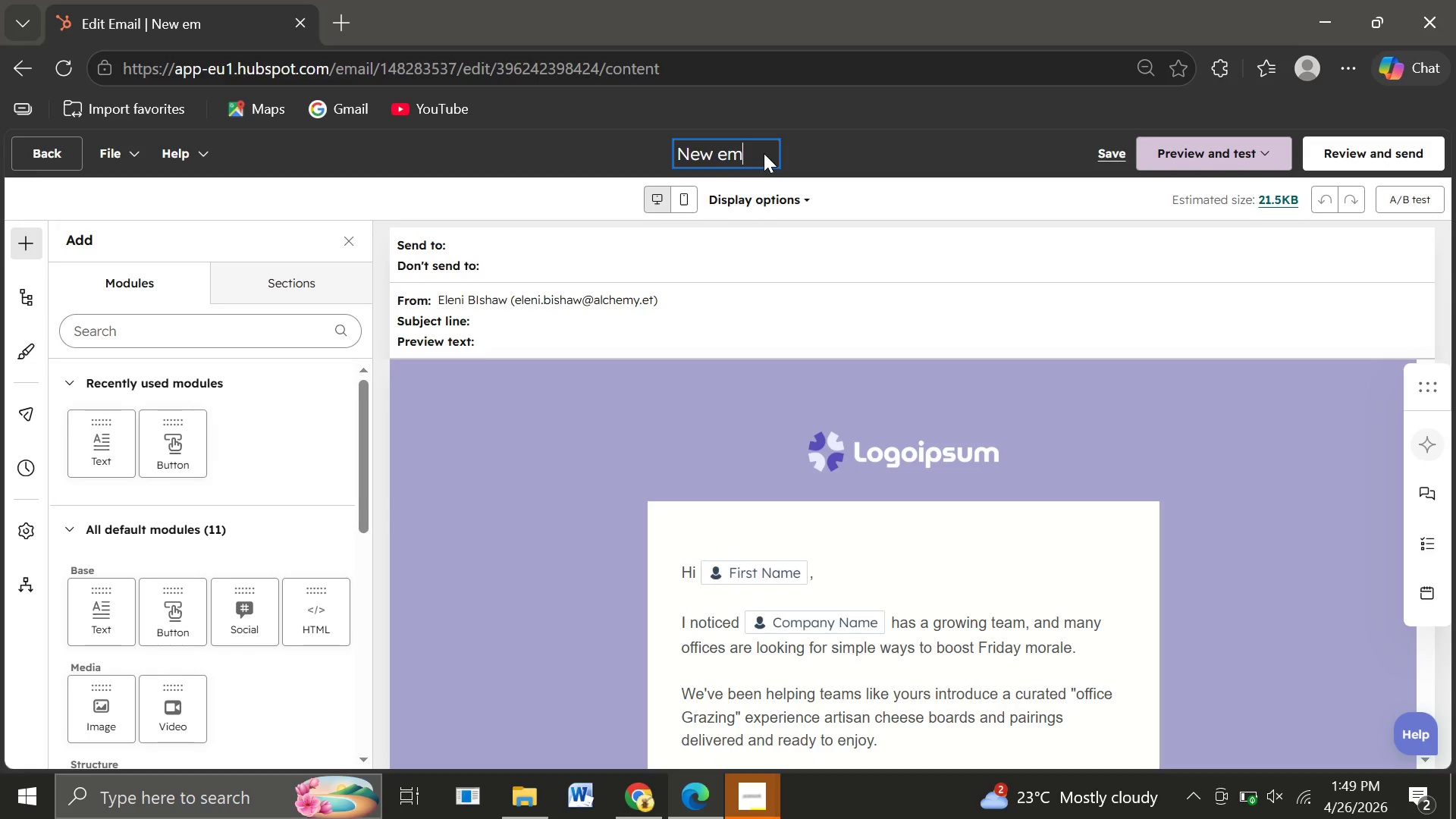 
key(Backspace)
 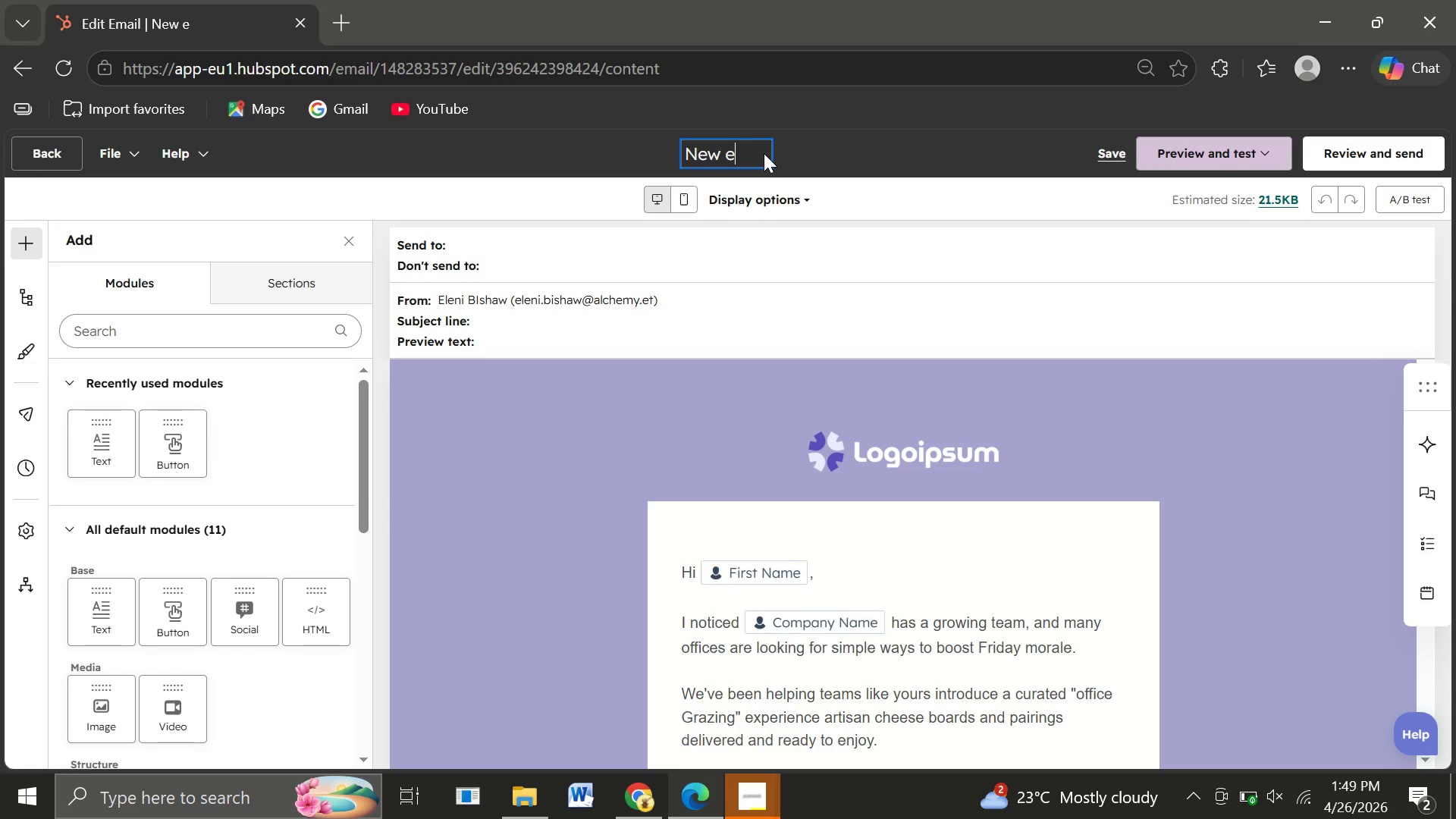 
key(Backspace)
 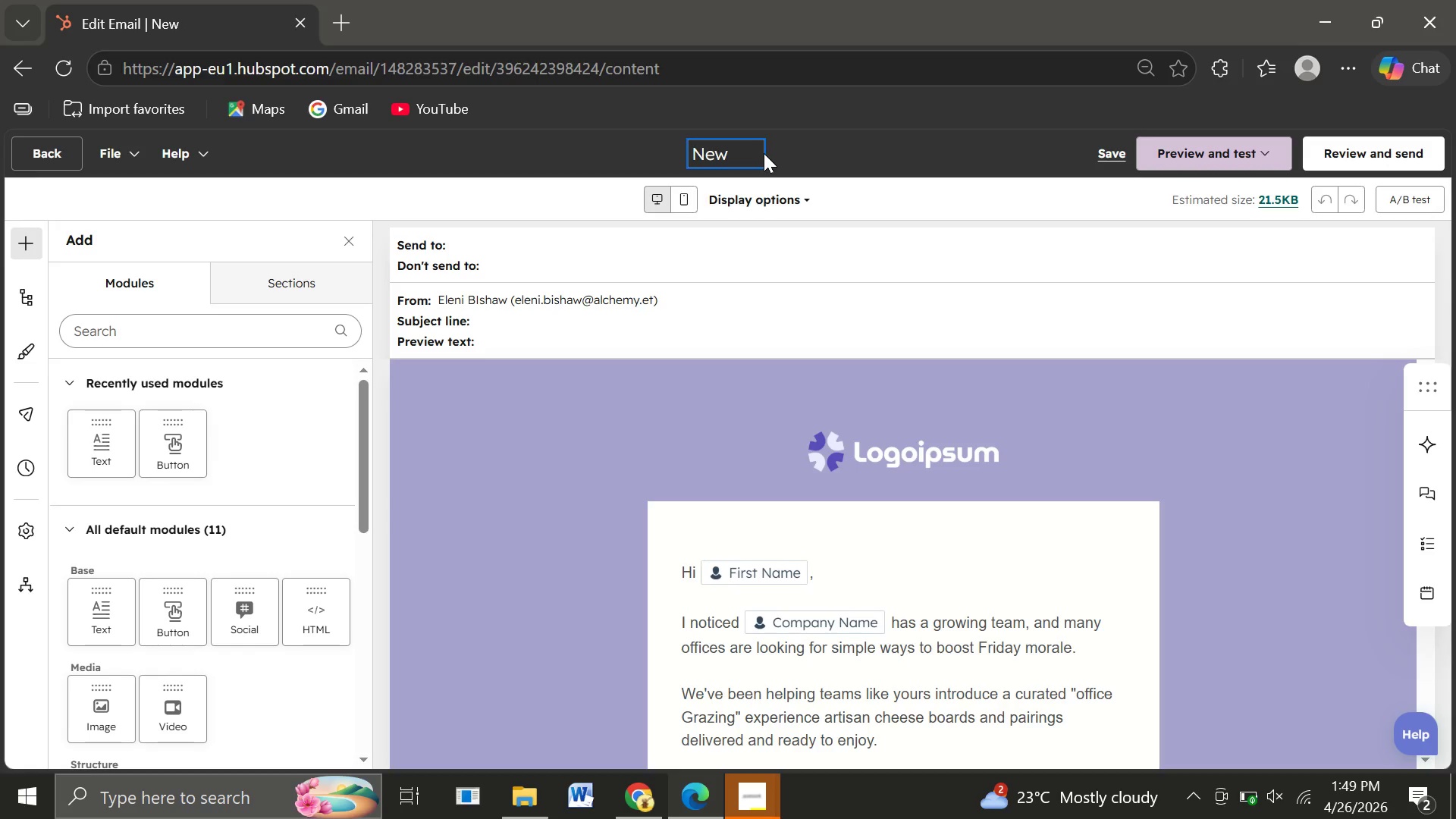 
key(Backspace)
 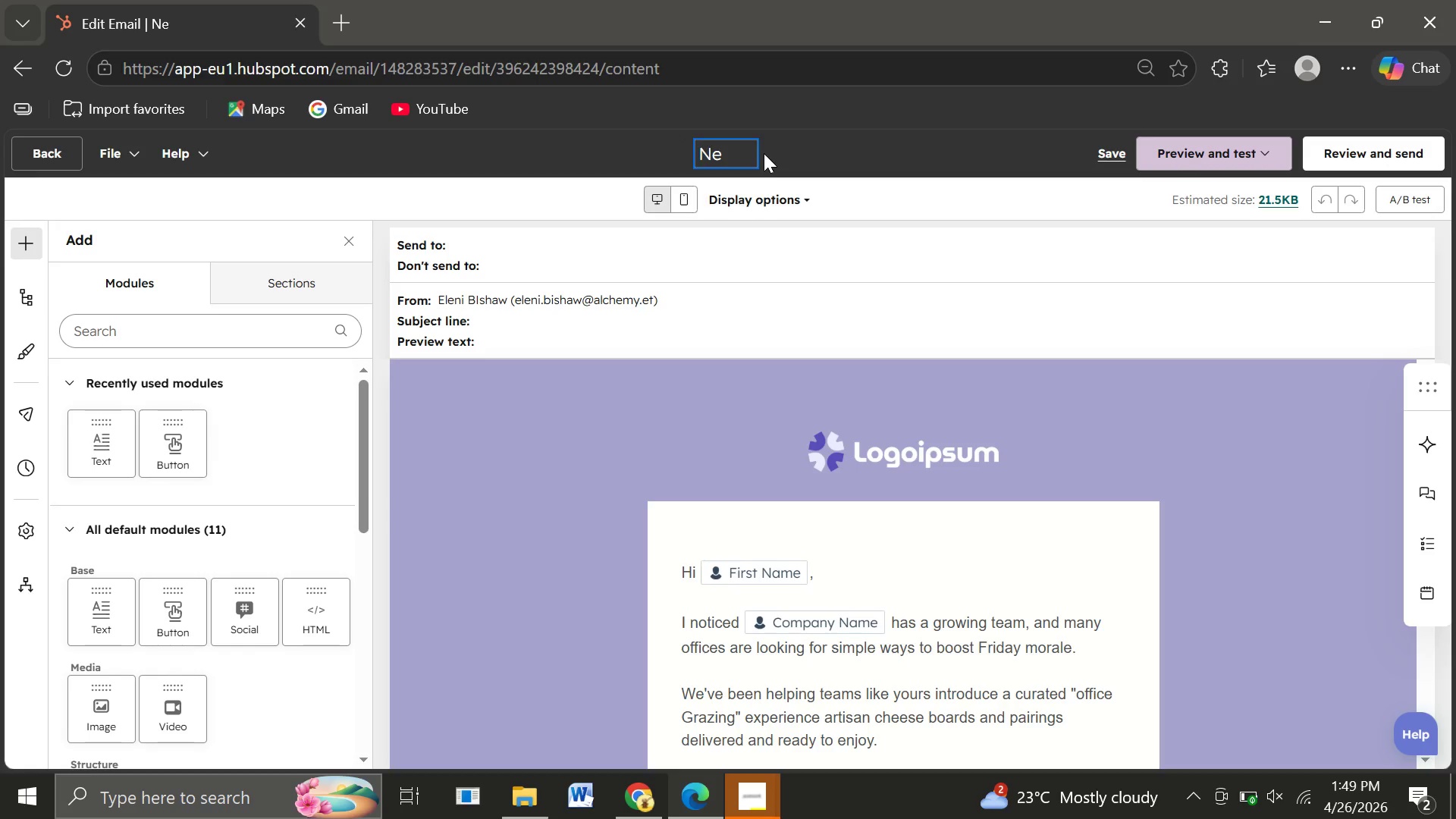 
key(Backspace)
 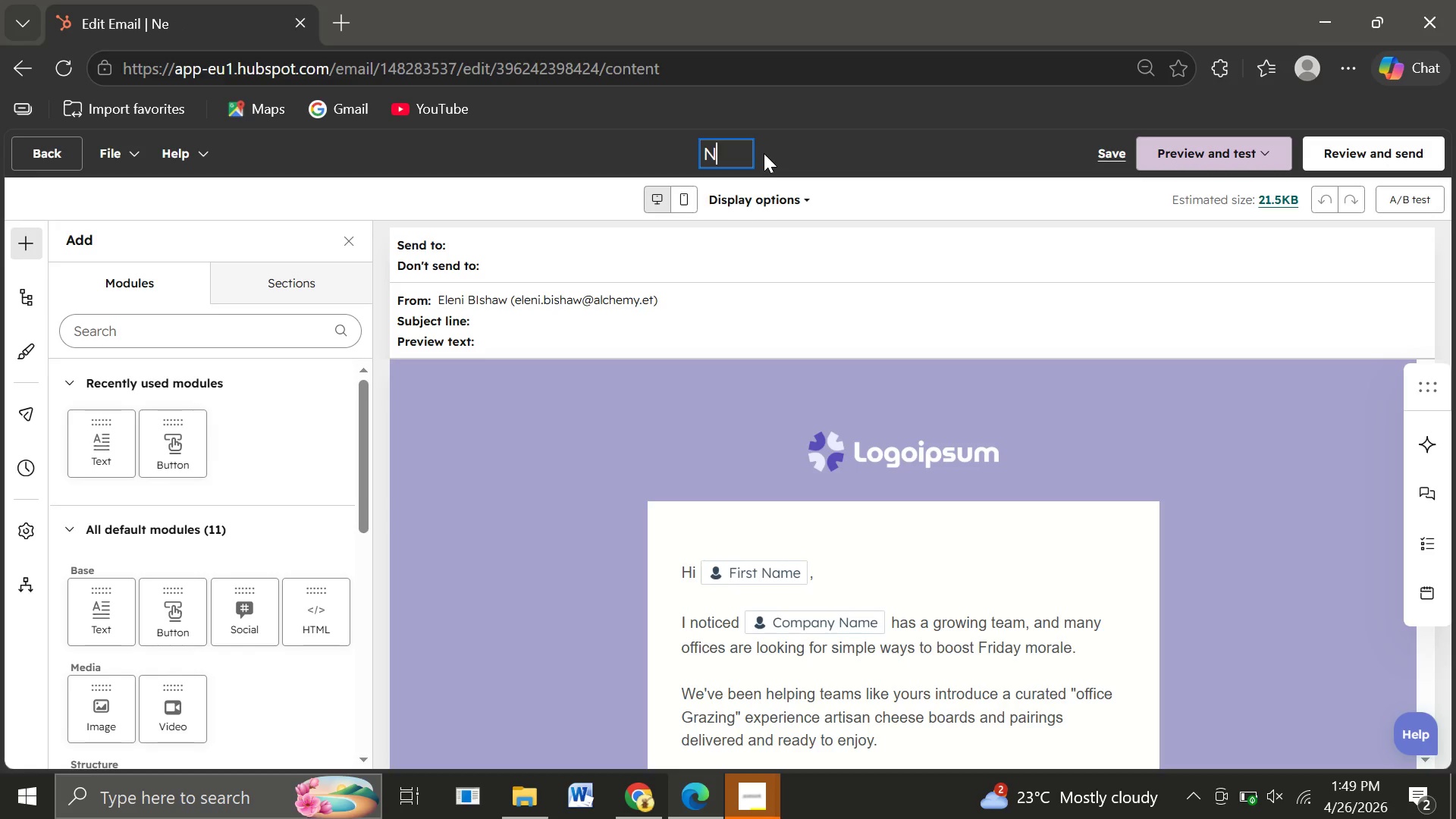 
key(Backspace)
 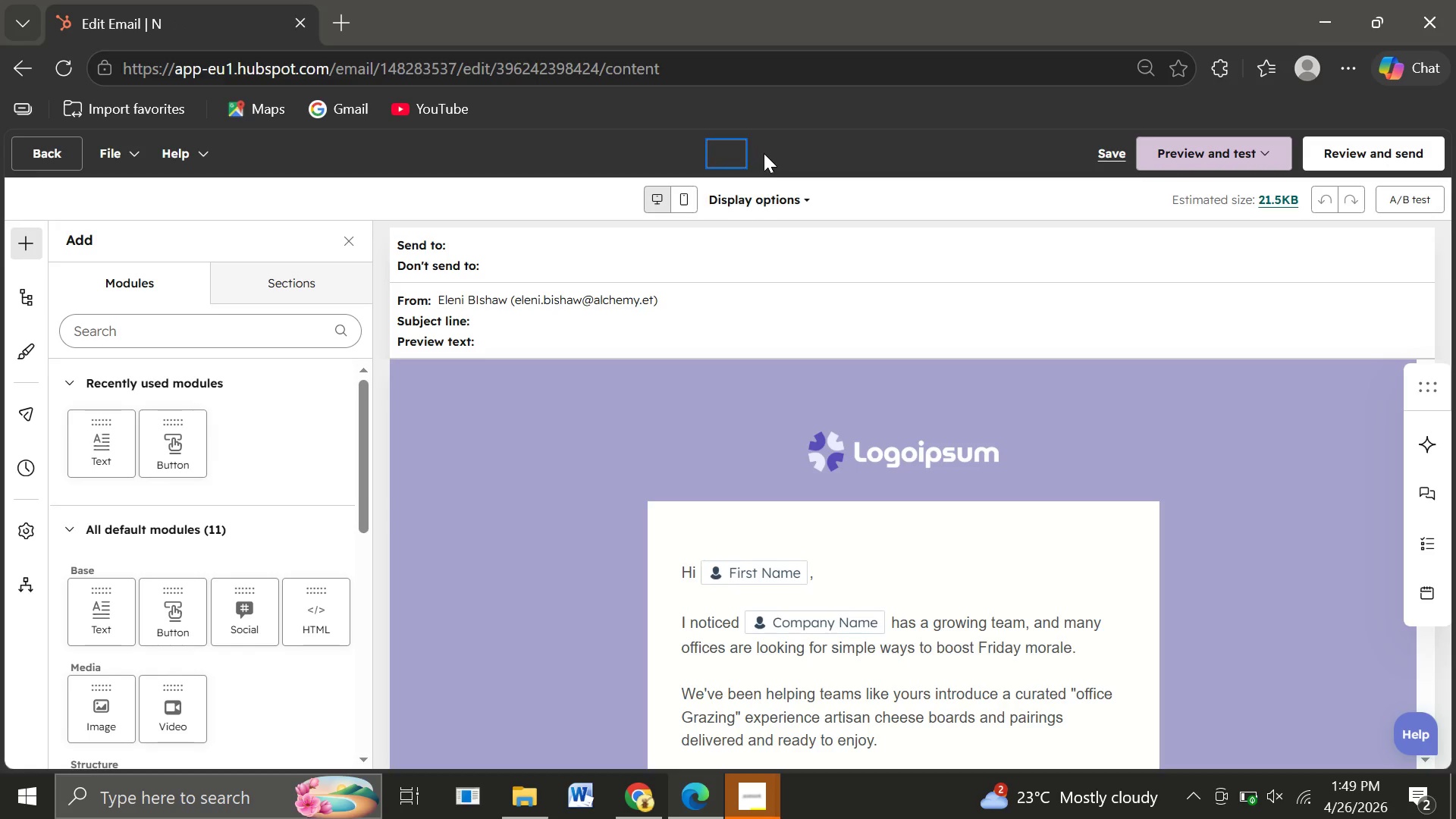 
key(Backspace)
 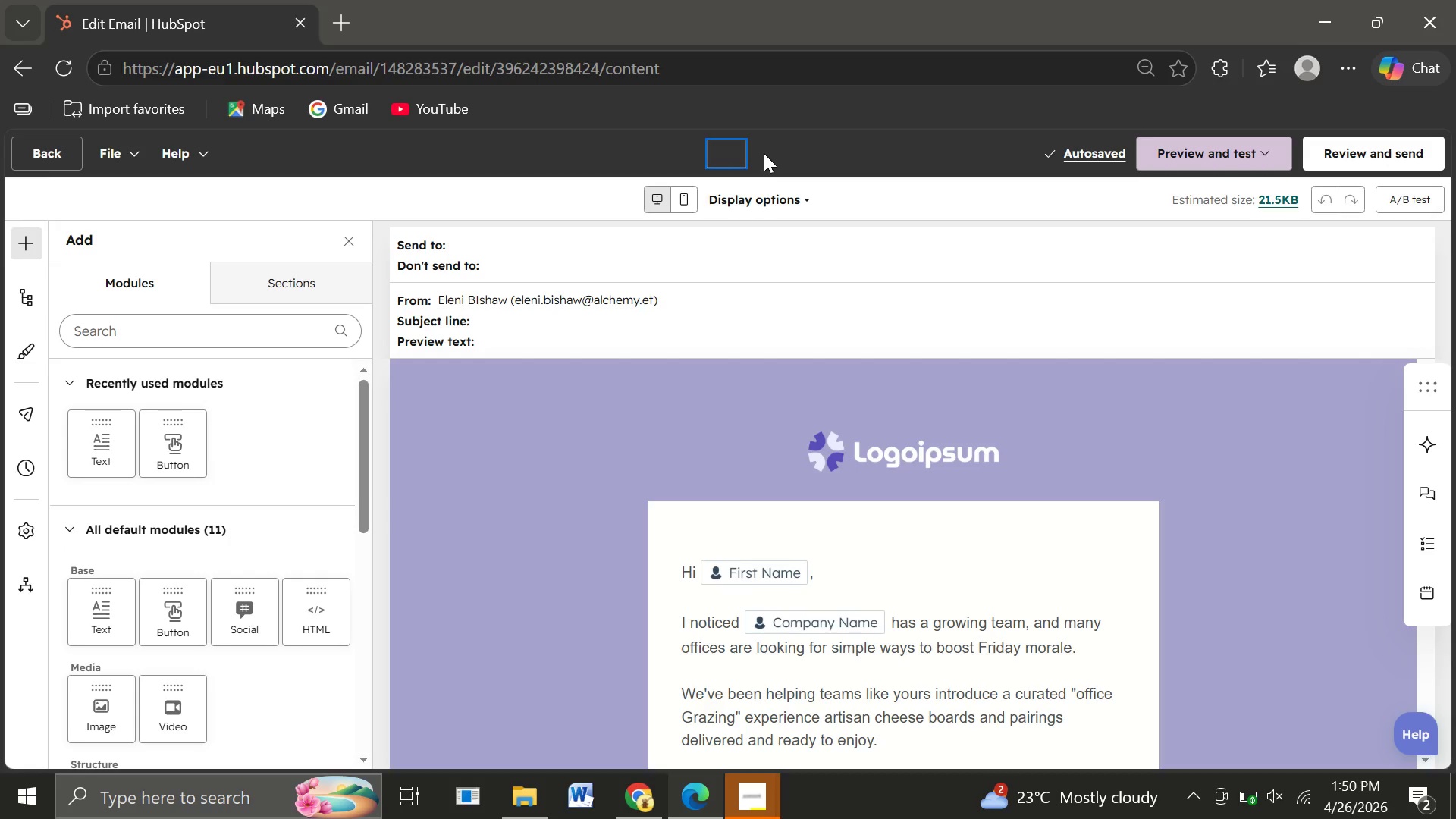 
wait(7.78)
 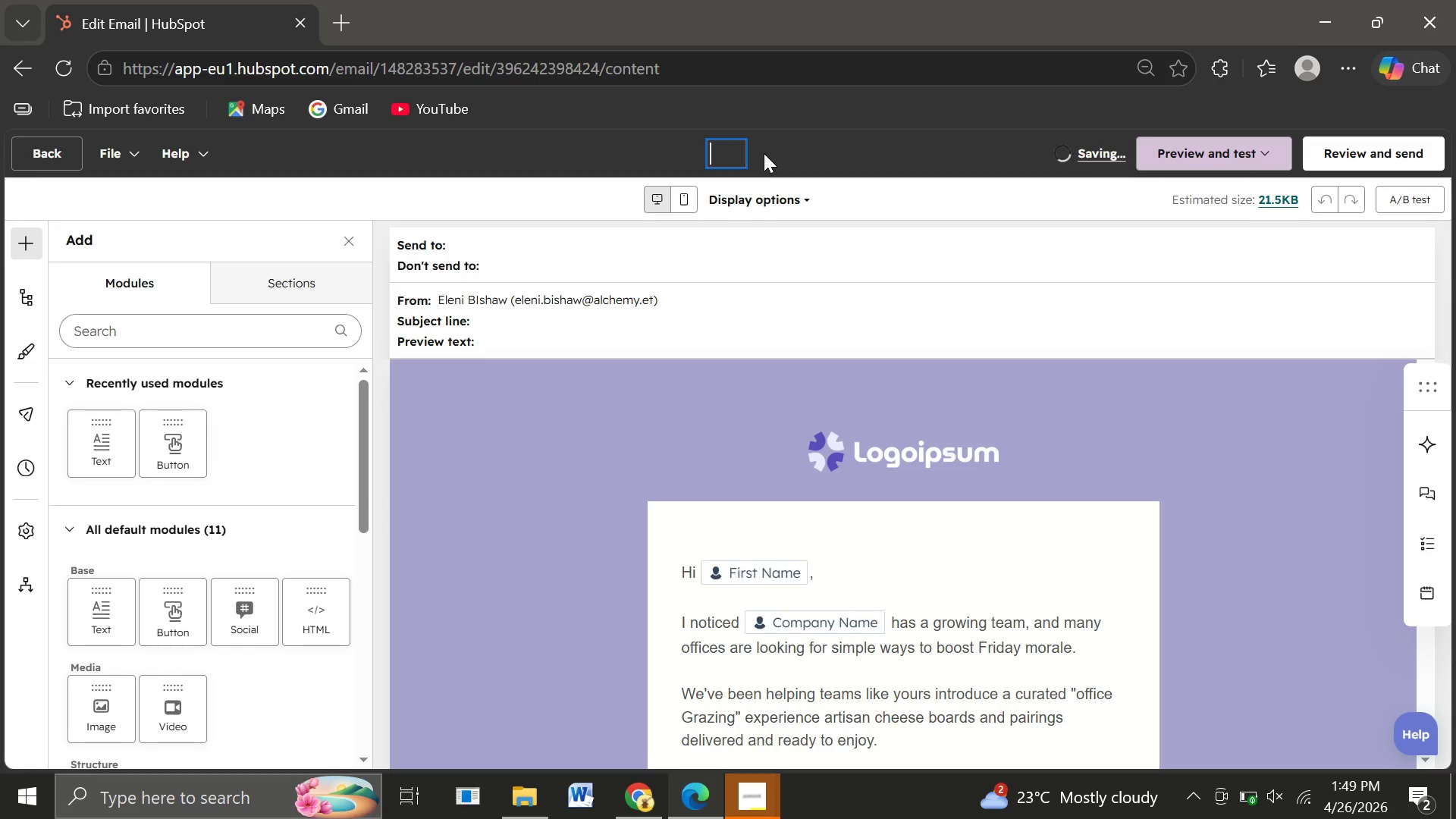 
type(Email2 )
 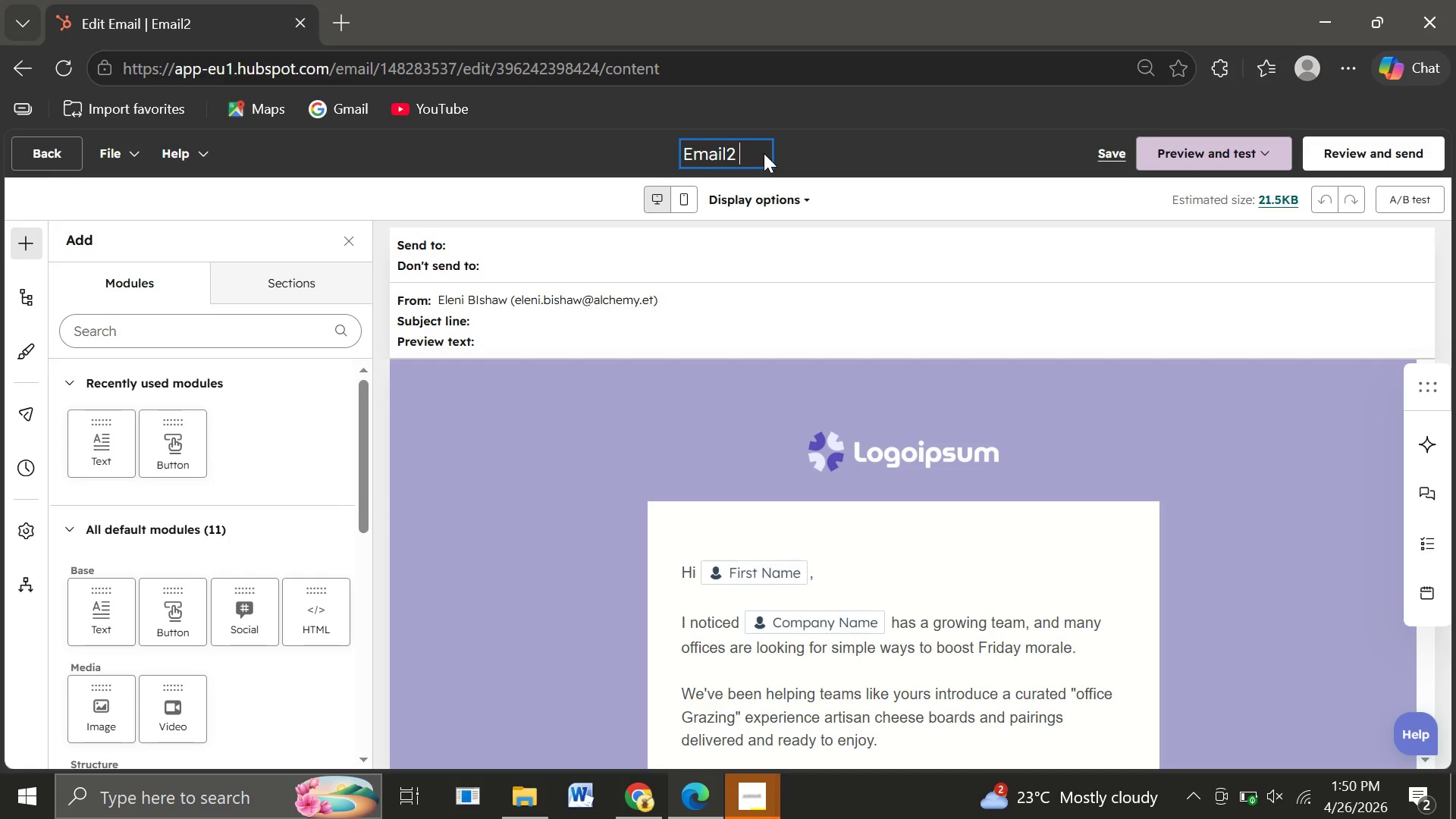 
key(Backspace)
 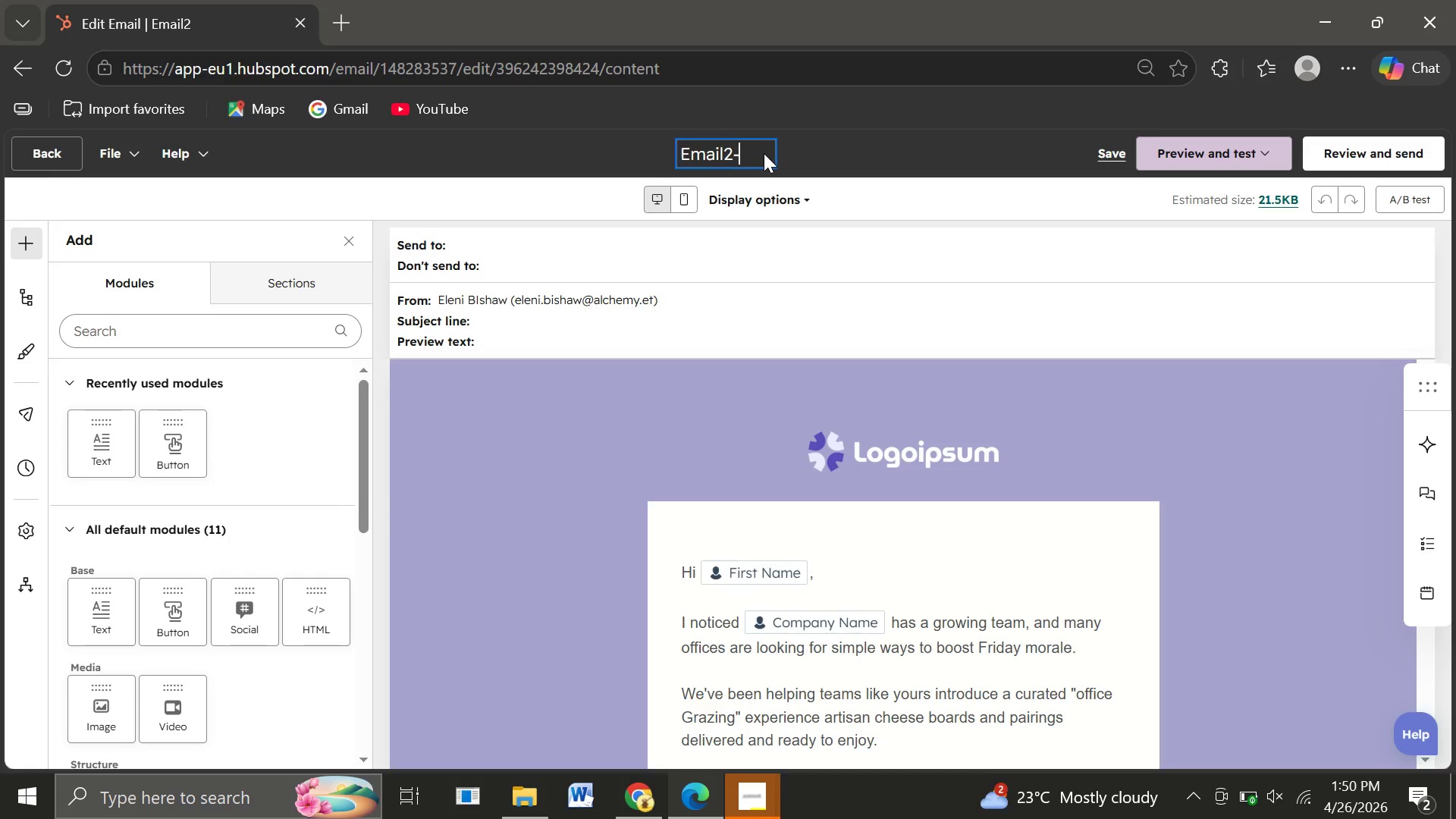 
key(Minus)
 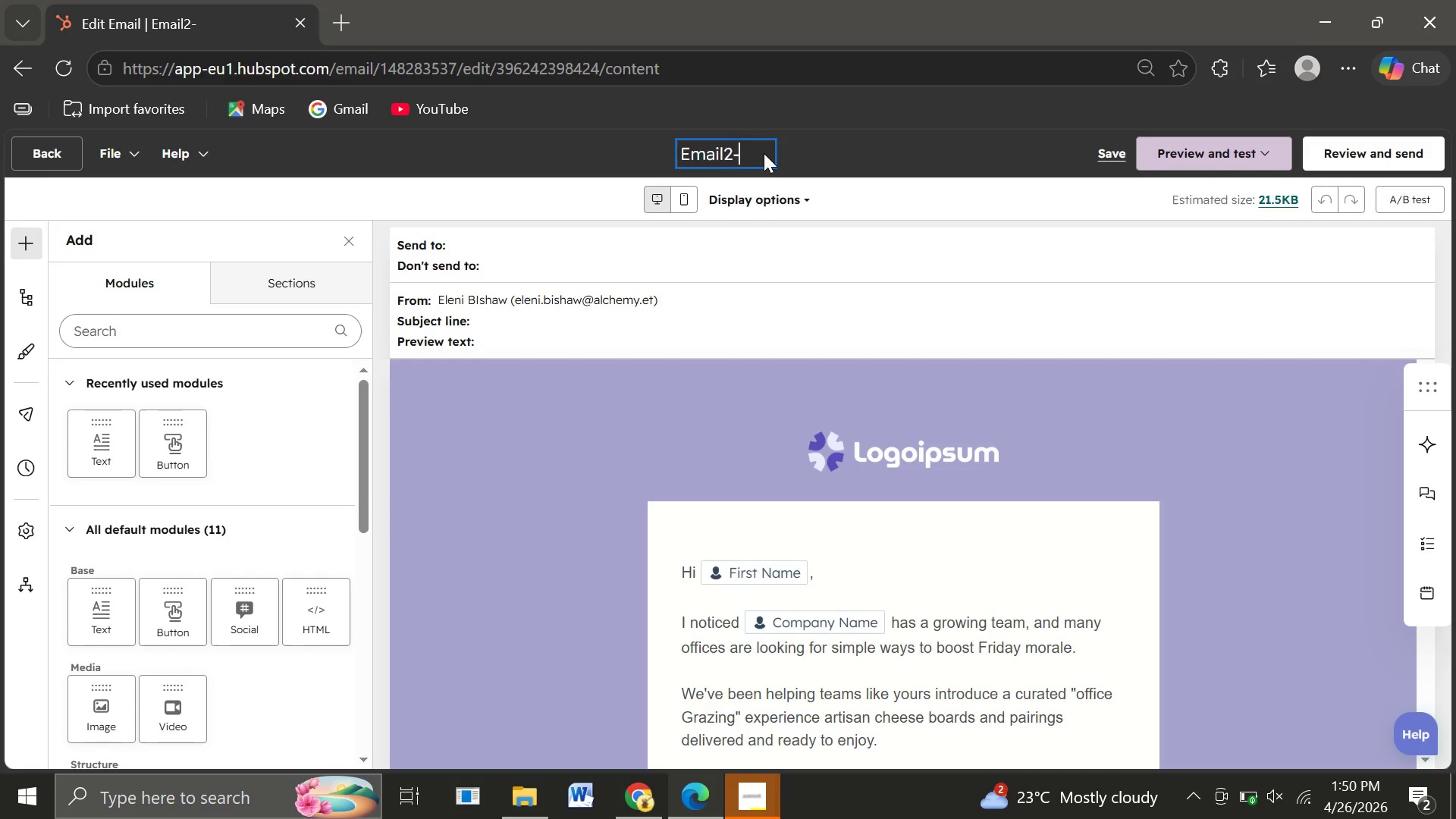 
key(Backspace)
 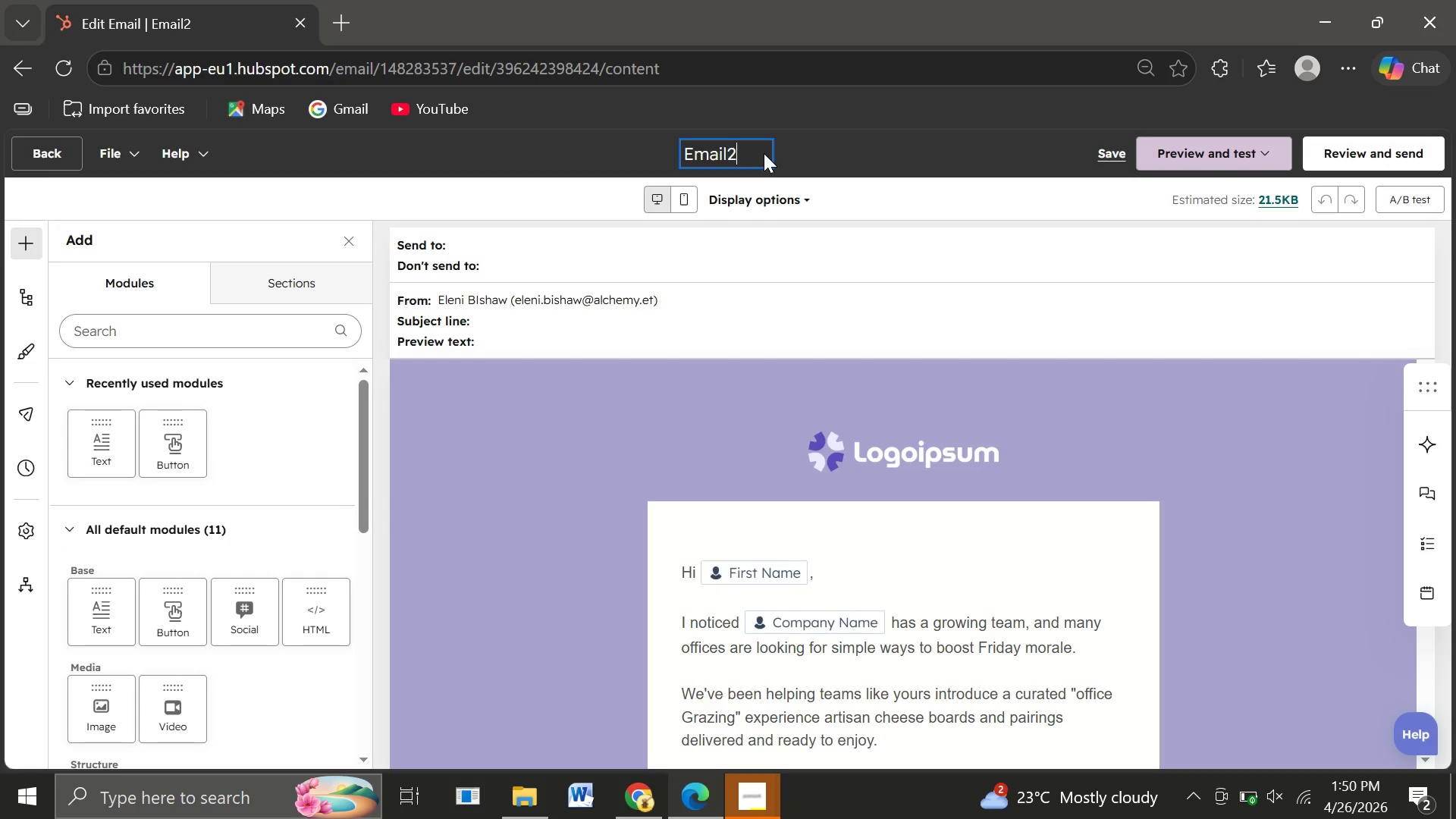 
key(Minus)
 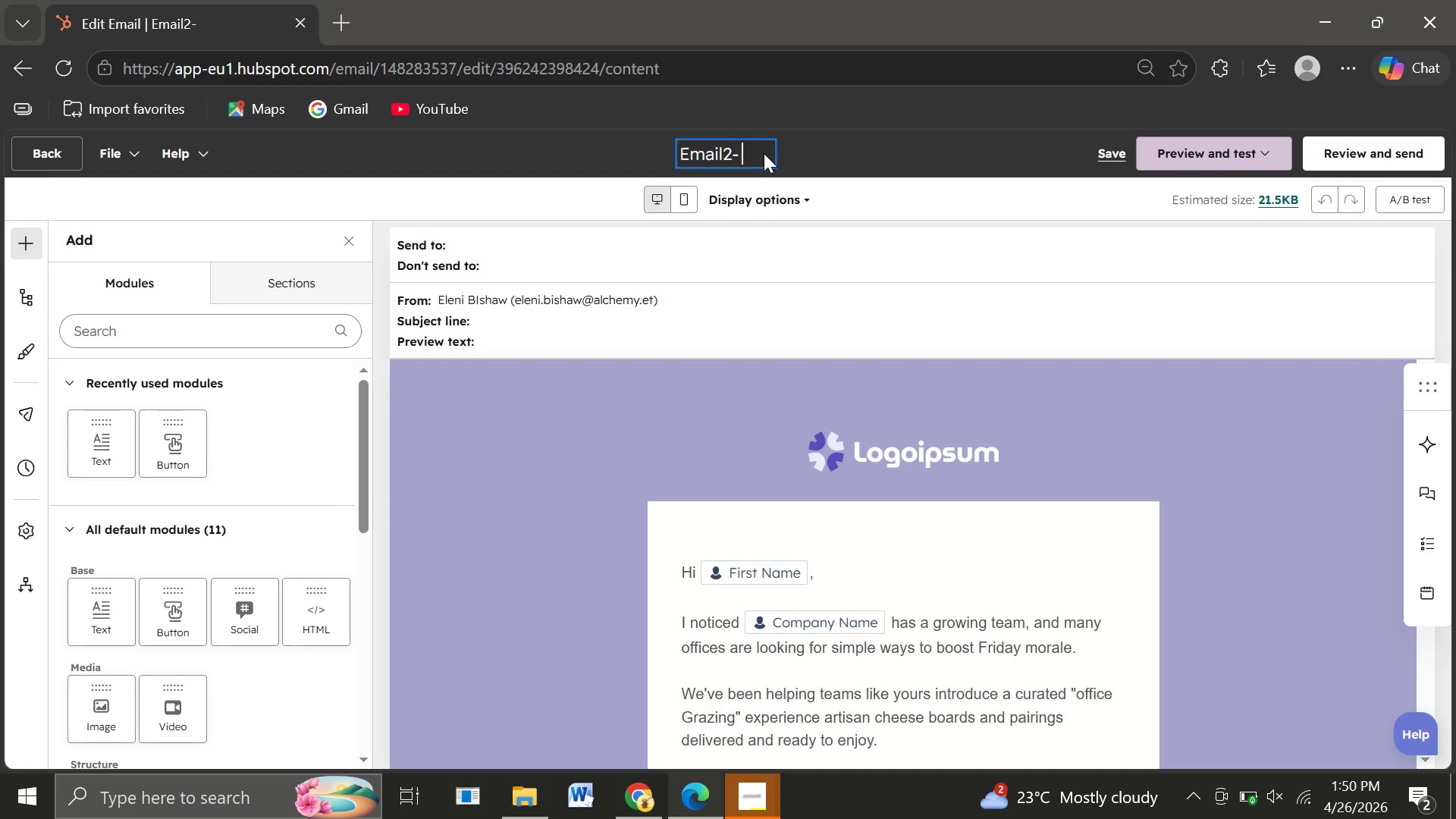 
key(Space)
 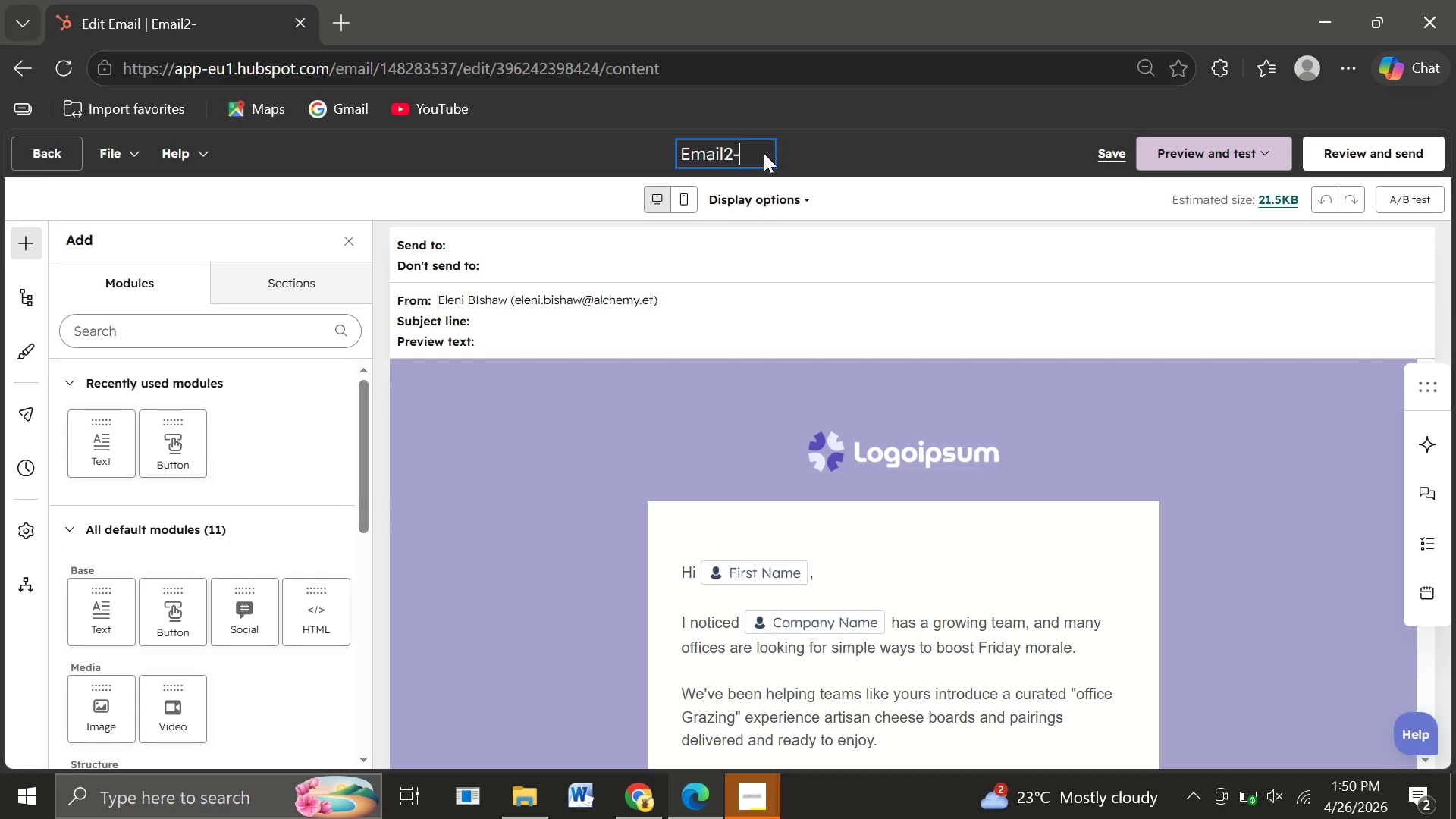 
key(Backspace)
 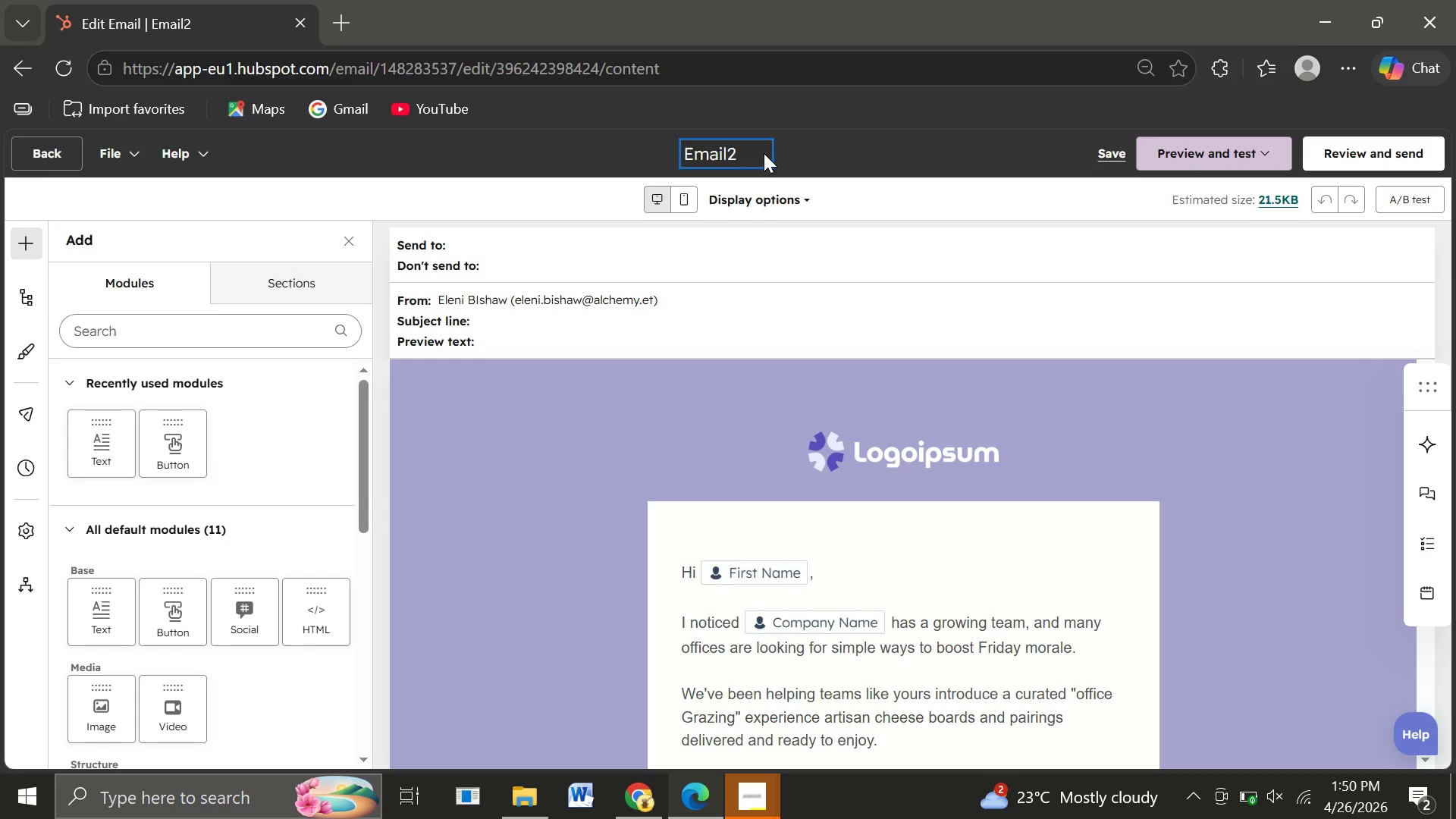 
key(Backspace)
 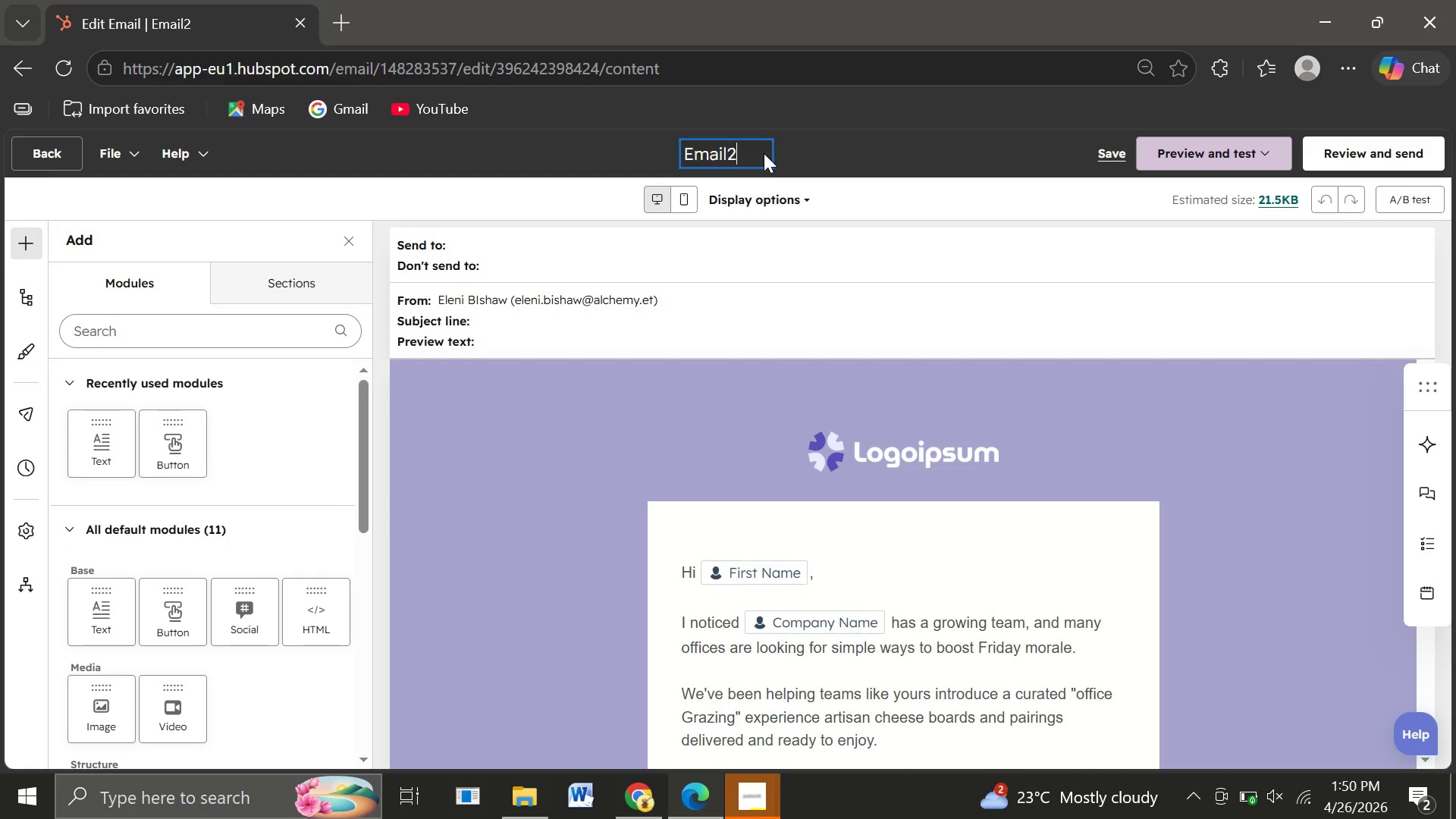 
key(Shift+ShiftRight)
 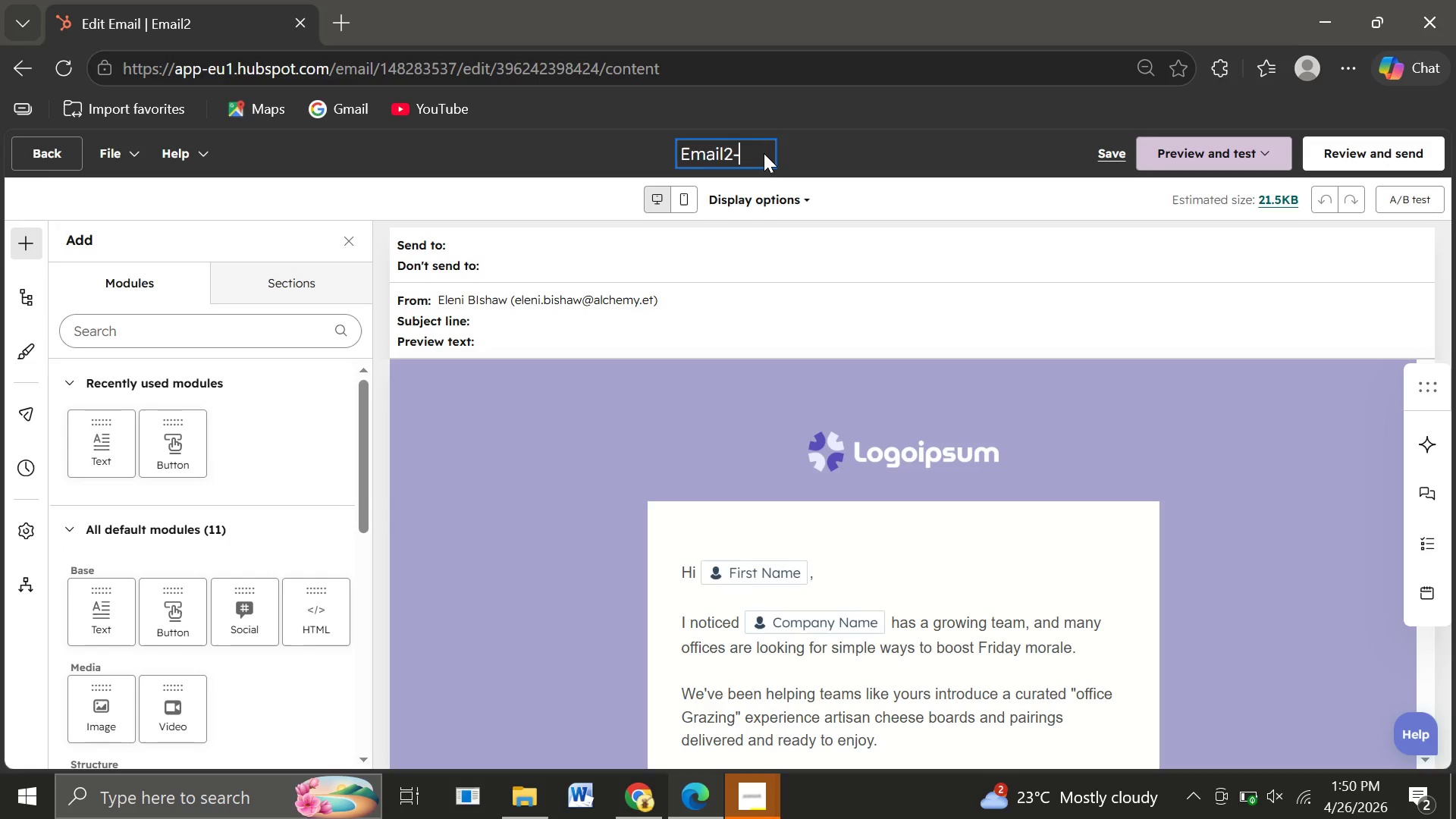 
key(Minus)
 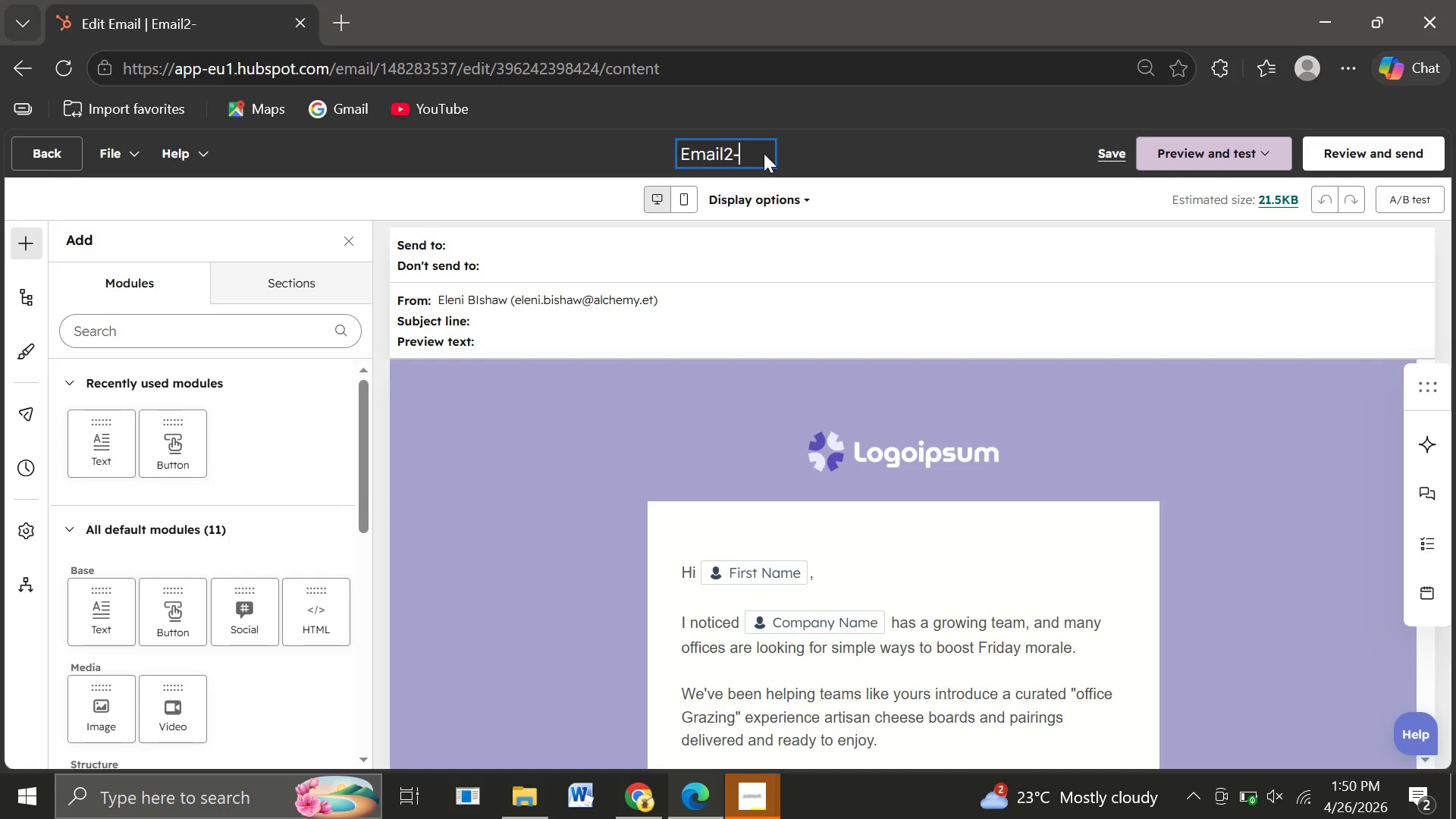 
key(Backspace)
 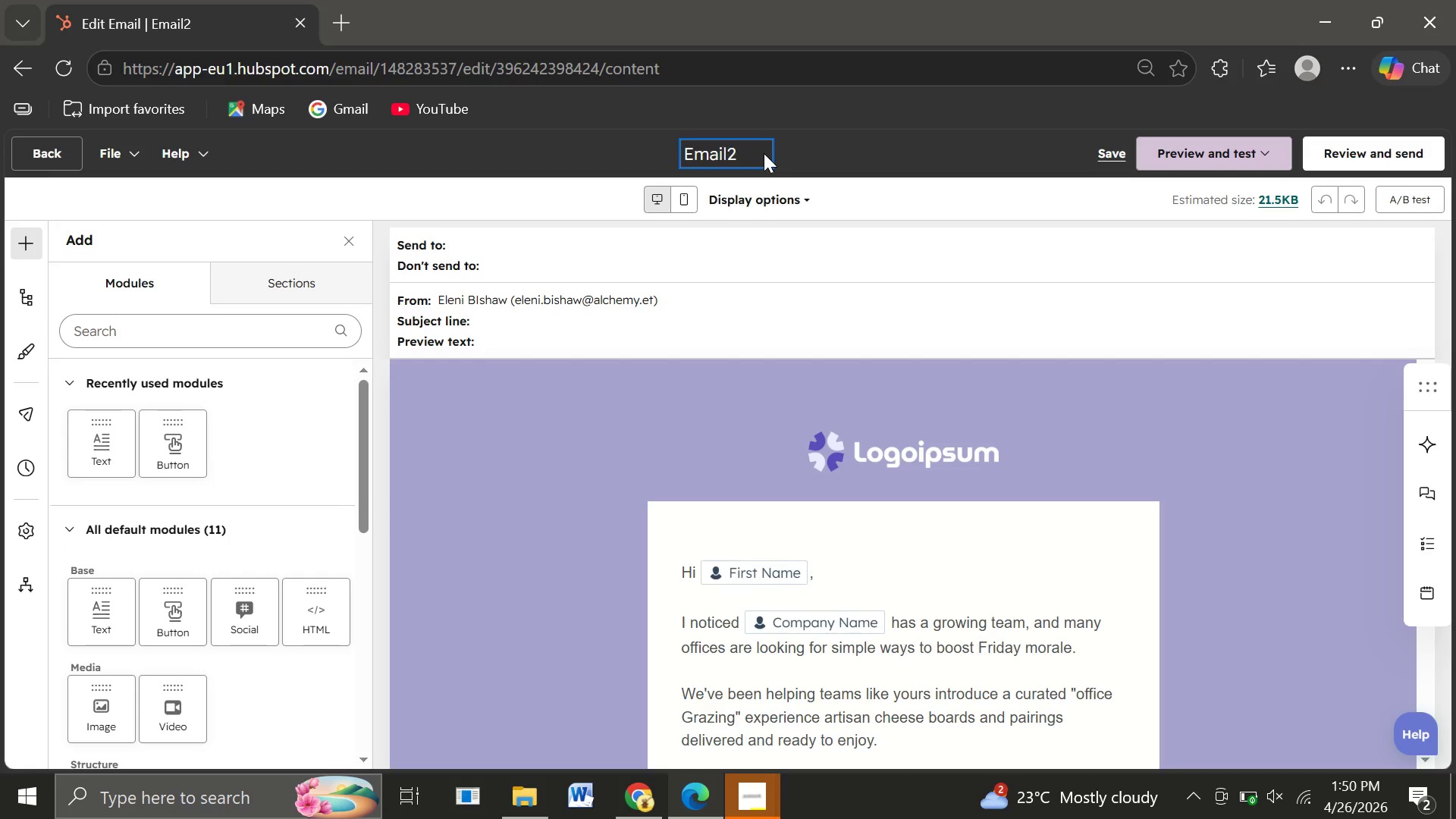 
key(Enter)
 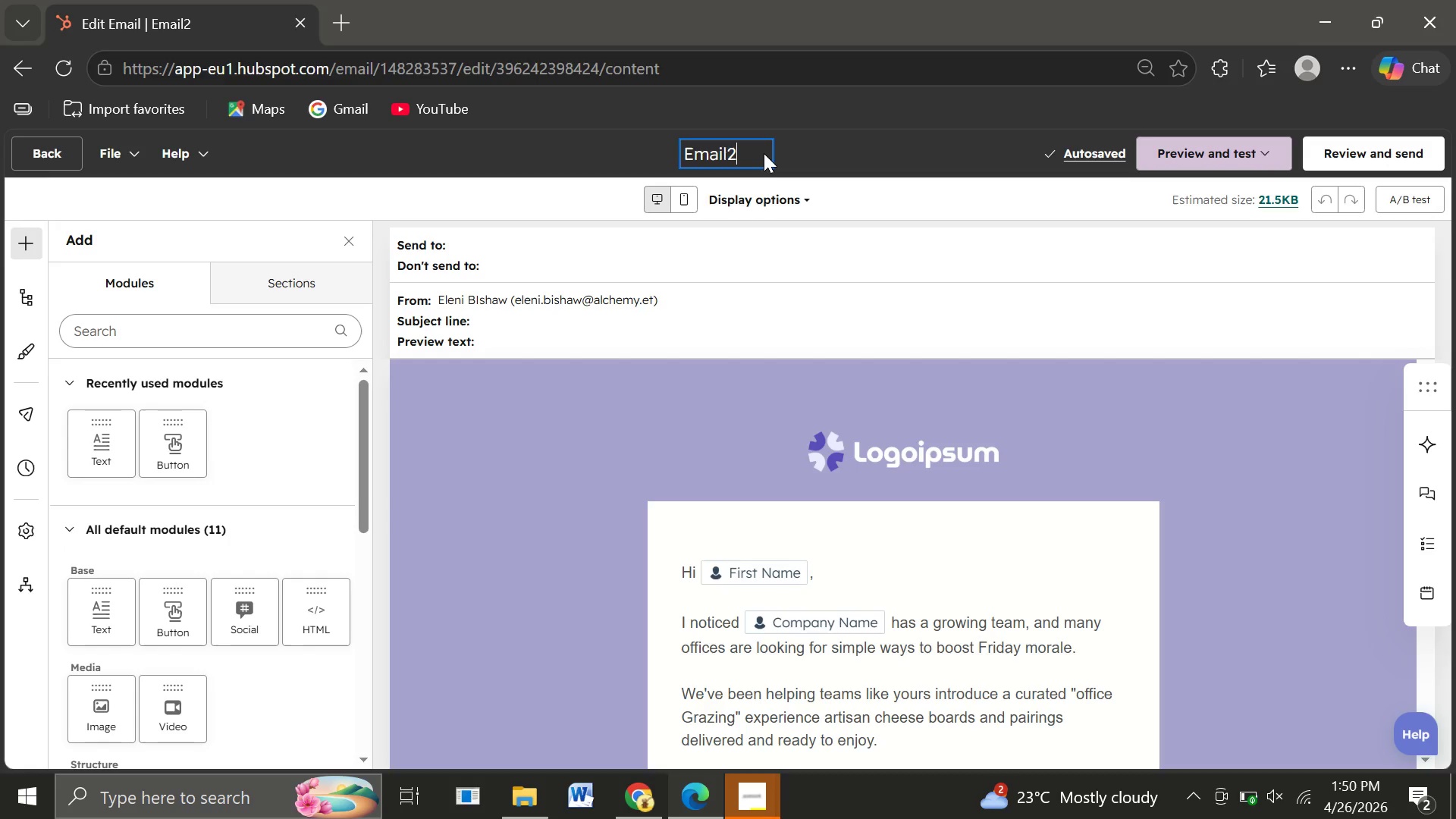 
key(Space)
 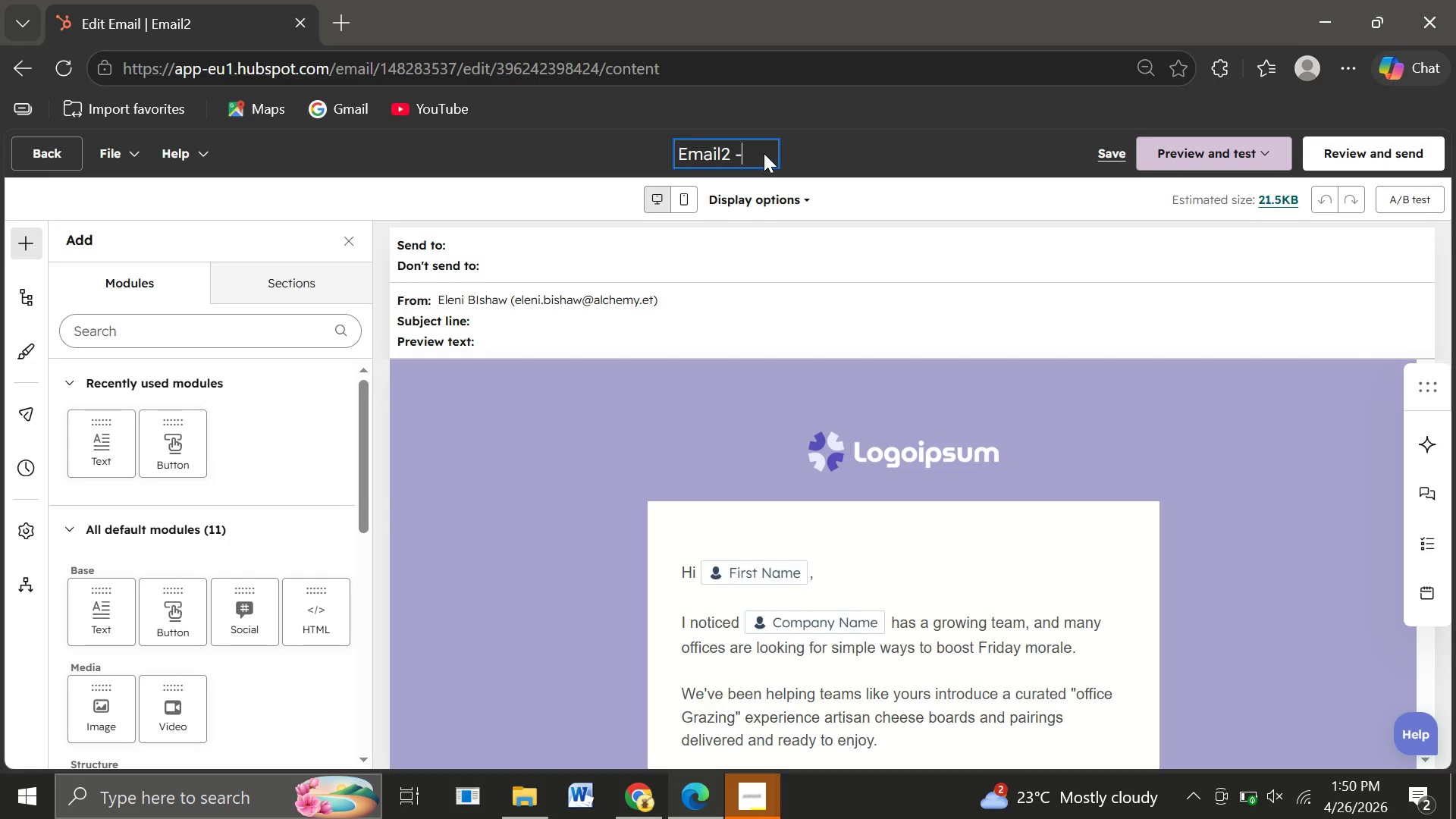 
key(Minus)
 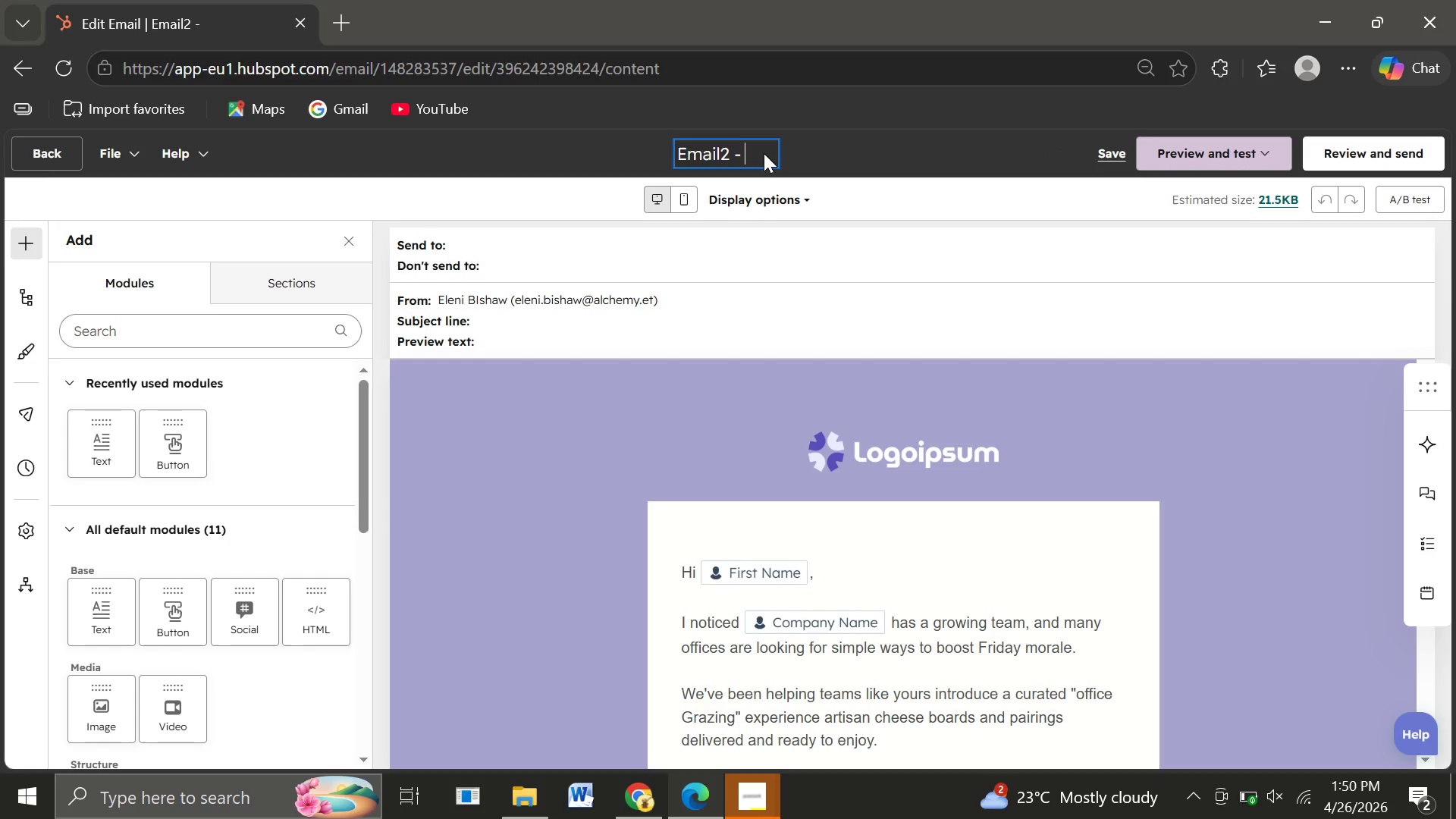 
key(Space)
 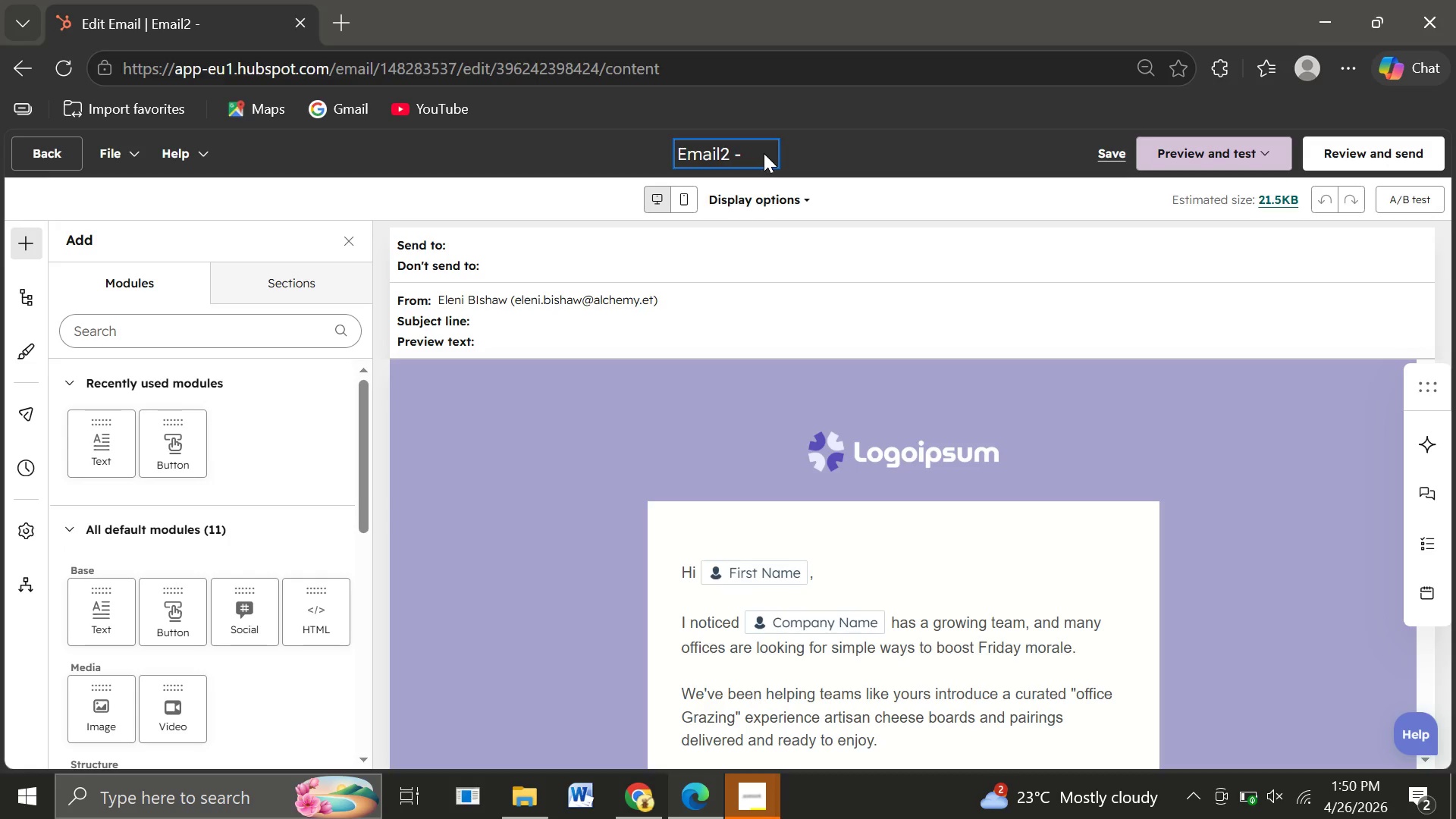 
type(What To Ec)
key(Backspace)
type(xpect)
 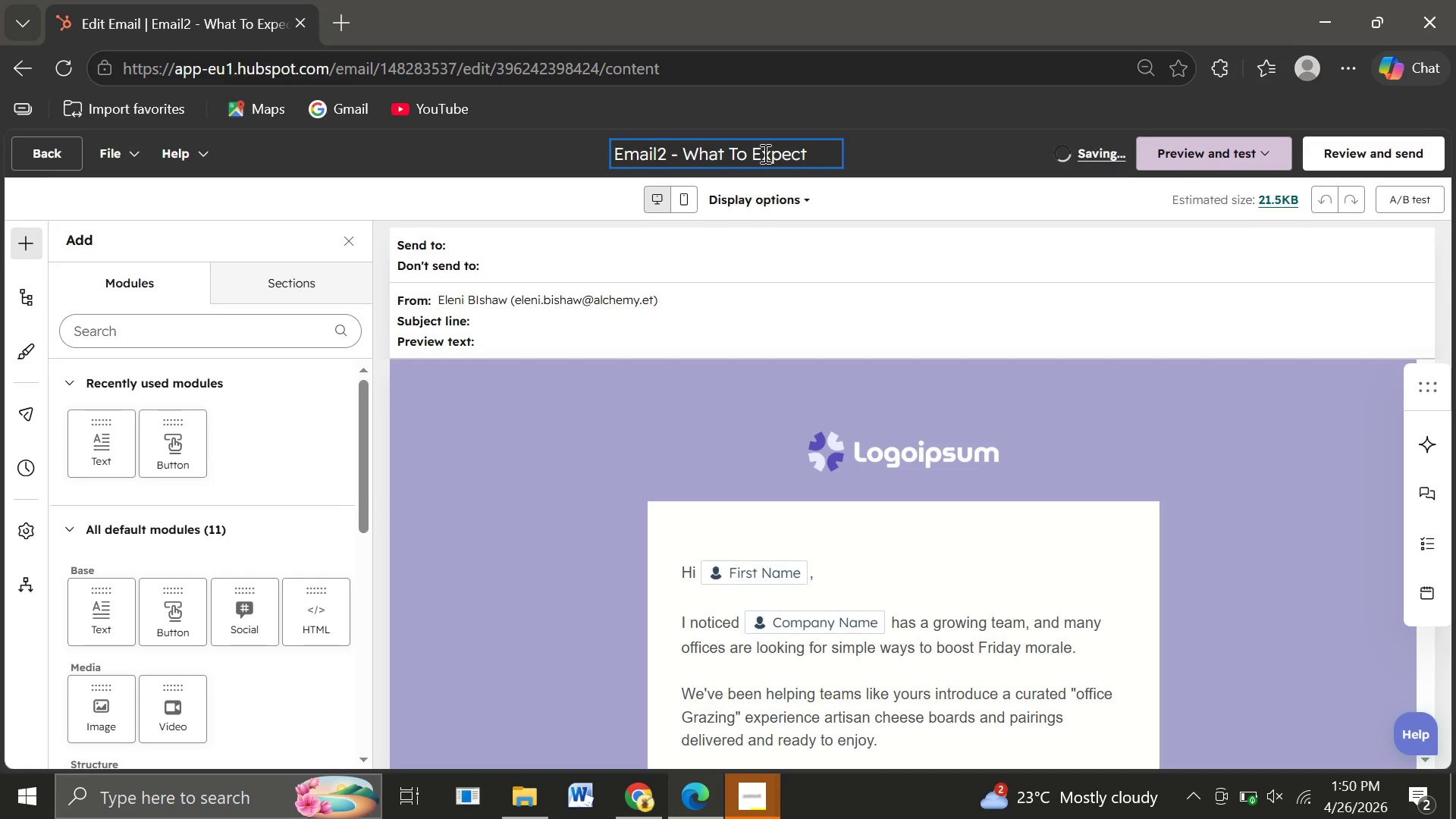 
left_click([769, 316])
 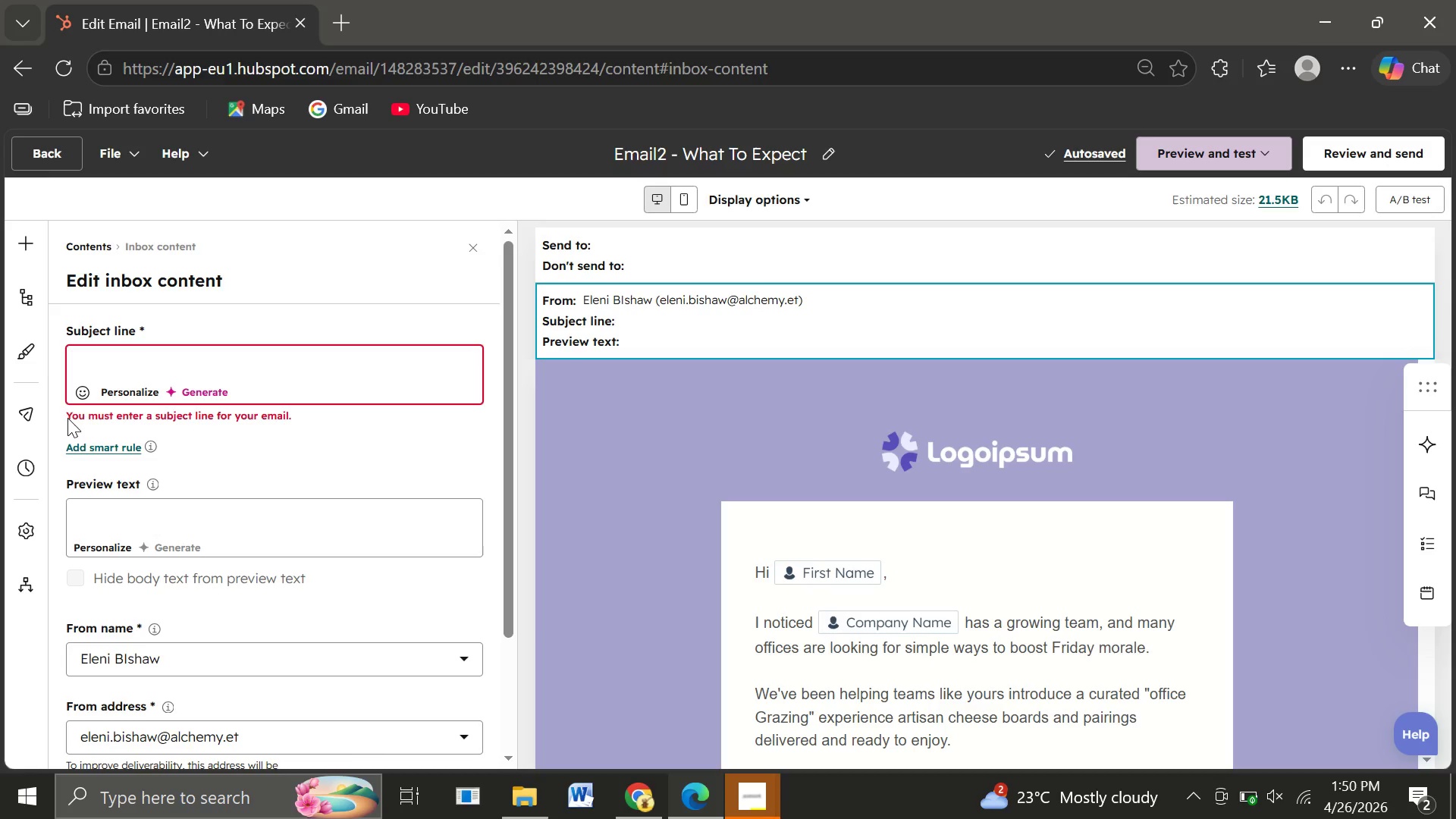 
left_click([91, 366])
 